 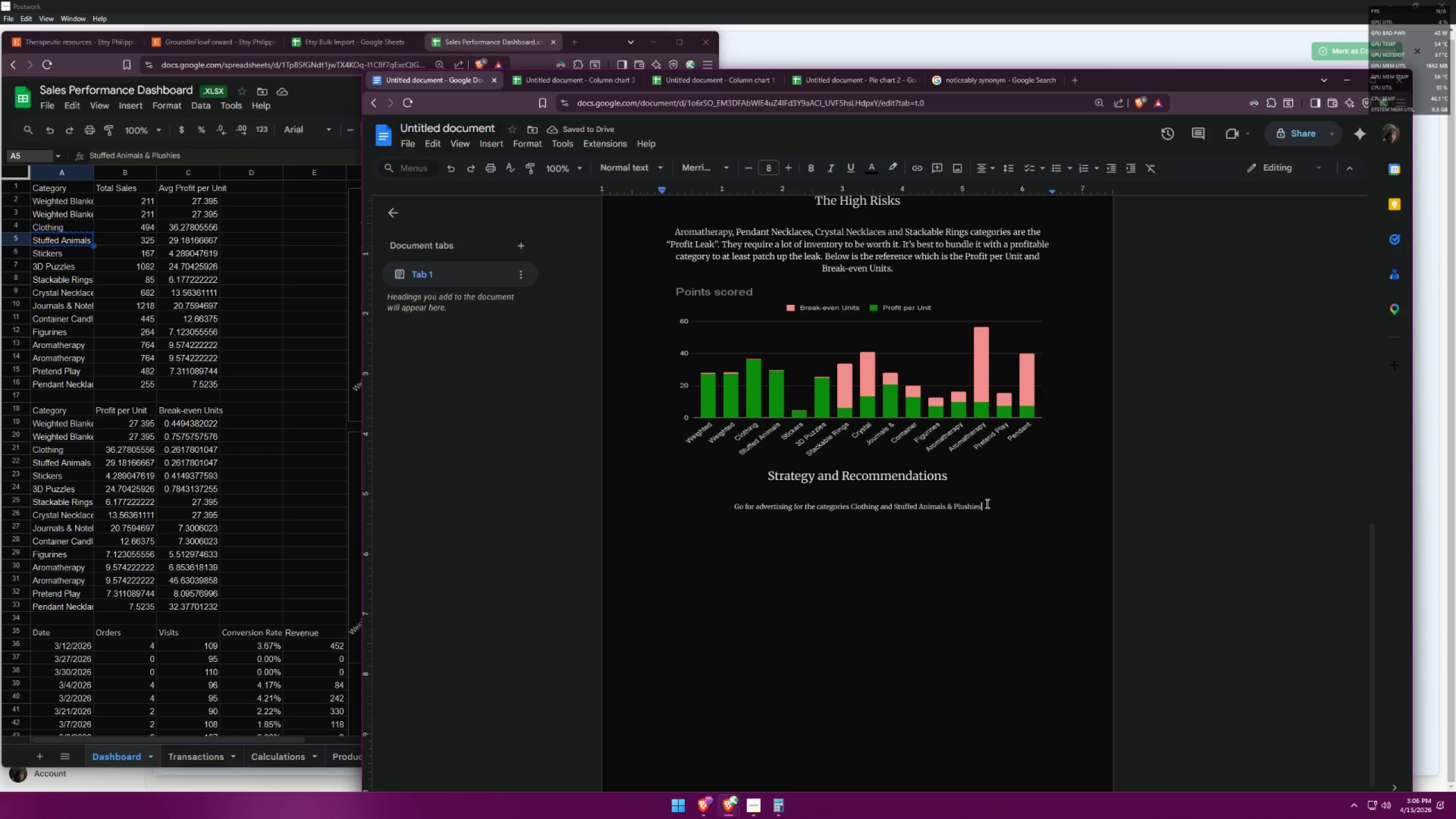 
type(. They )
 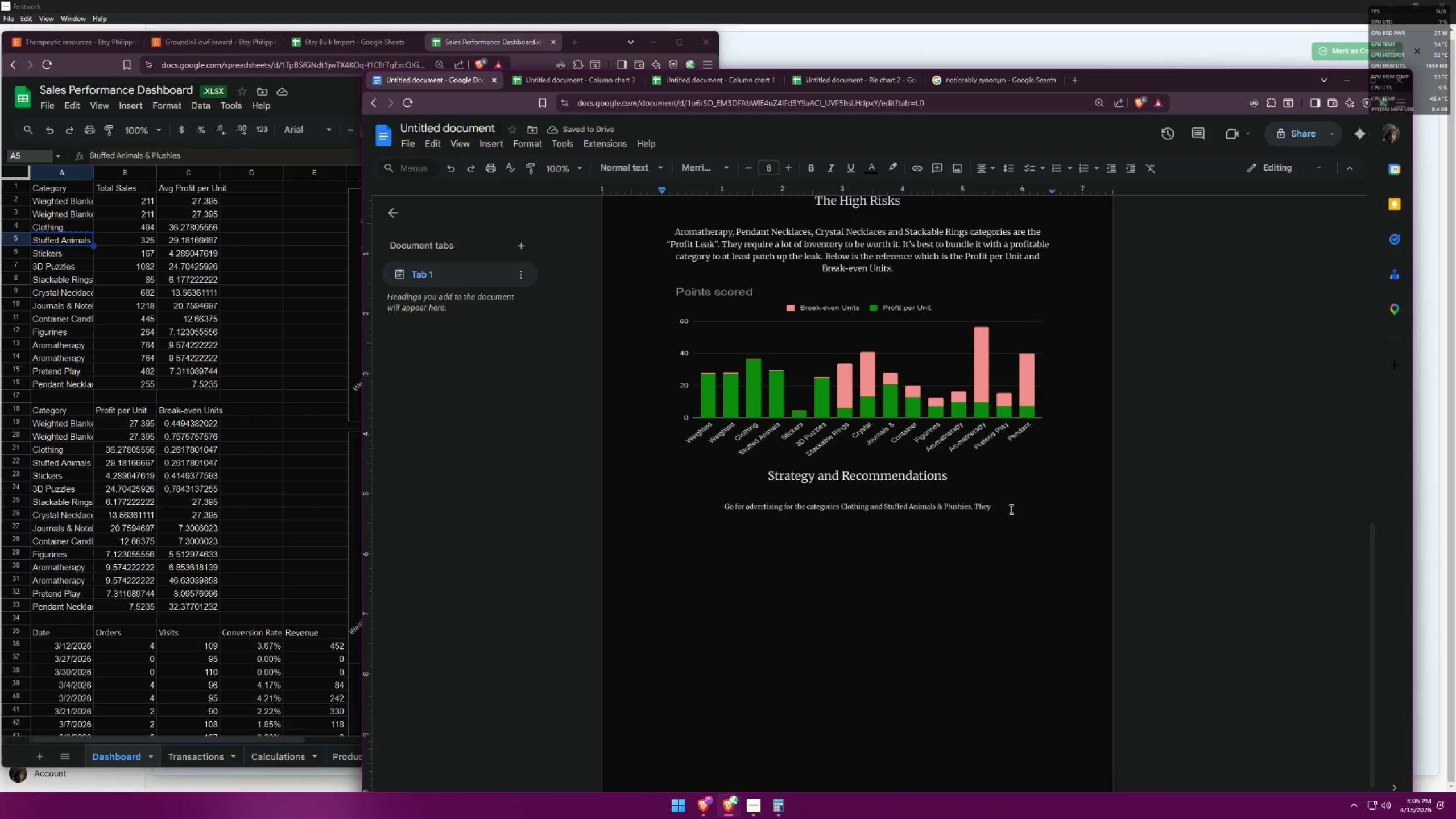 
type(rew)
key(Backspace)
key(Backspace)
key(Backspace)
key(Backspace)
type( are low re)
key(Backspace)
key(Backspace)
type(risks )
 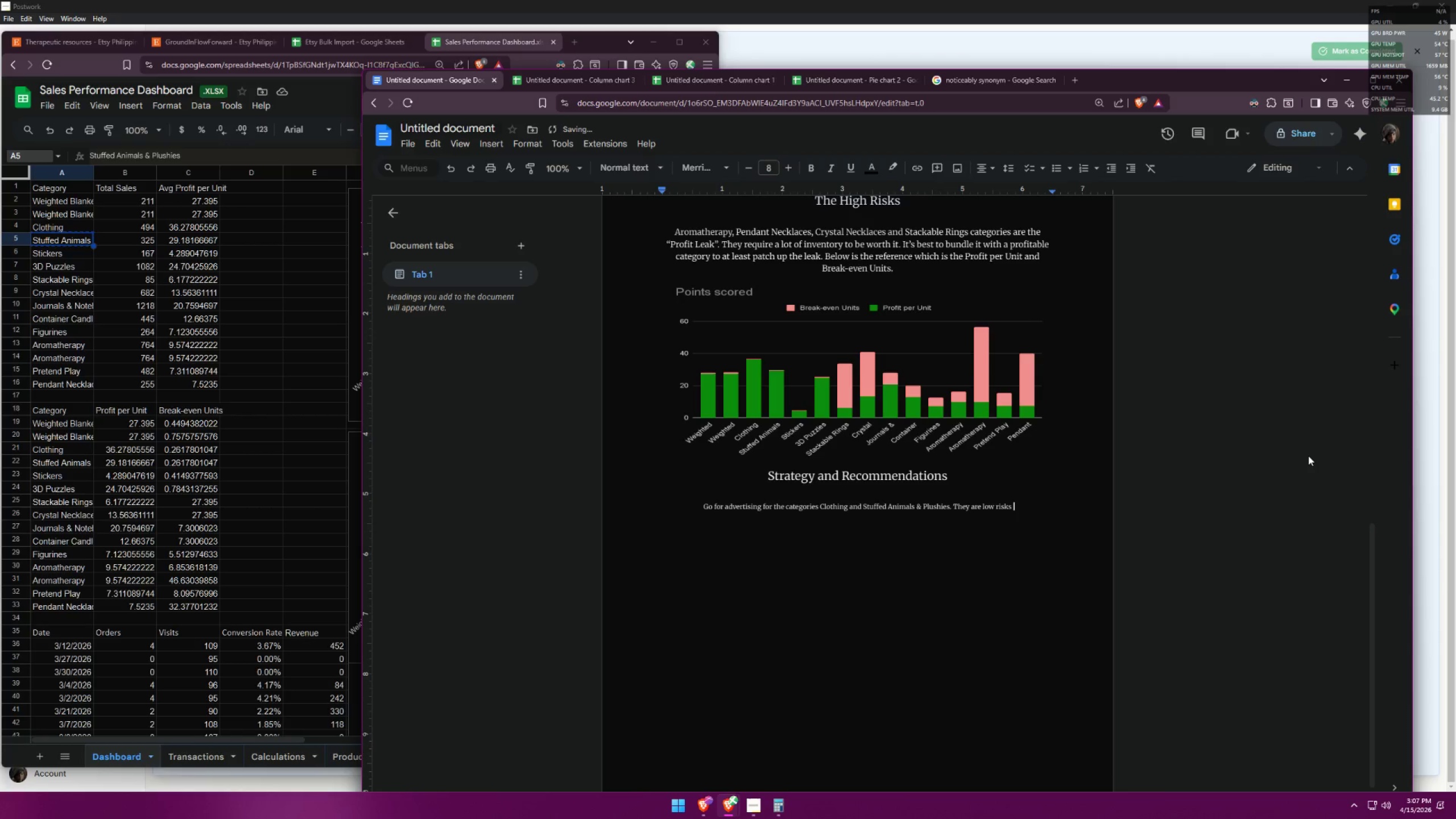 
type(and requires low budget on advertising becay)
key(Backspace)
type(use they make the mos )
key(Backspace)
type(t proft.)
 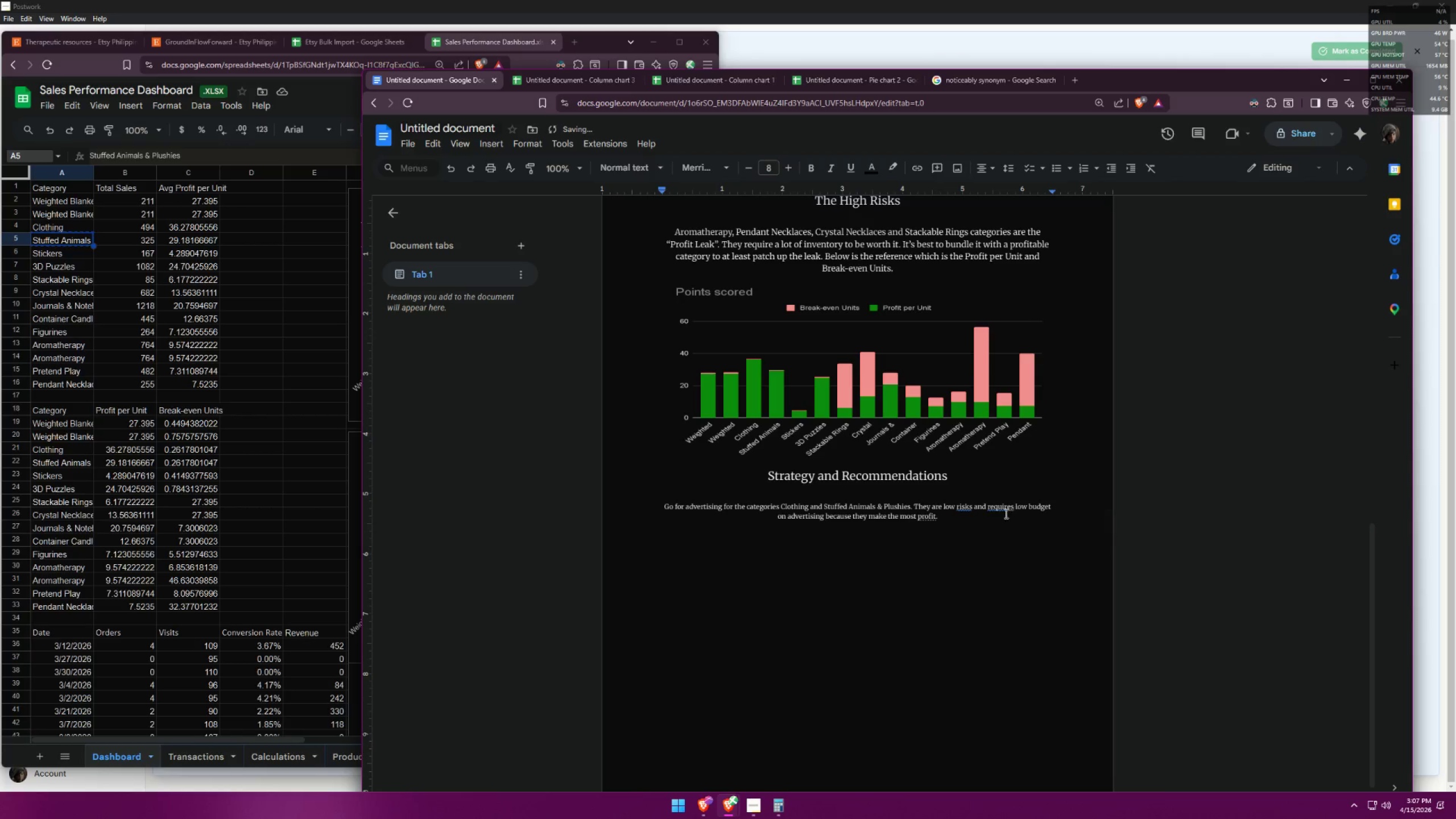 
left_click([968, 506])
 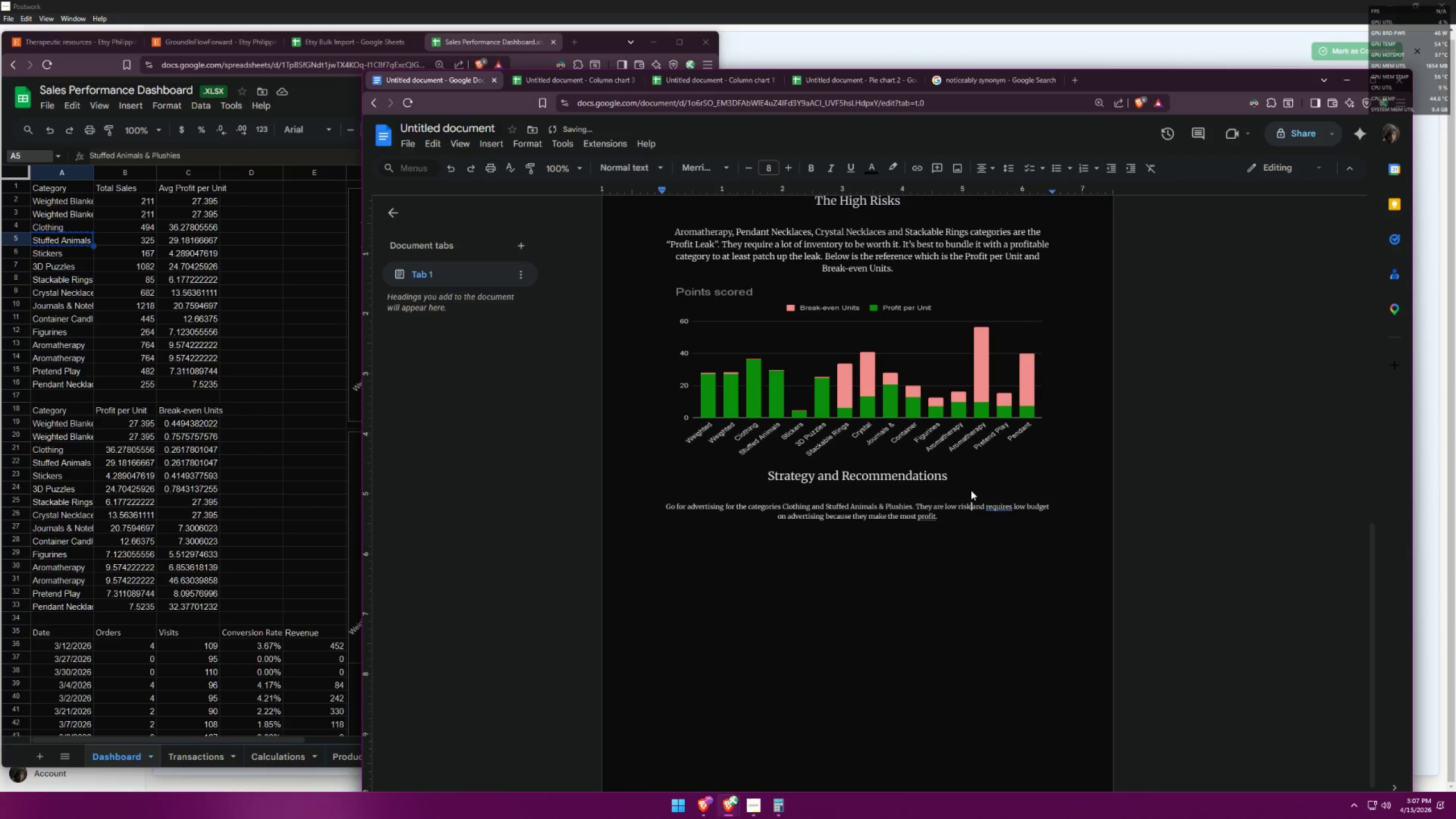 
double_click([1003, 507])
 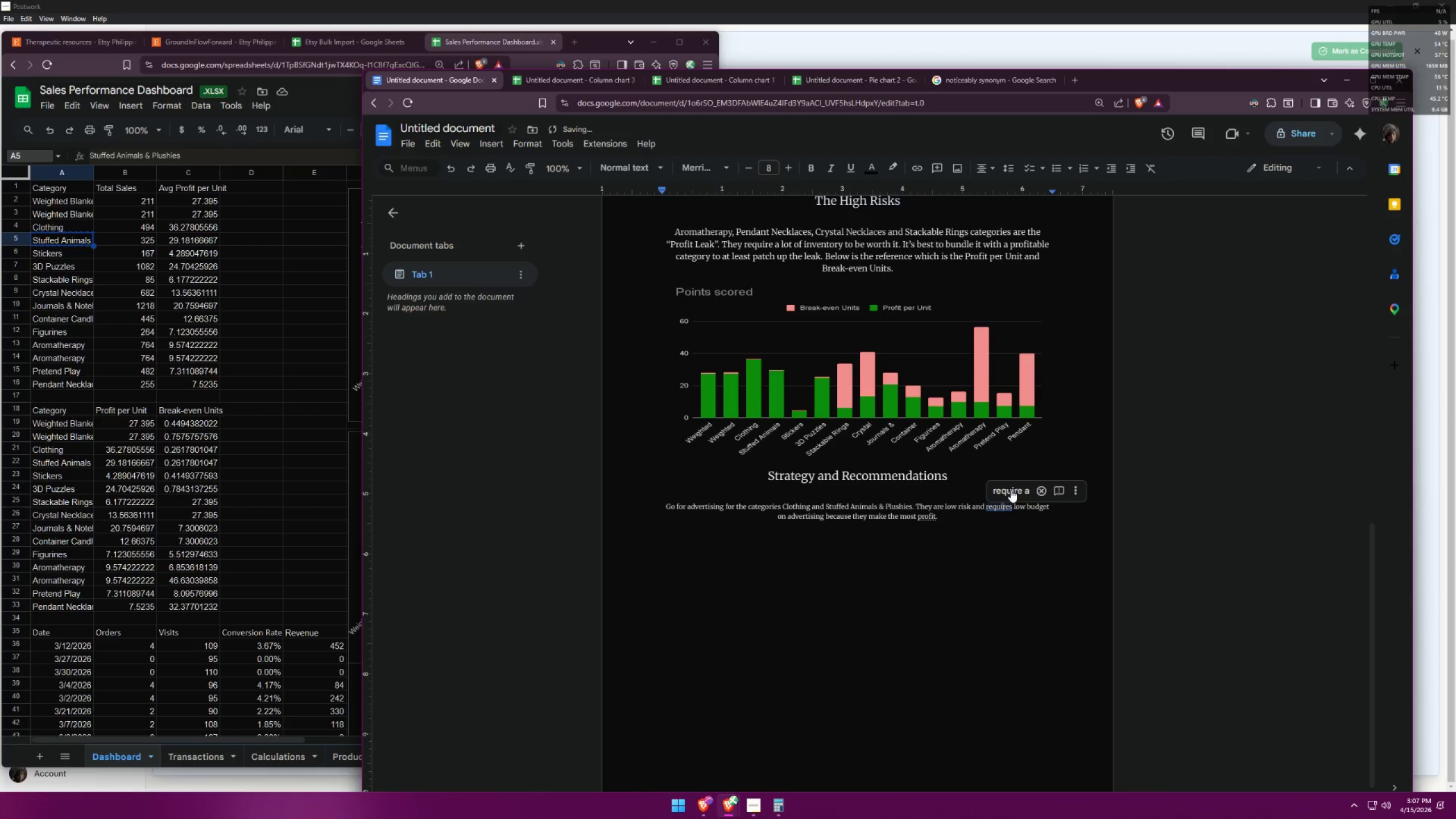 
left_click([1011, 489])
 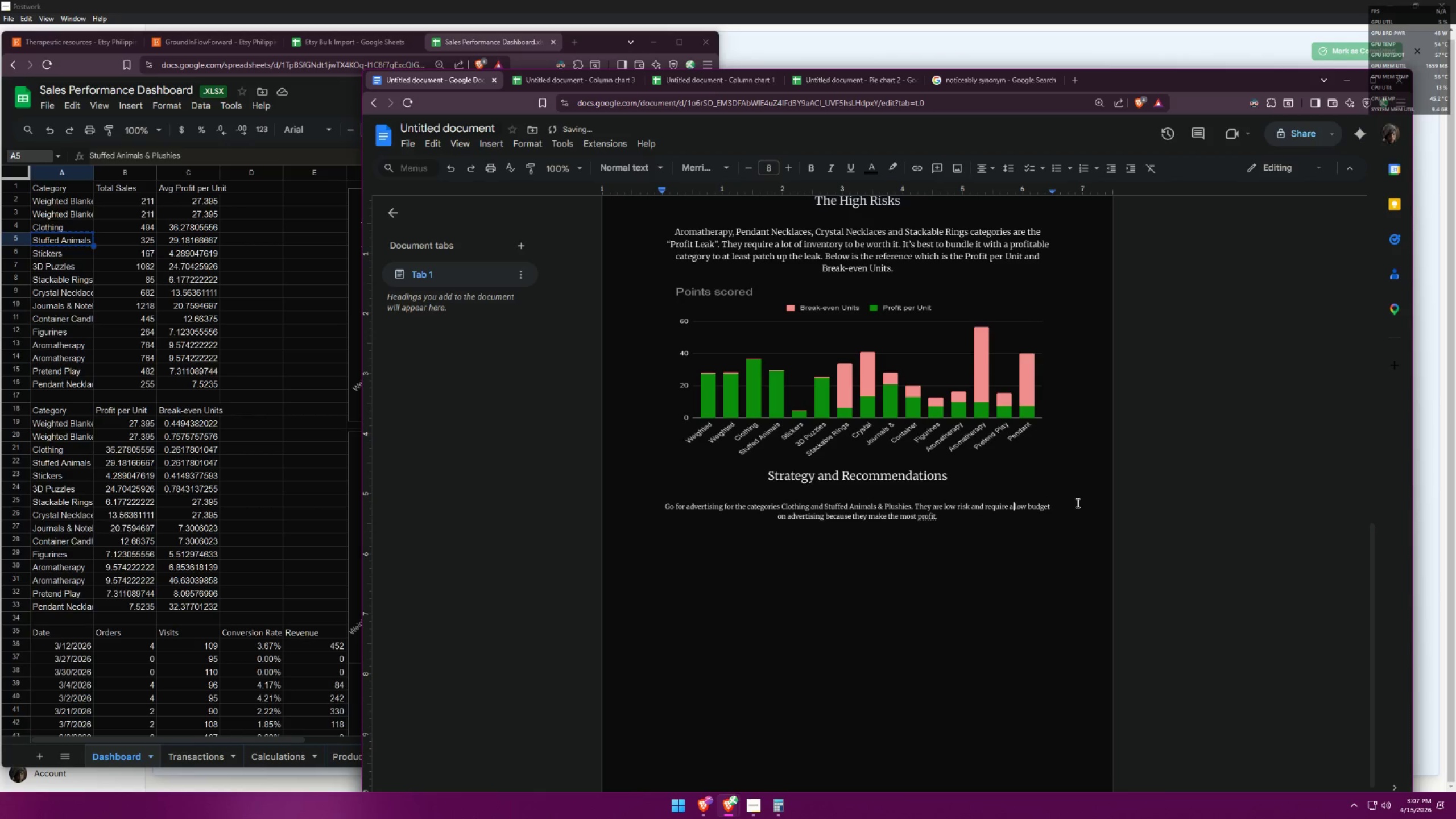 
left_click([1091, 508])
 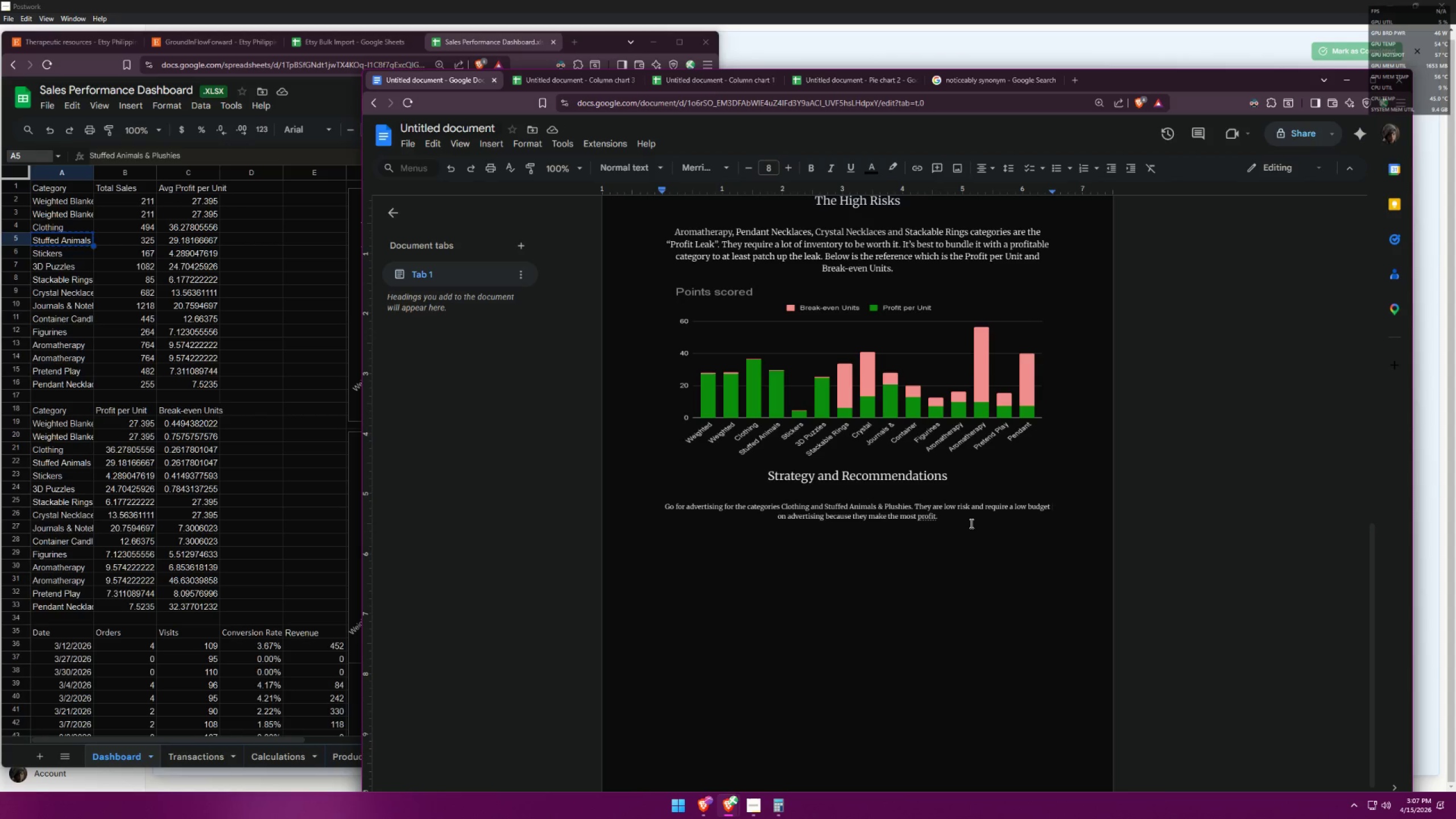 
wait(7.74)
 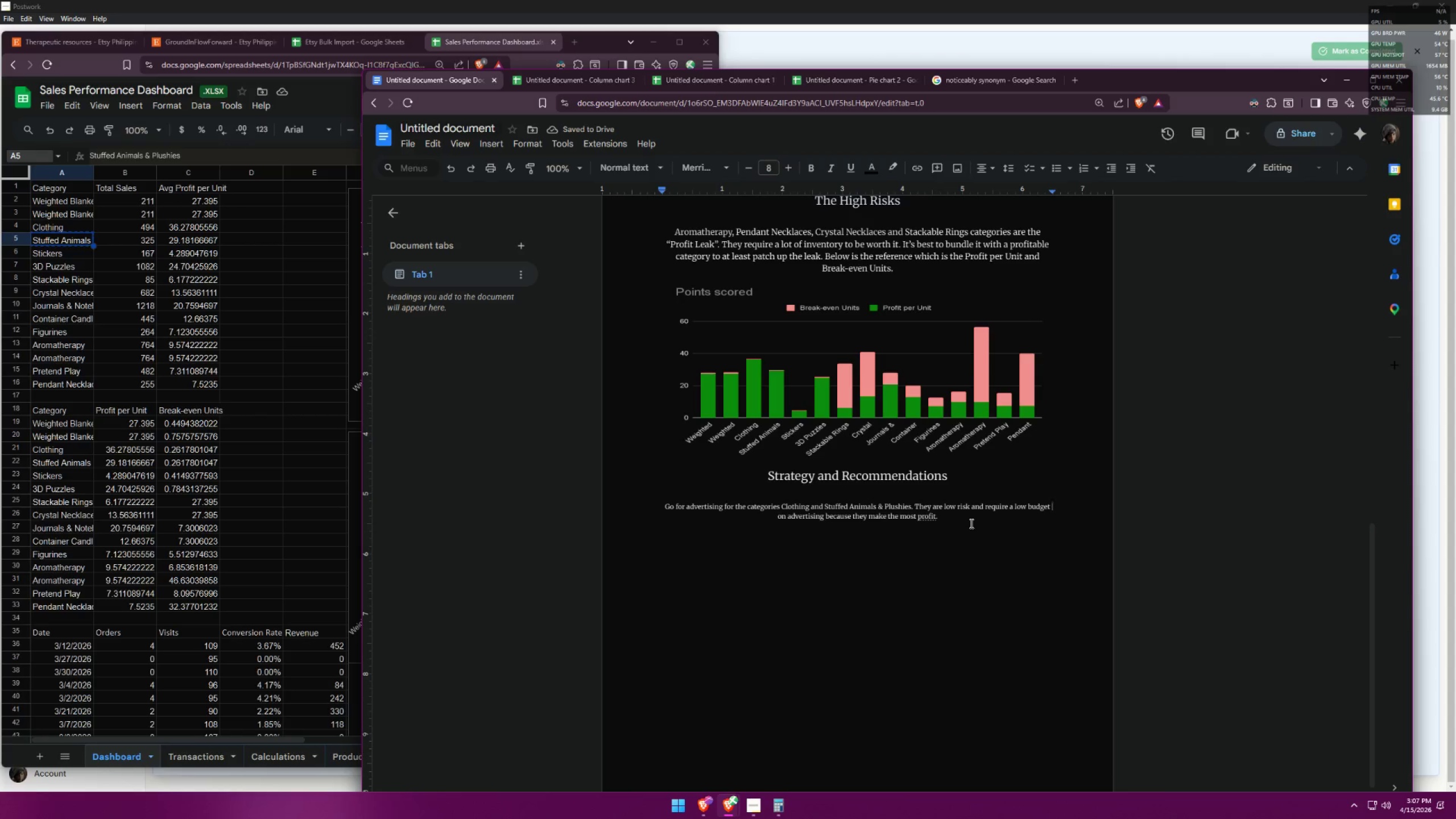 
left_click([936, 512])
 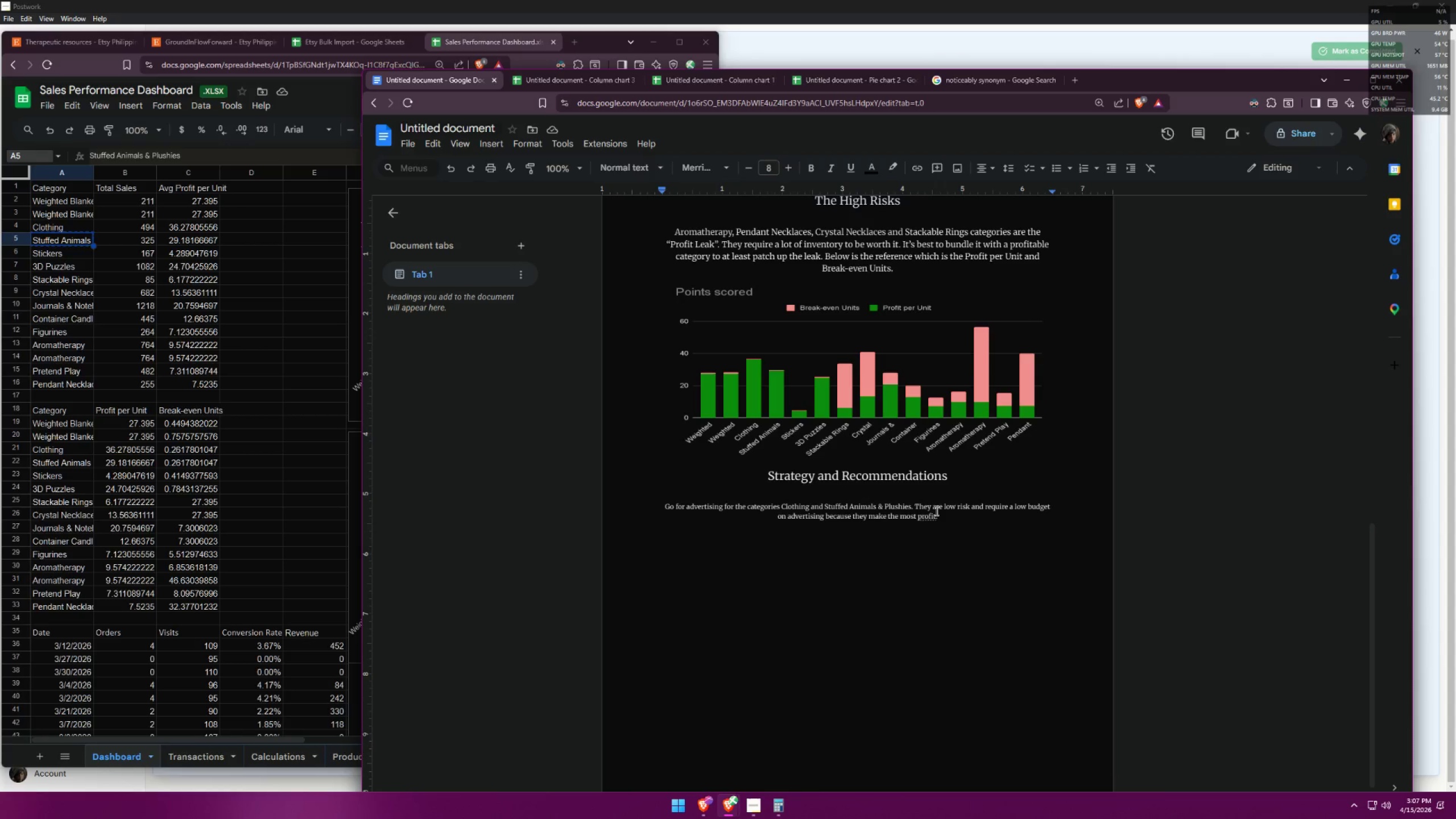 
wait(14.91)
 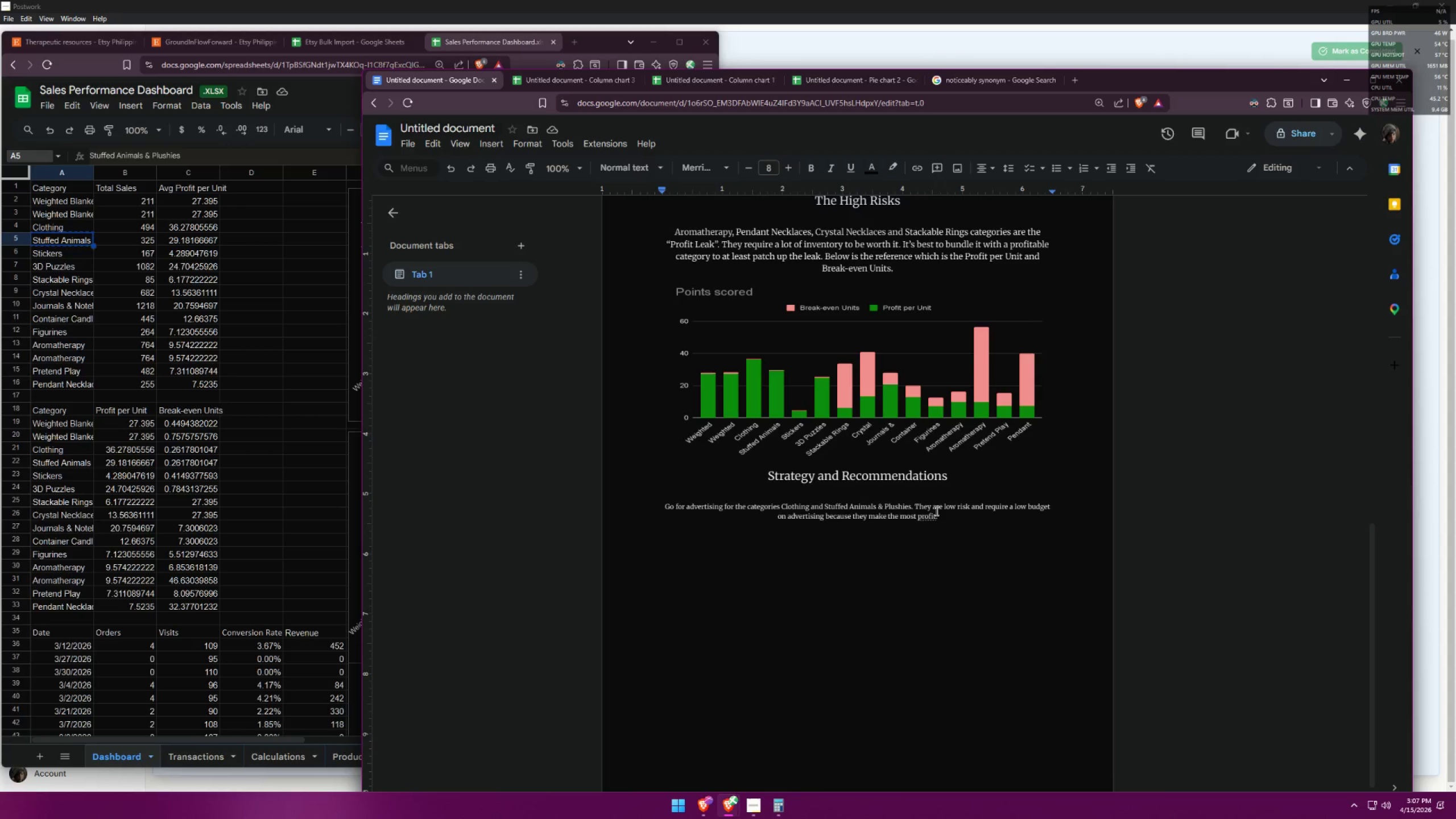 
key(Backspace)
type(- what you spend on it will eventually come back)
 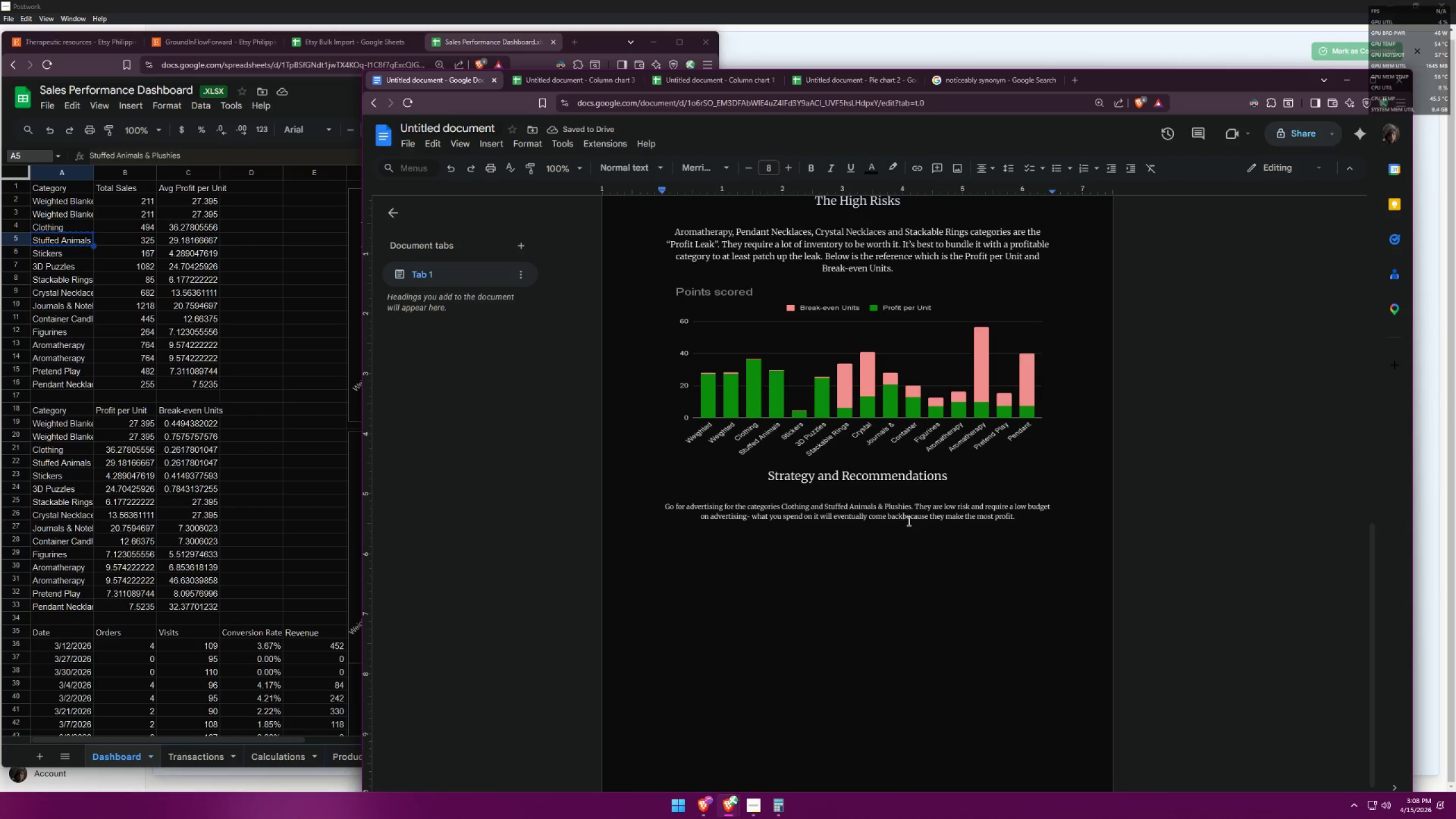 
key(Space)
 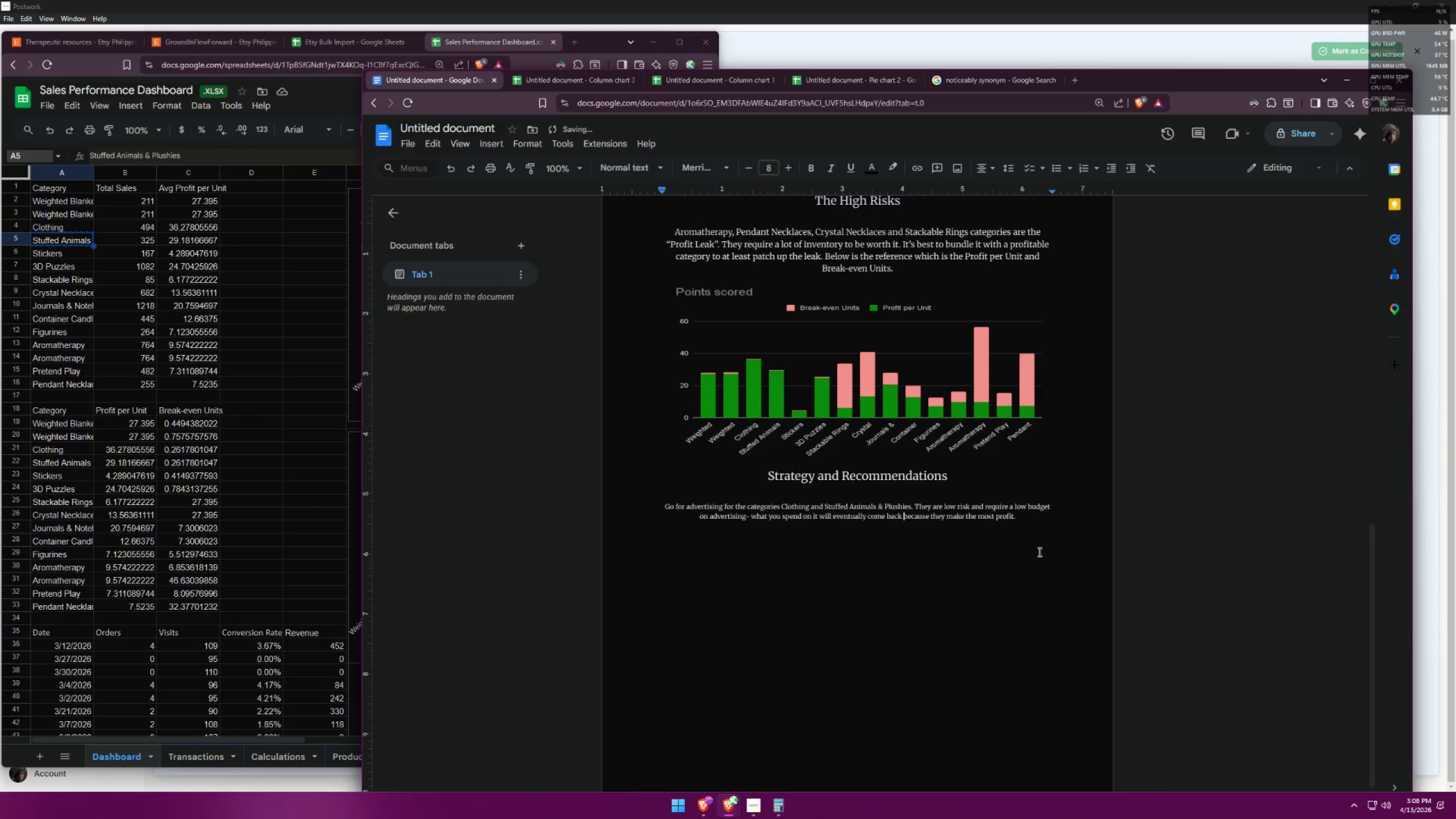 
left_click([1031, 519])
 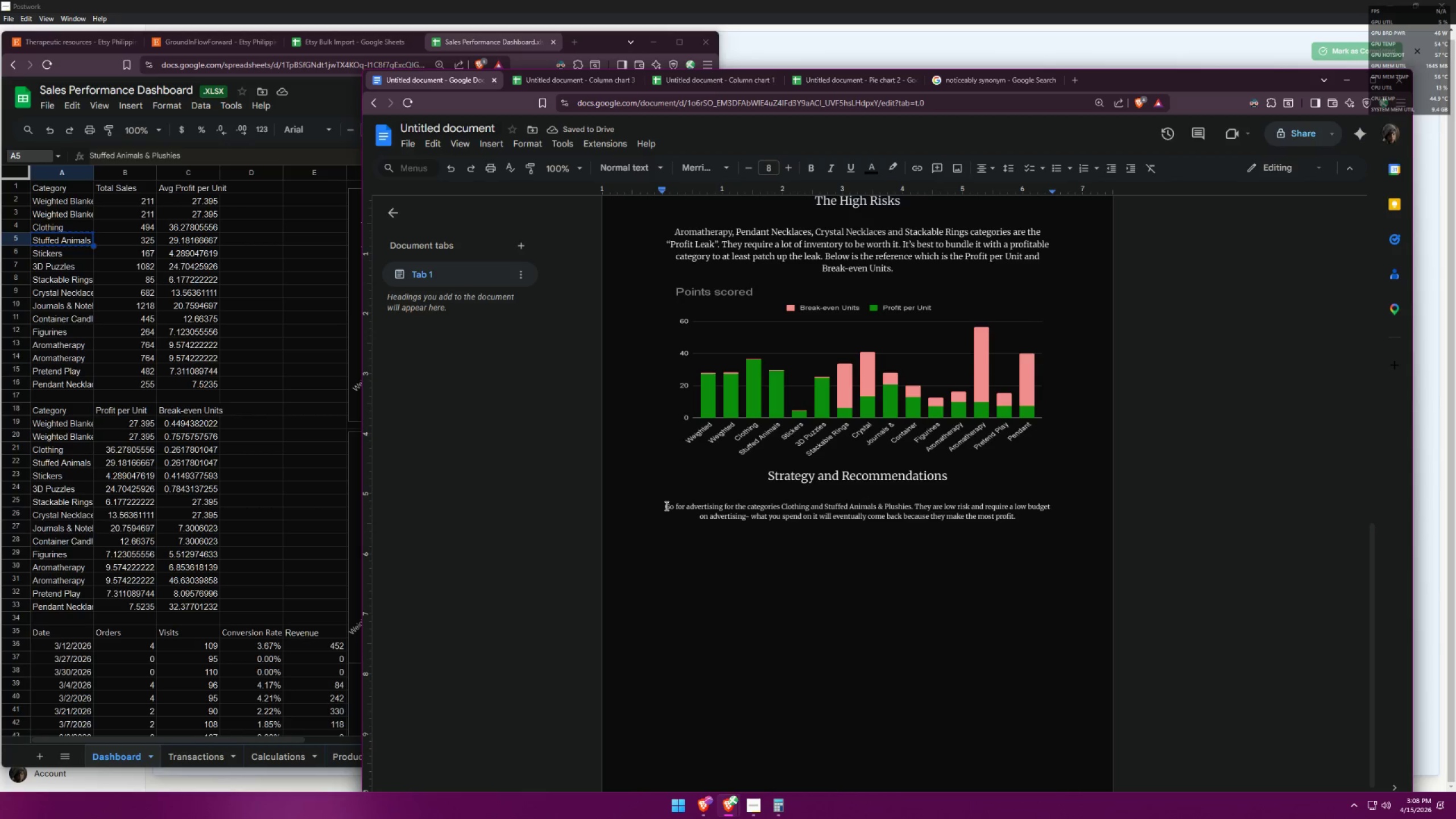 
left_click_drag(start_coordinate=[665, 506], to_coordinate=[914, 508])
 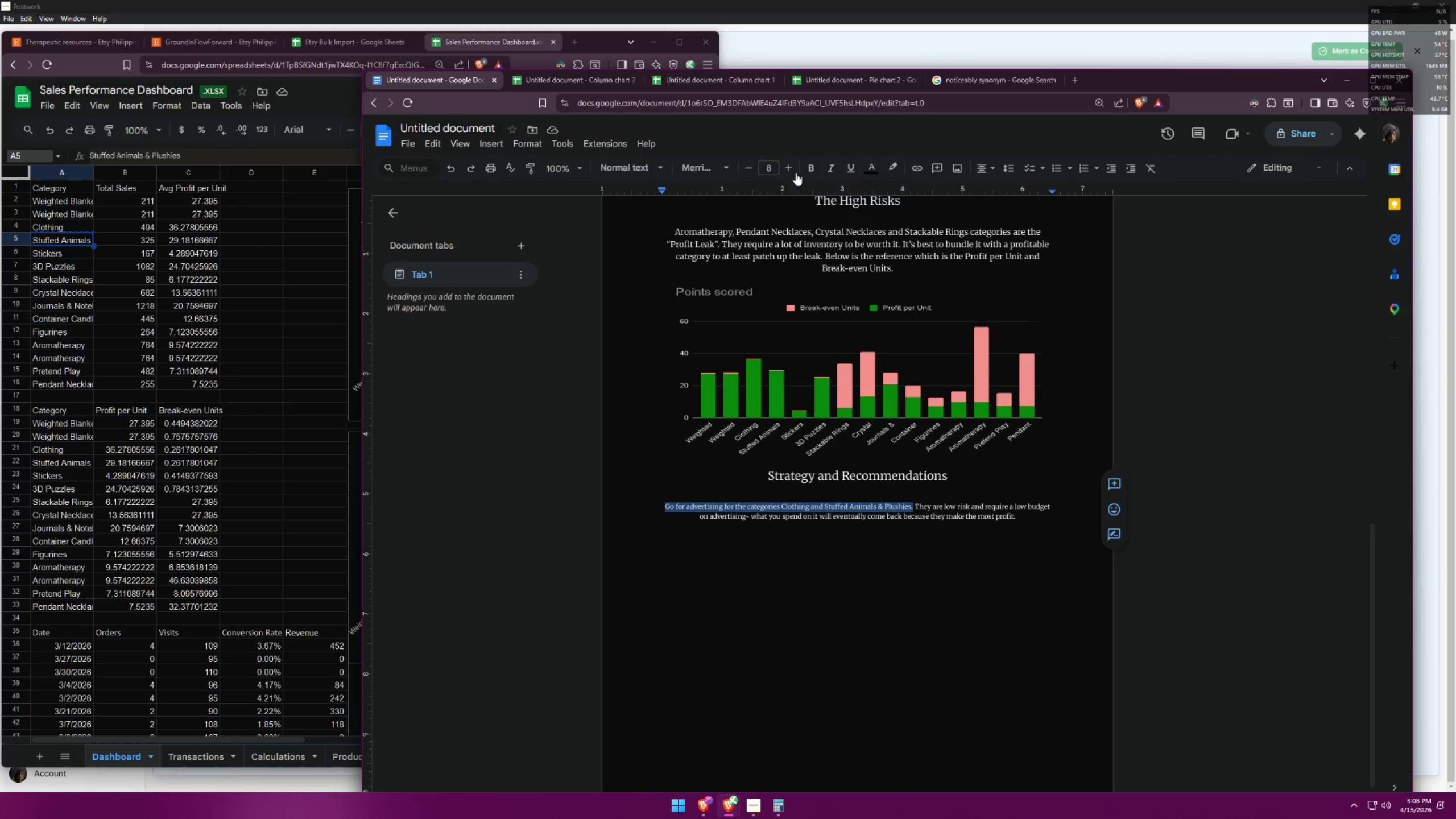 
left_click([813, 166])
 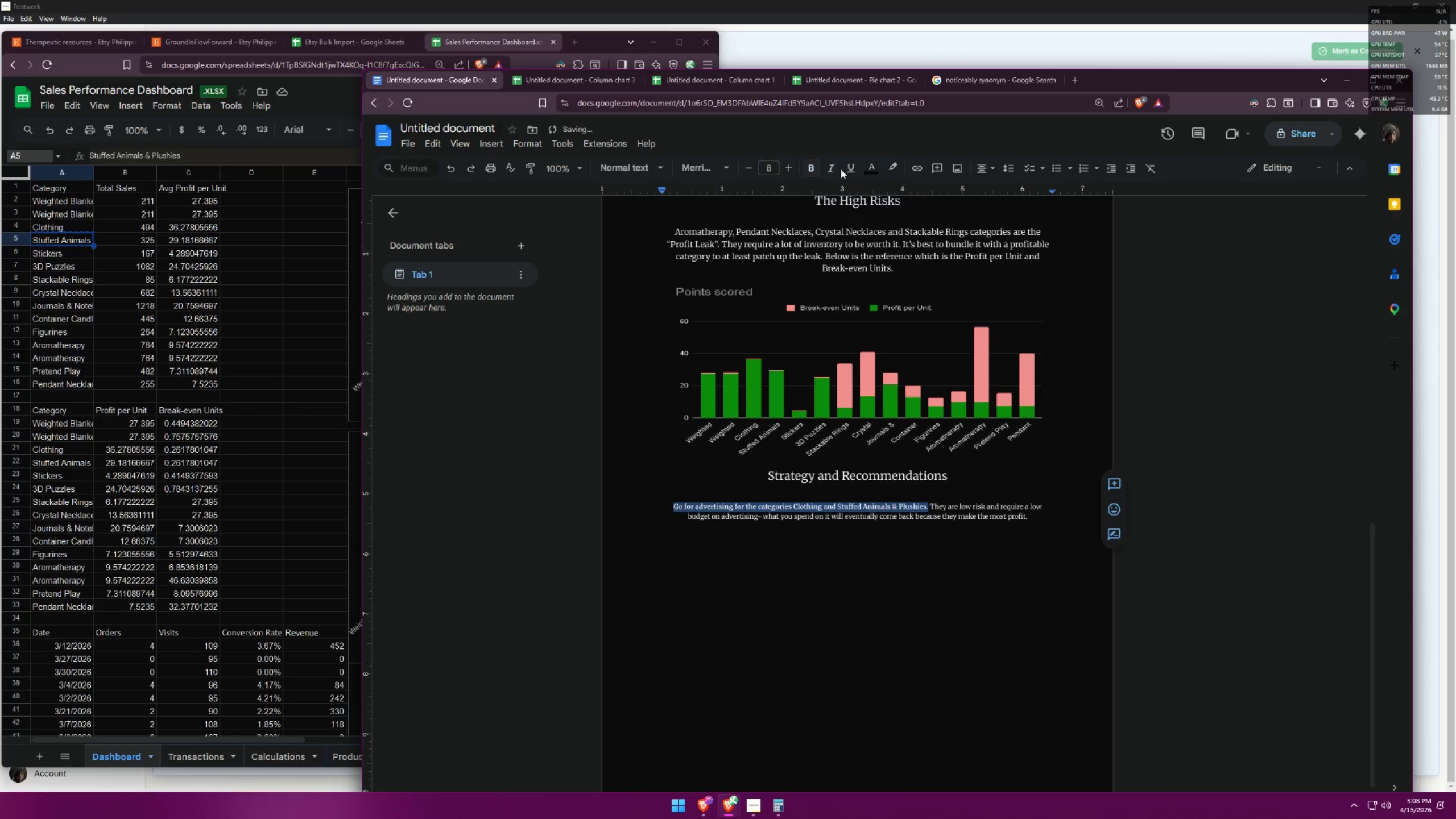 
left_click([1020, 543])
 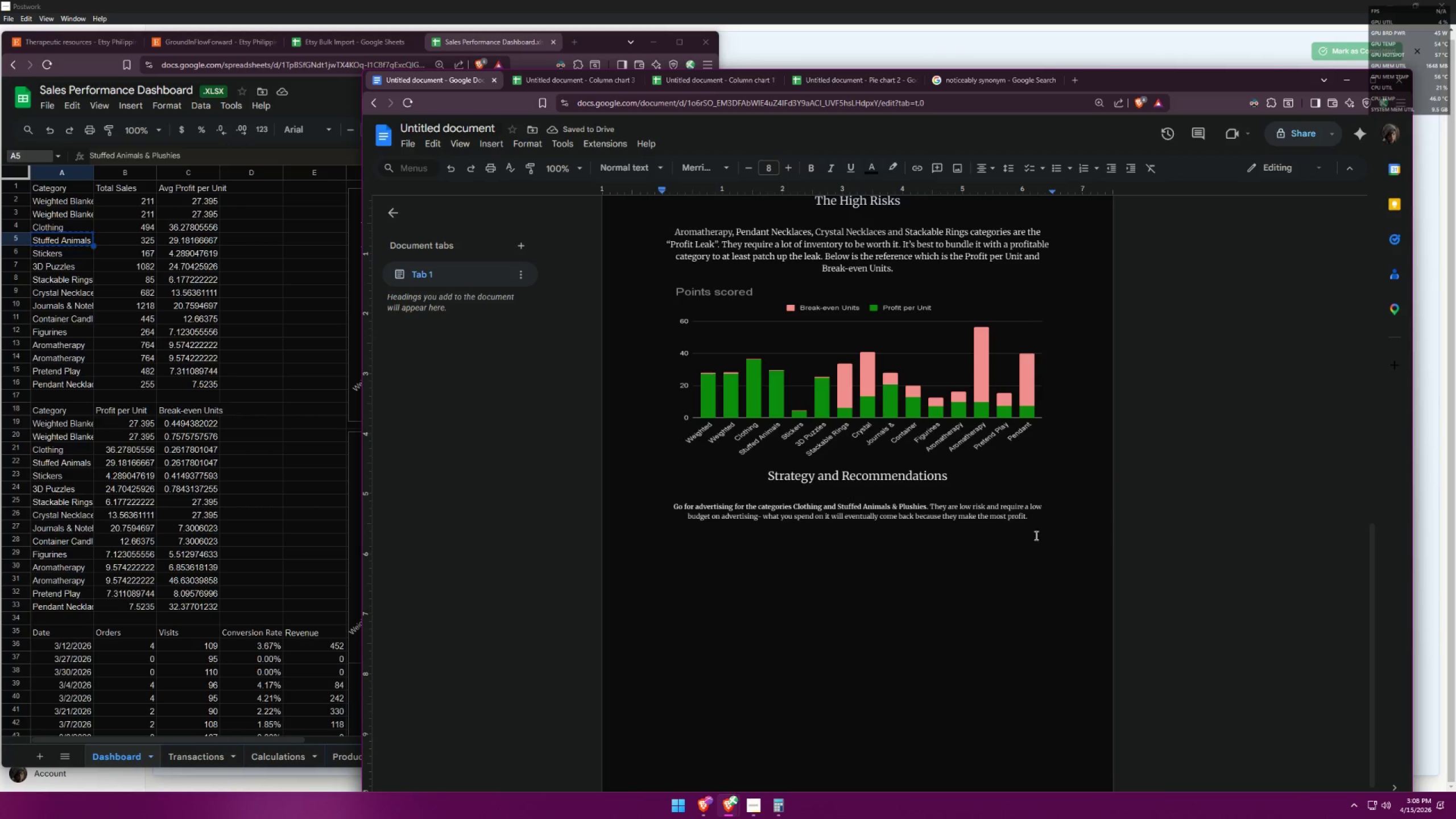 
left_click([1039, 516])
 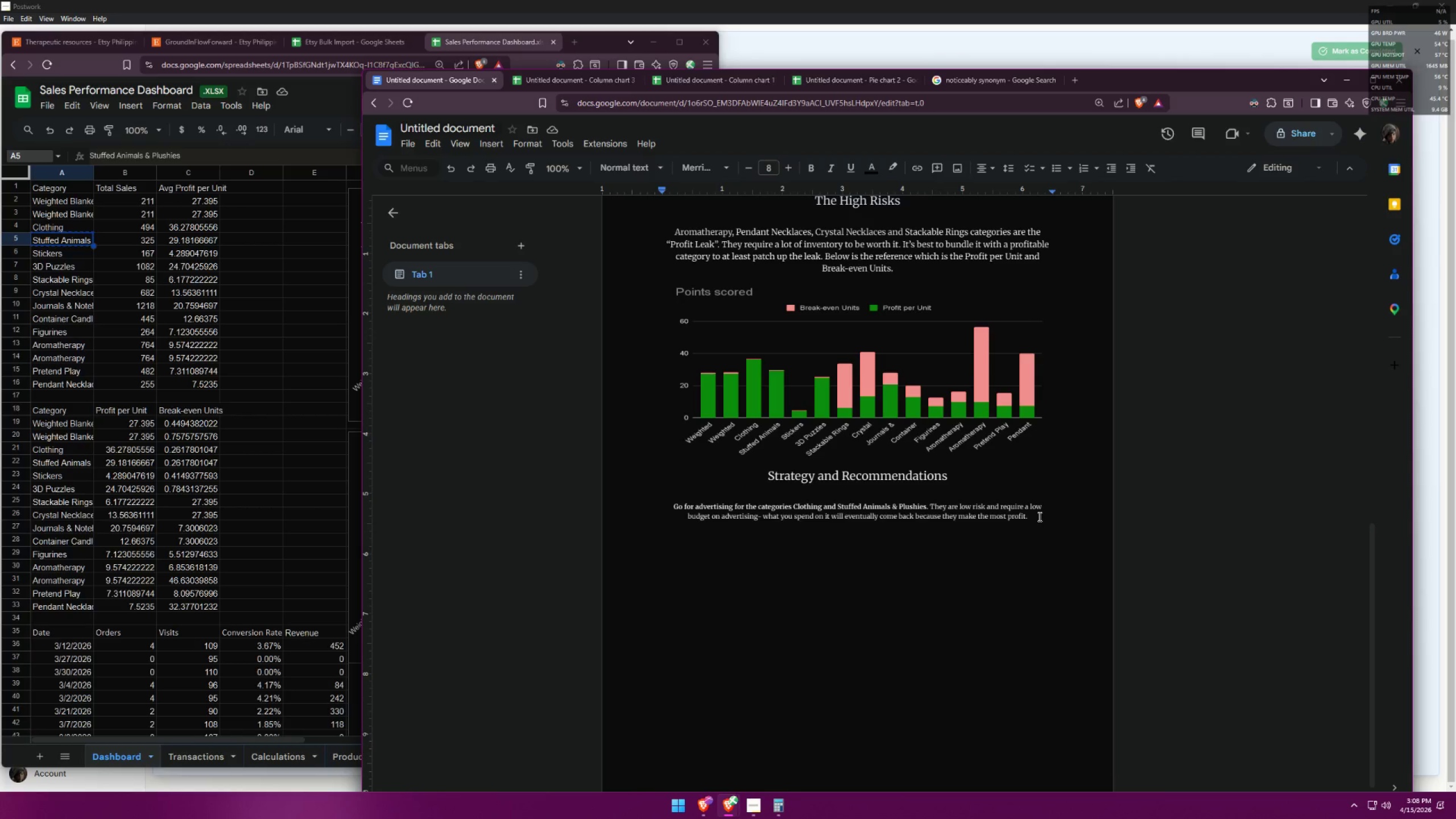 
wait(6.48)
 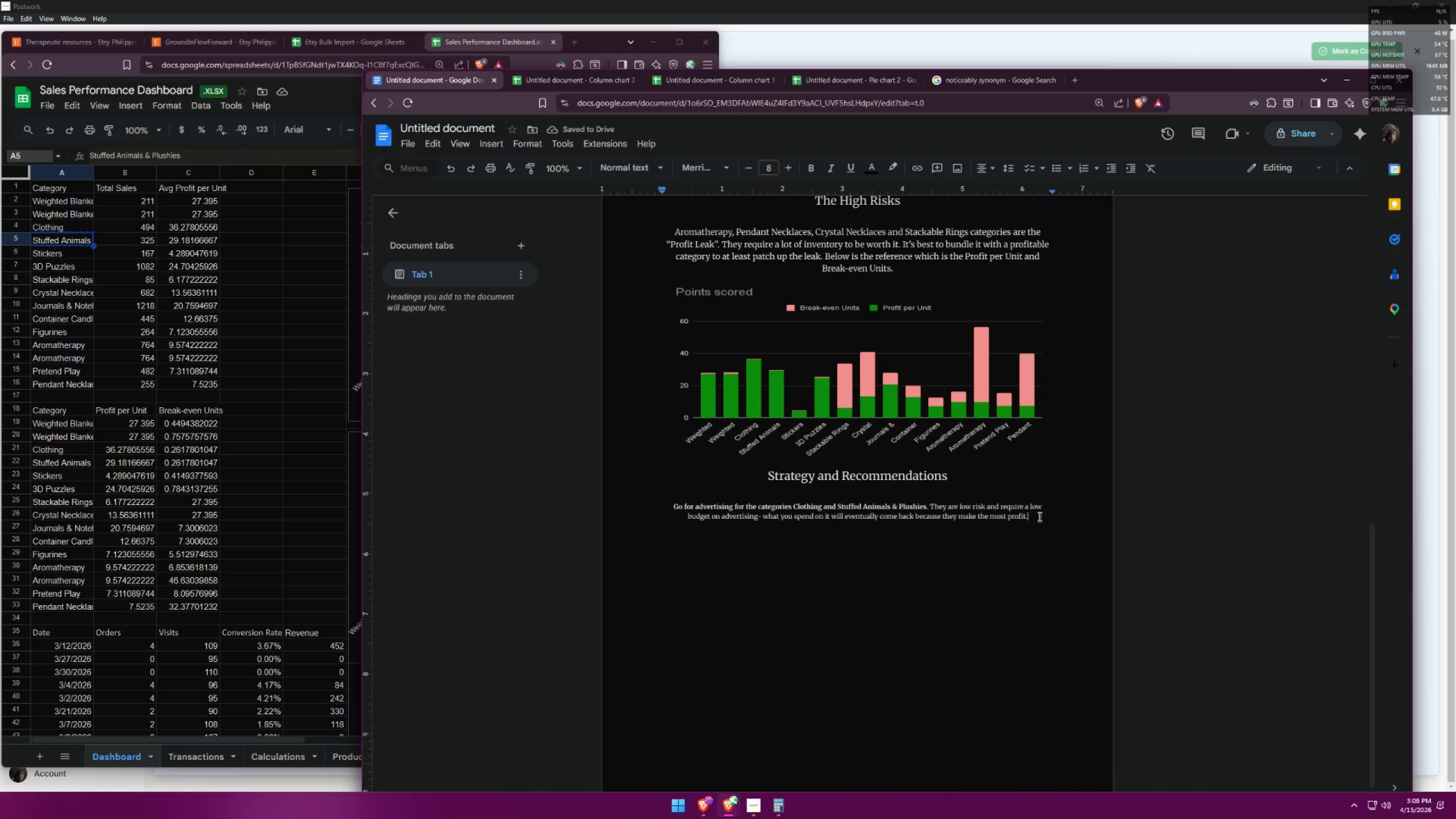 
key(Space)
 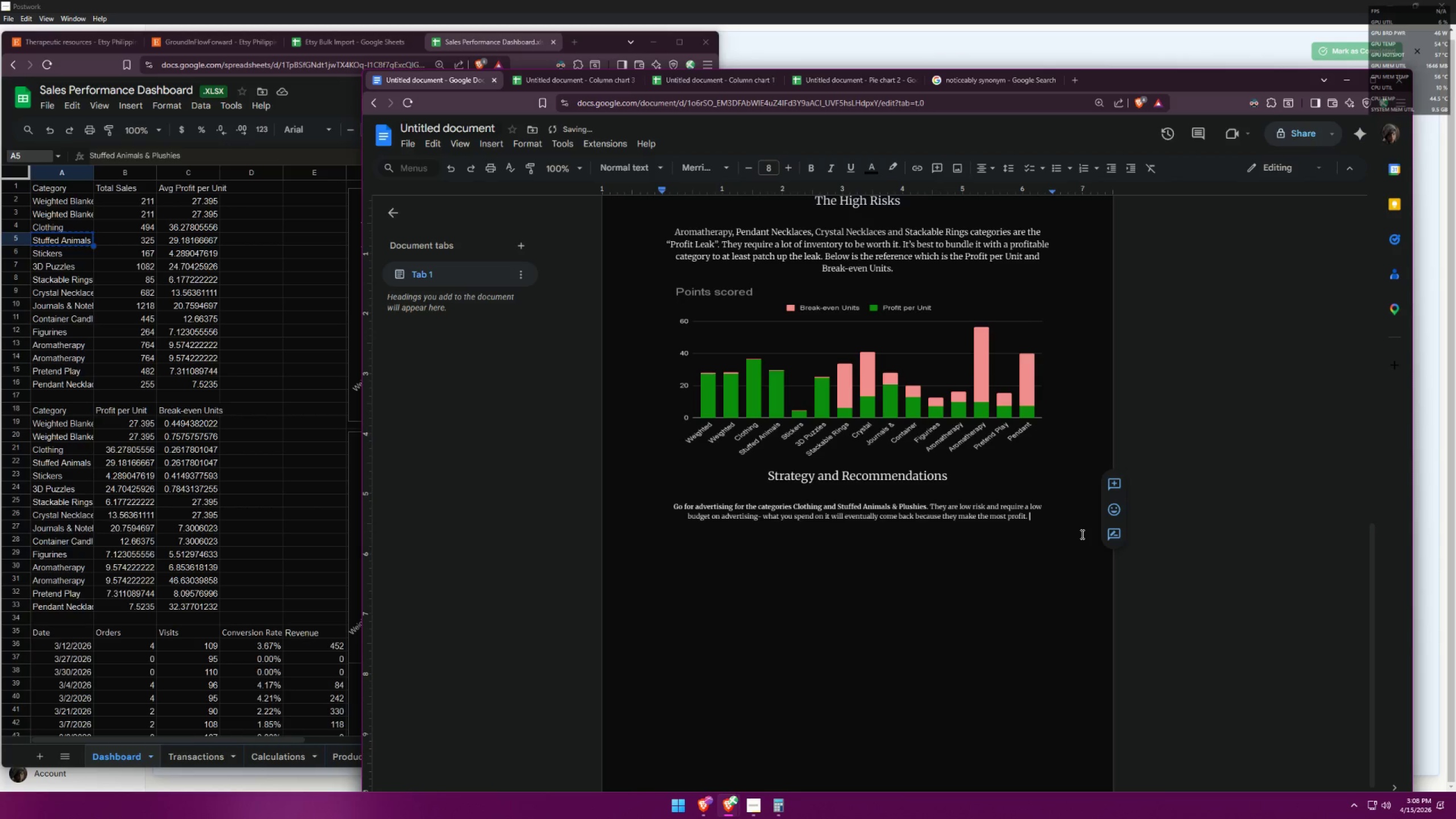 
type(Taking Advantage of the most popular item)
key(Backspace)
key(Backspace)
key(Backspace)
key(Backspace)
type(category, )
 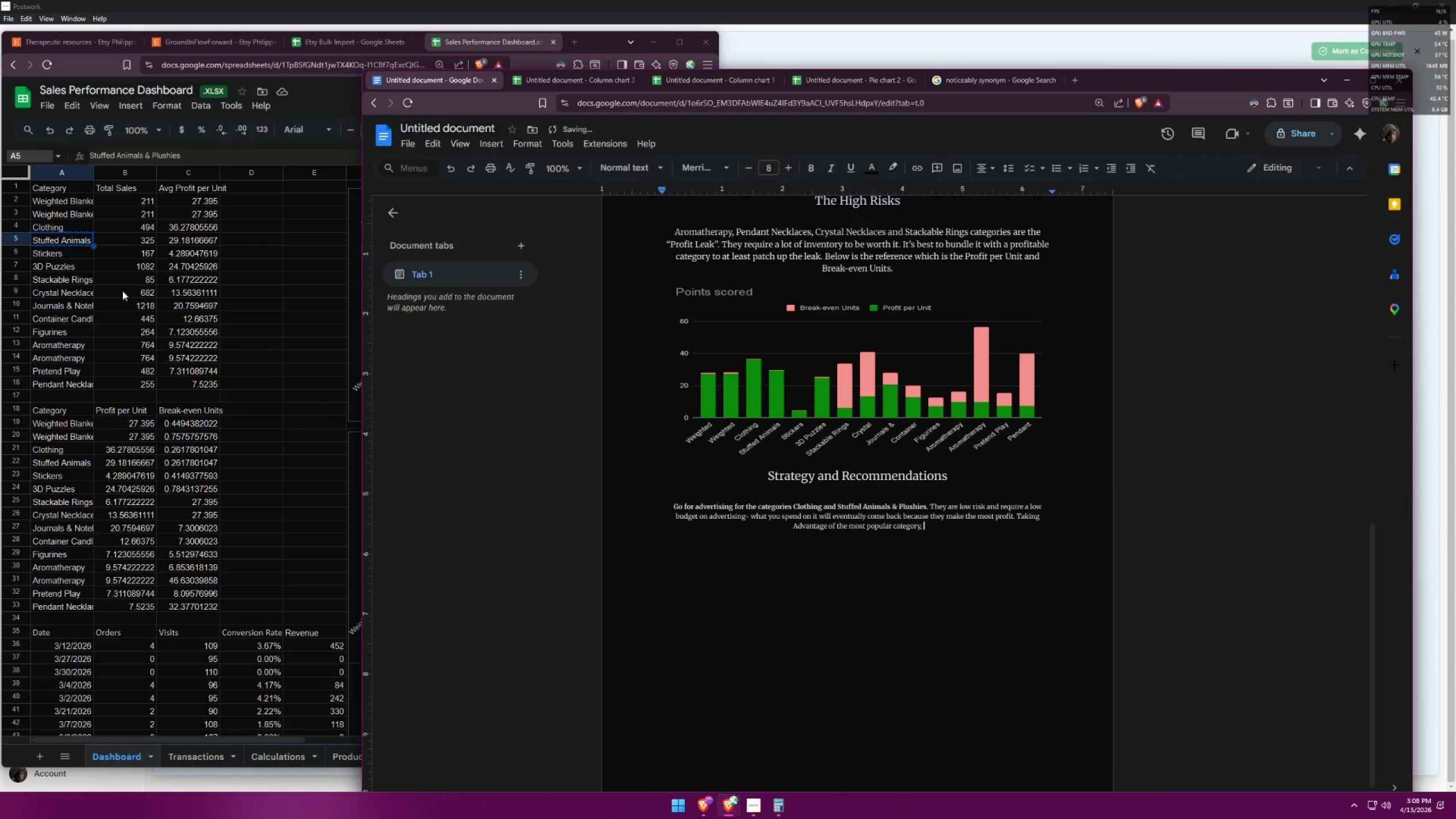 
left_click([263, 282])
 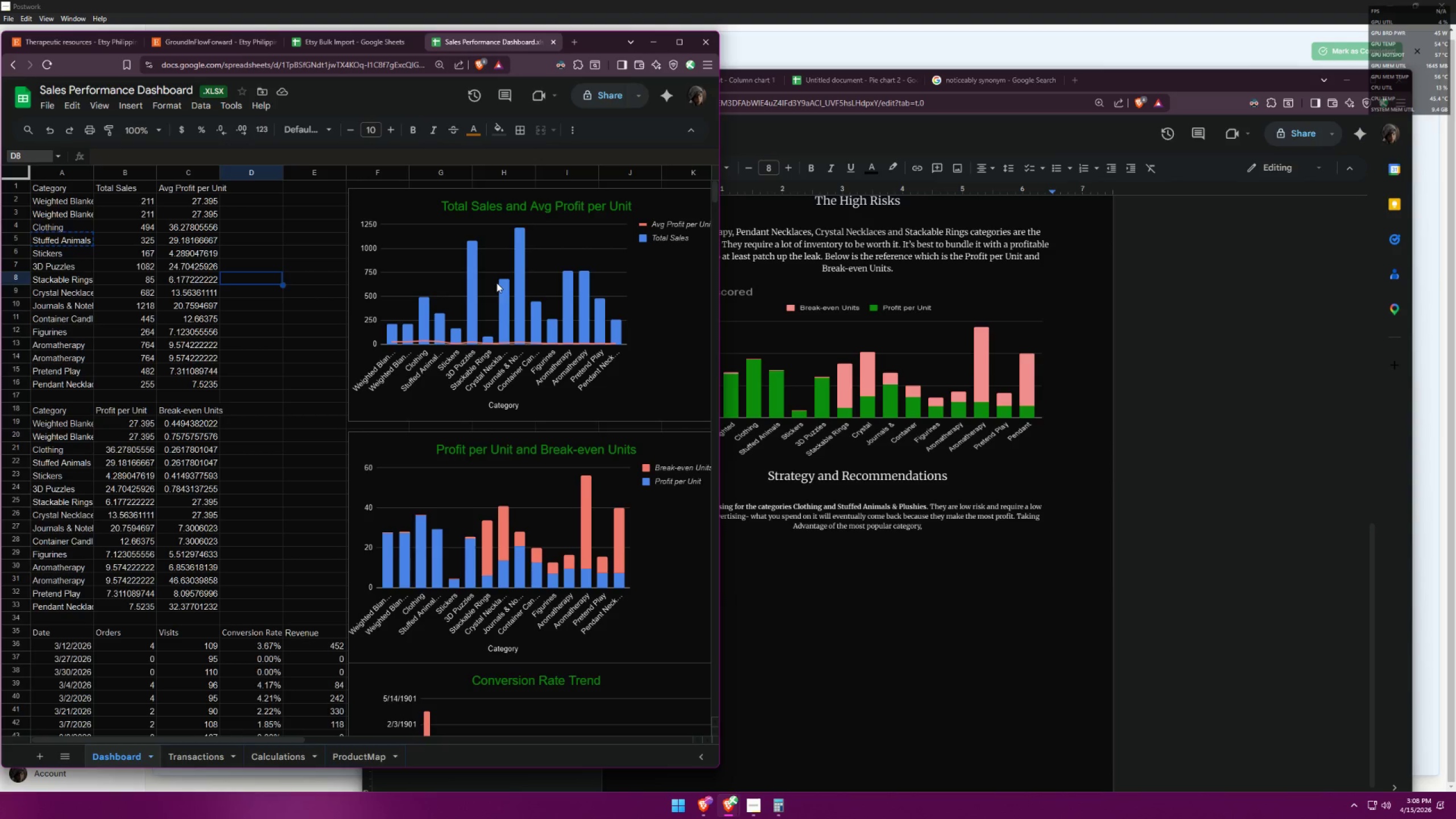 
left_click([515, 275])
 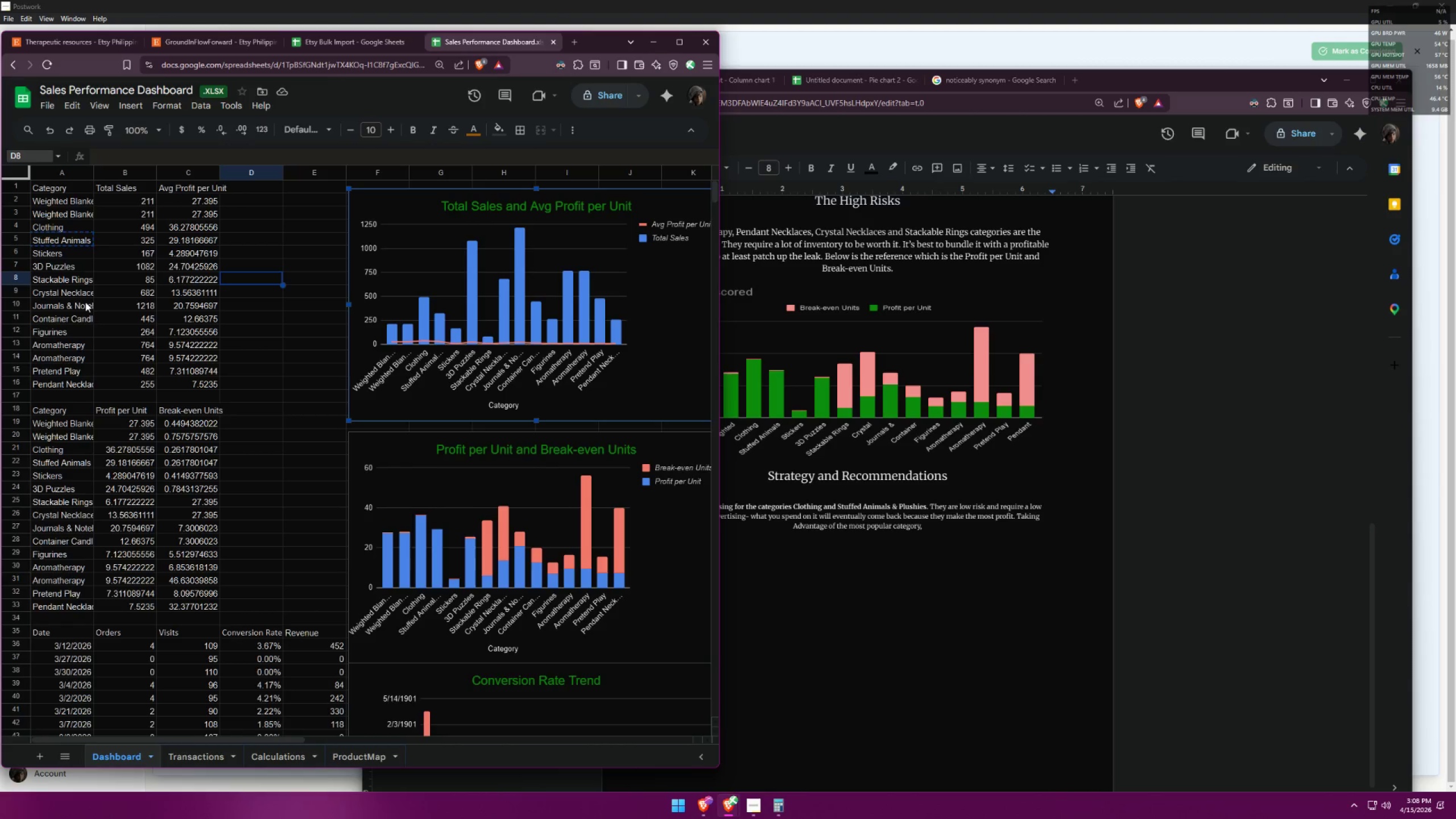 
double_click([80, 307])
 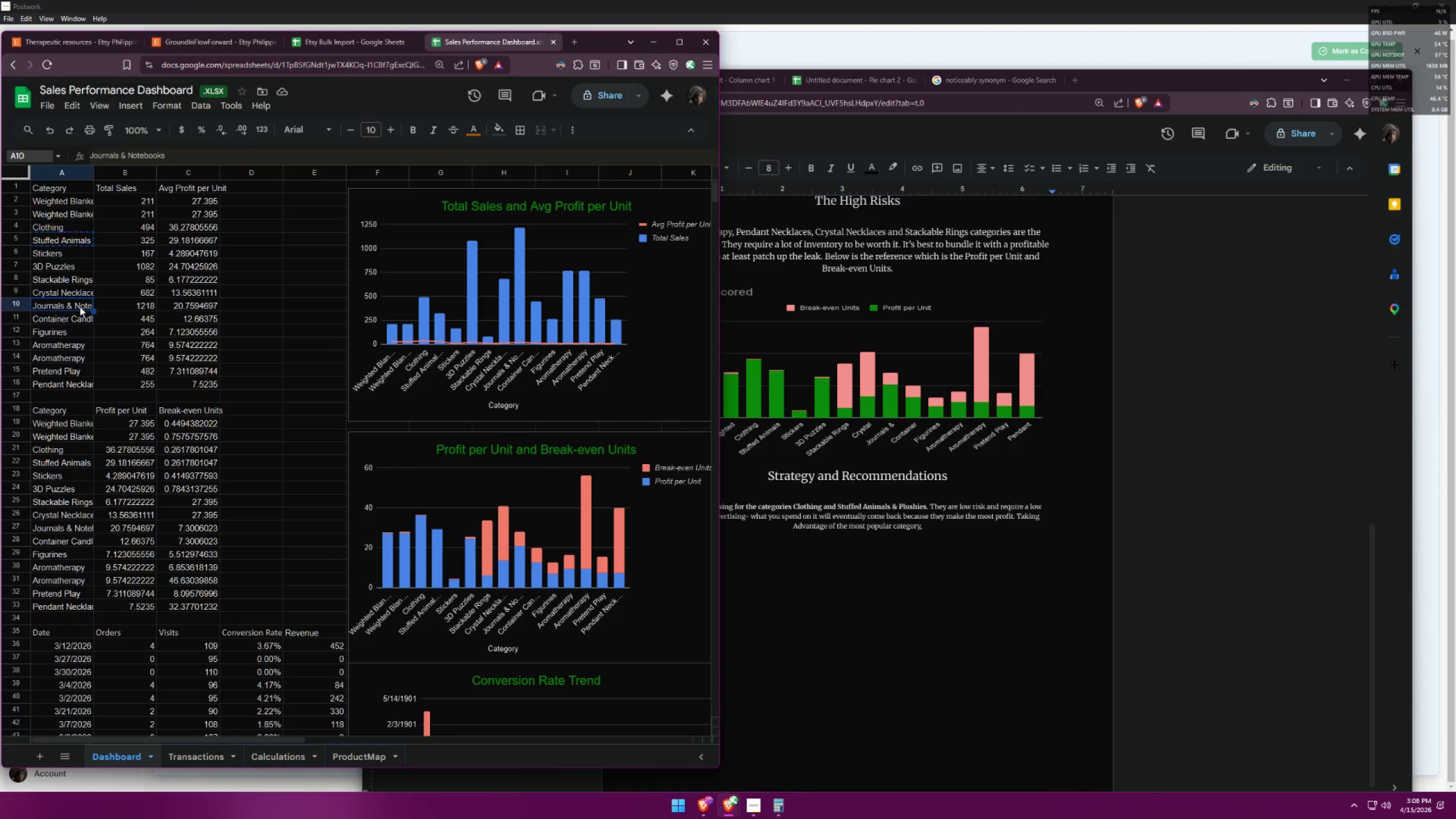 
triple_click([80, 307])
 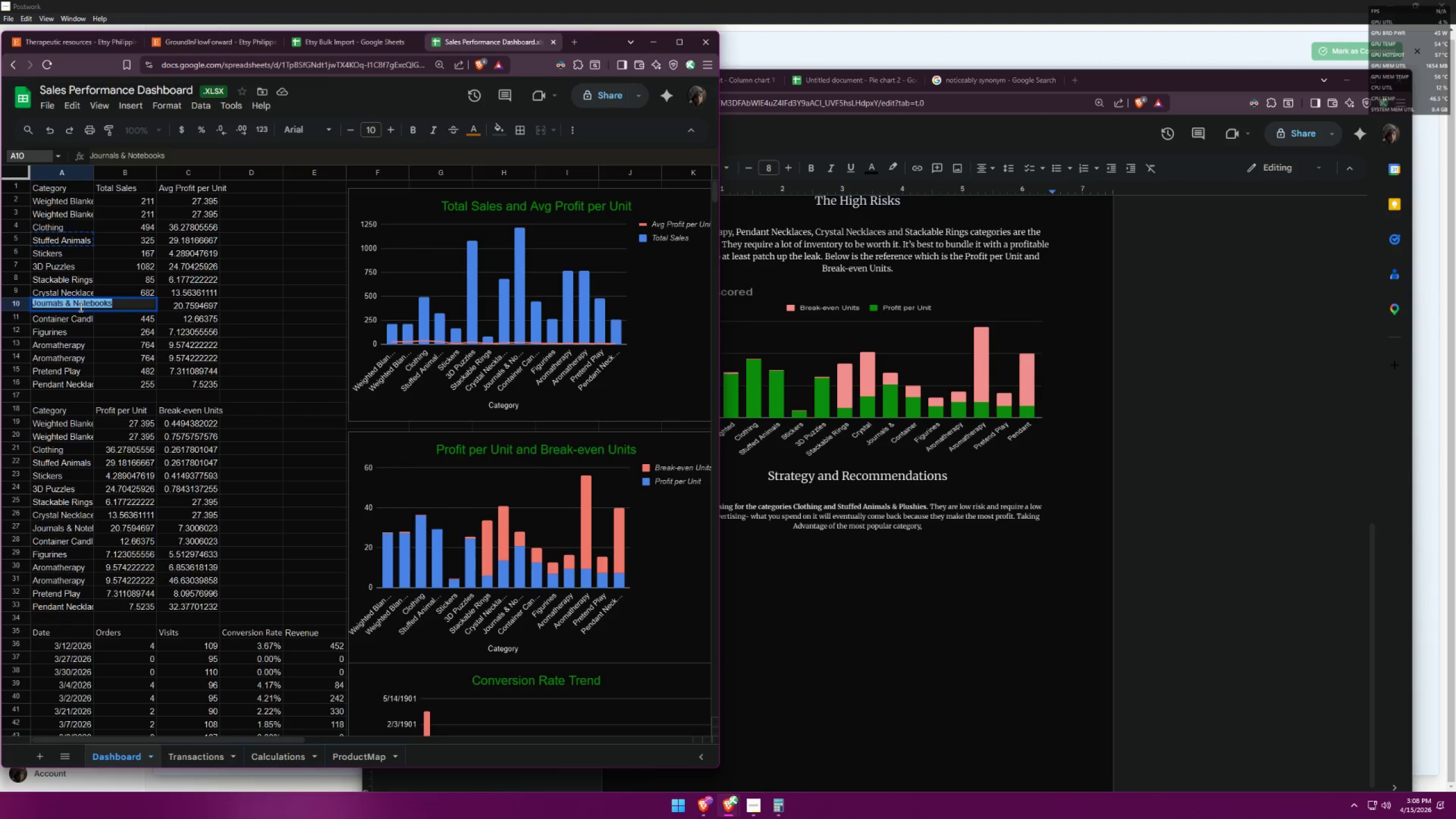 
key(Control+ControlLeft)
 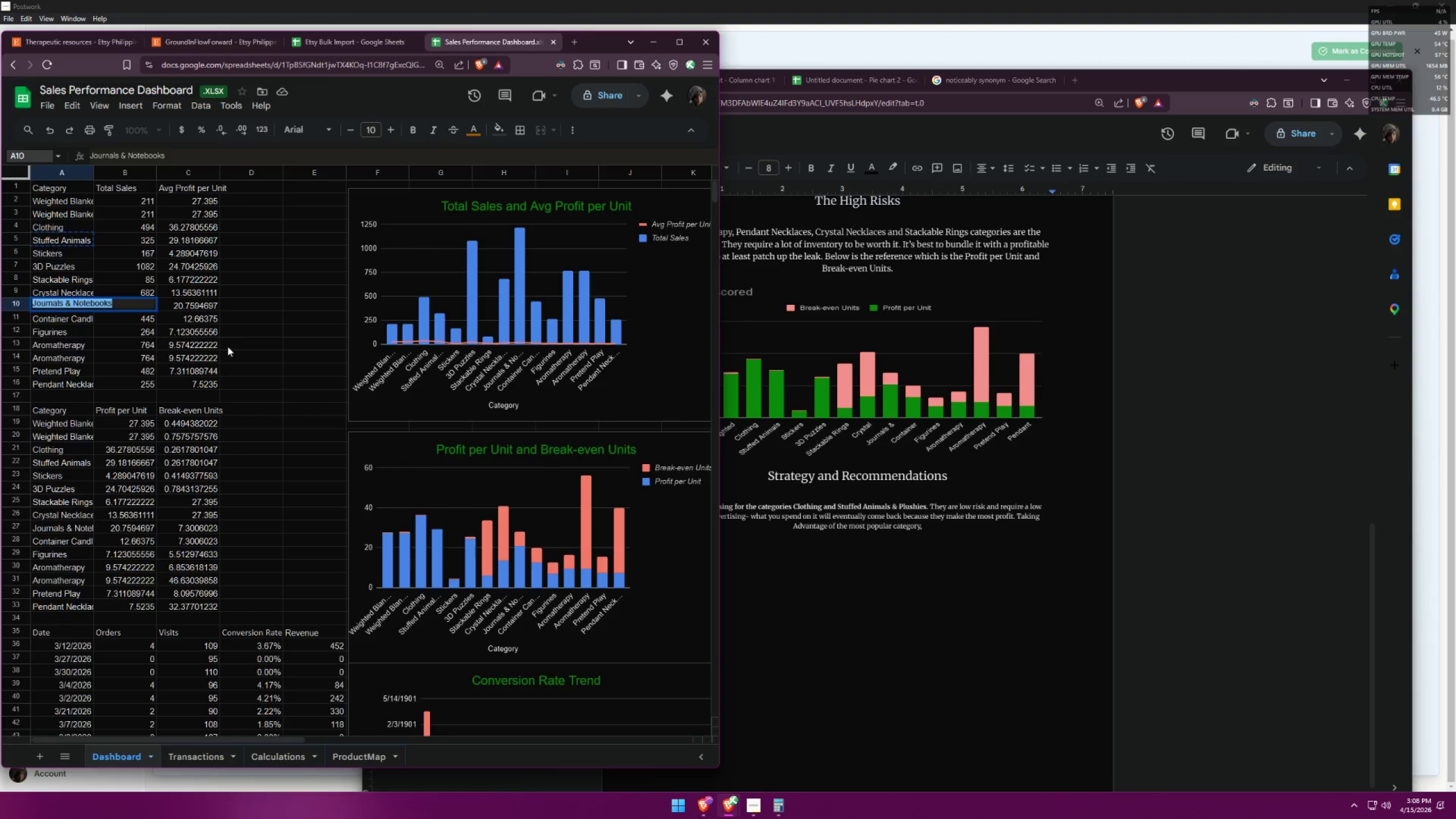 
key(Control+C)
 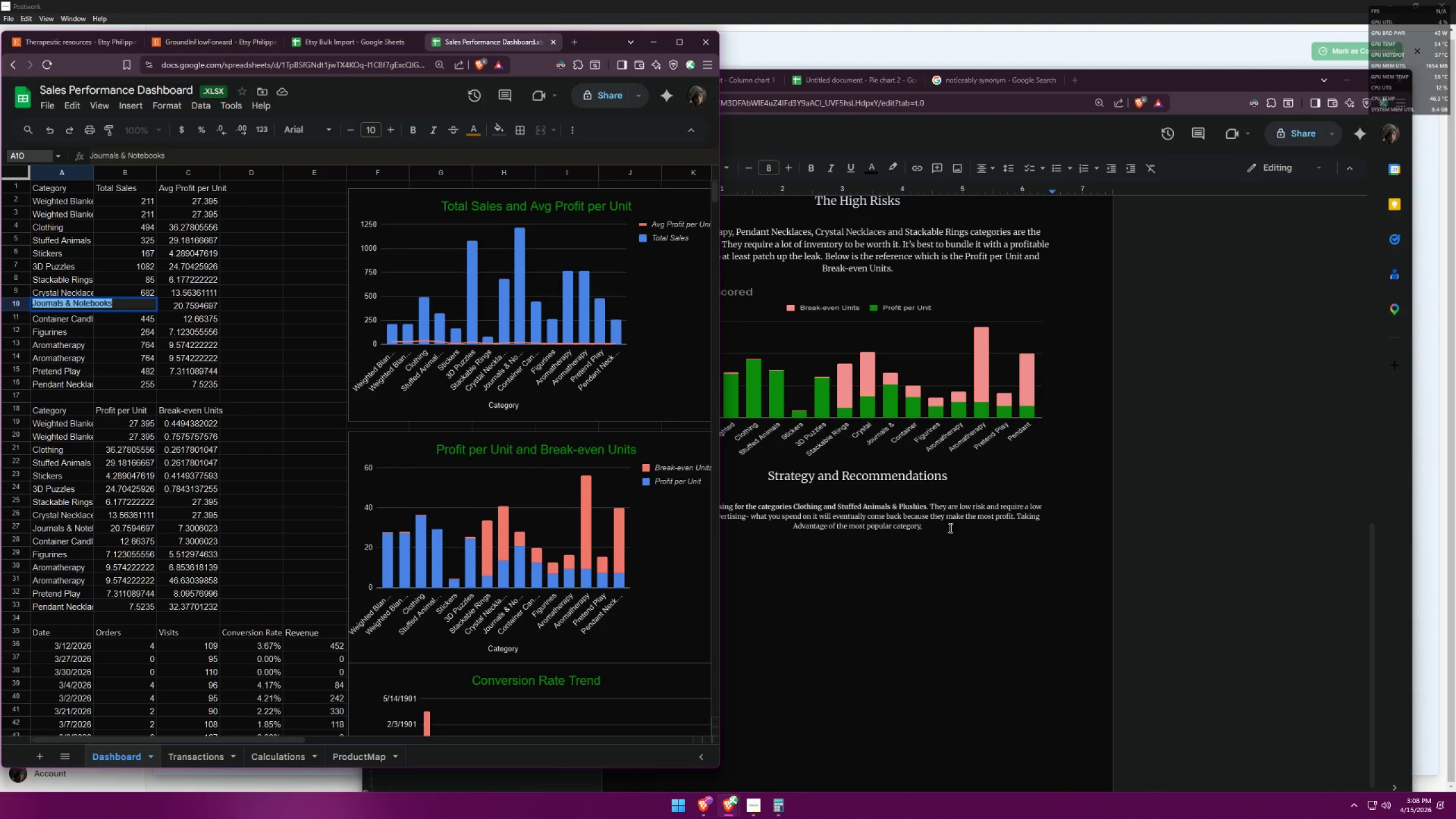 
left_click([928, 528])
 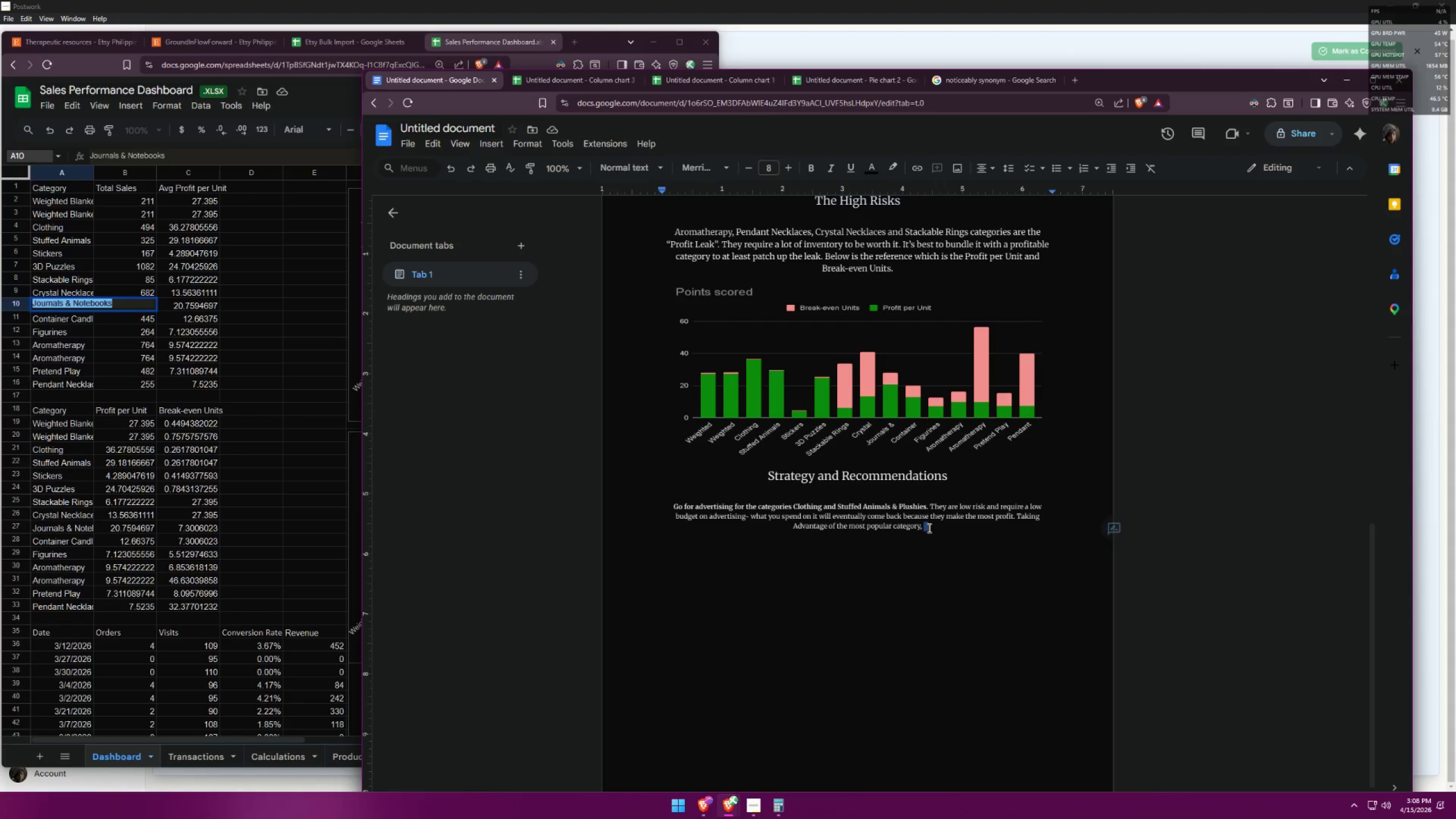 
key(Control+ControlLeft)
 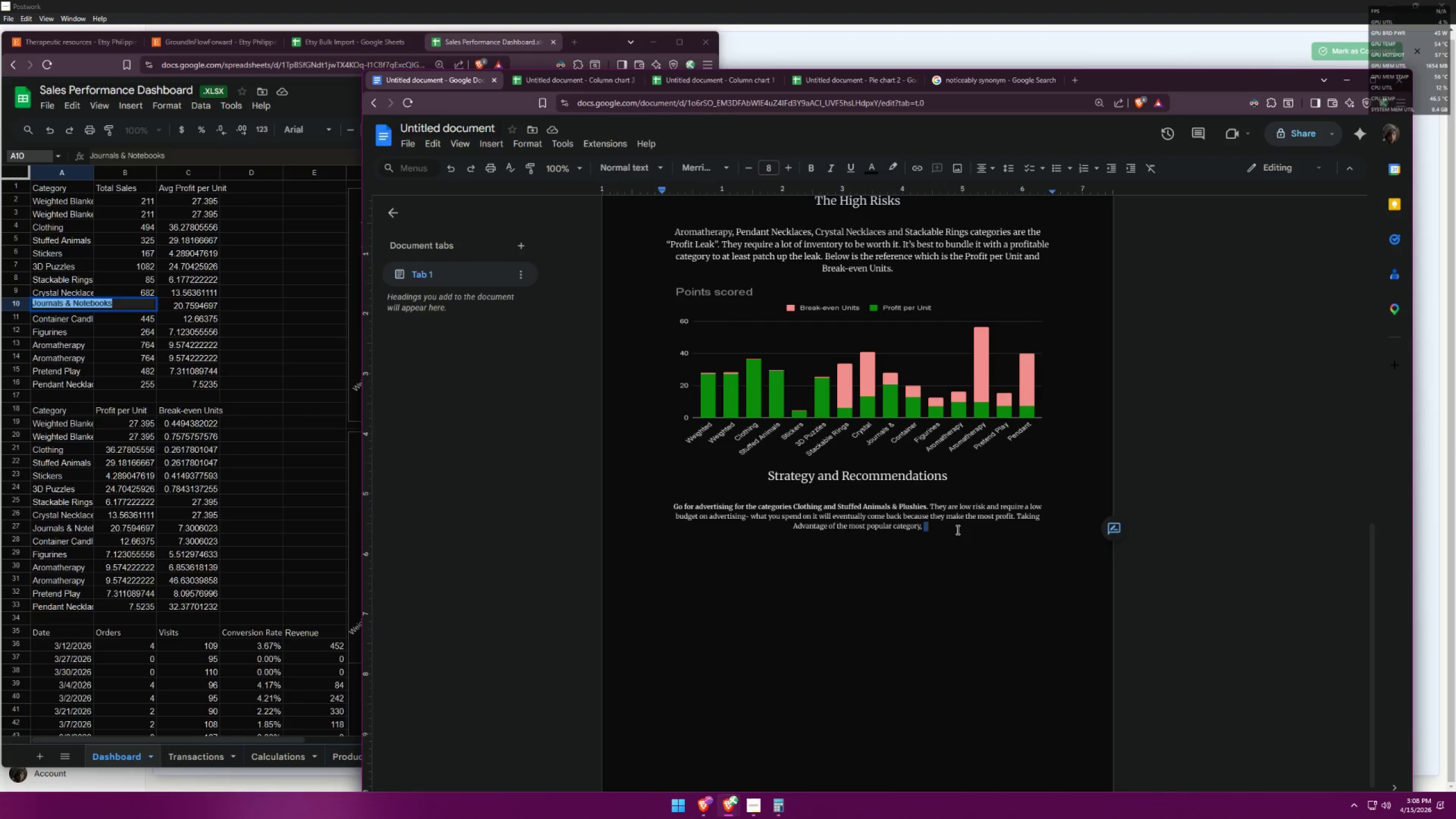 
key(Control+V)
 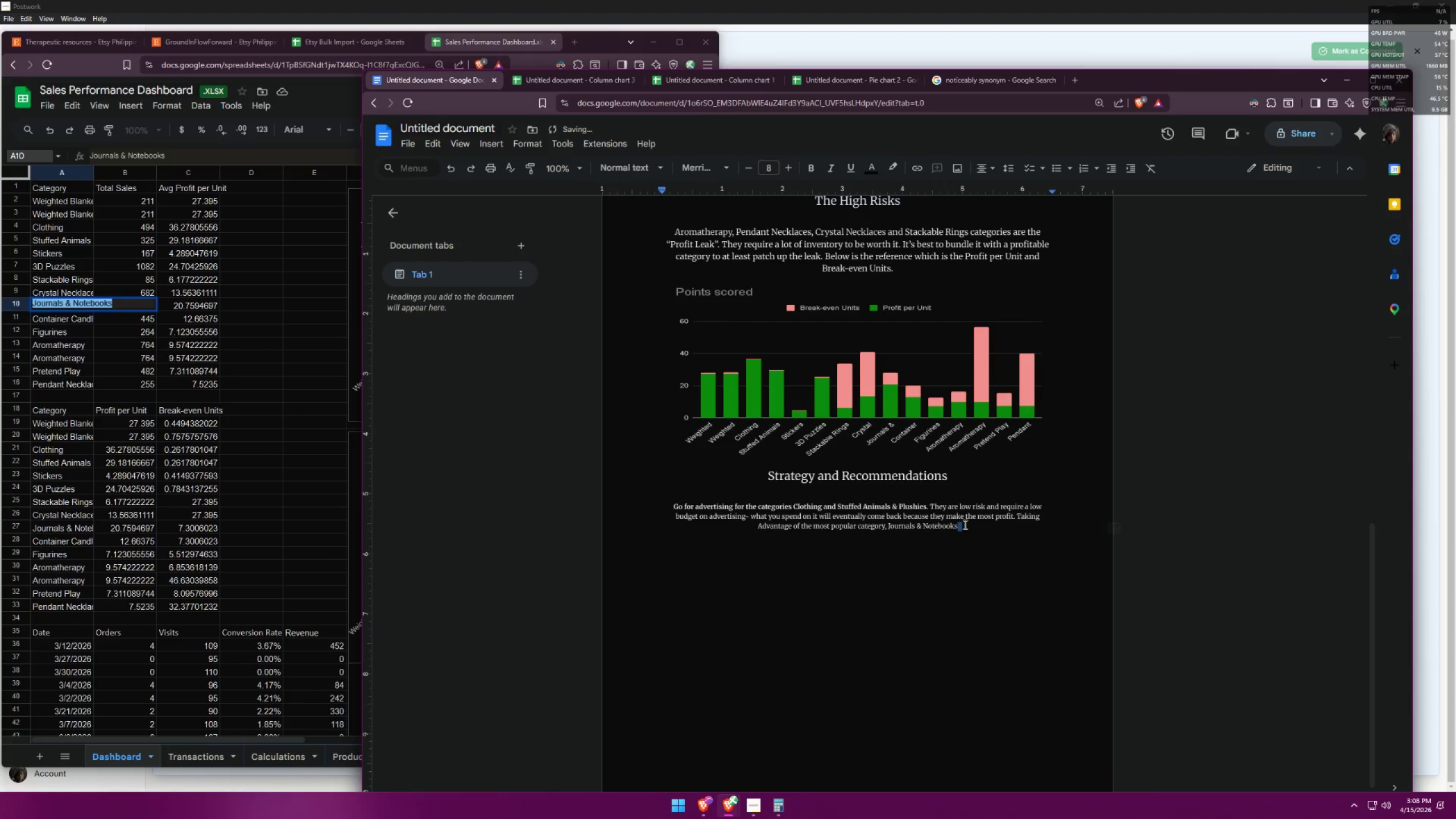 
left_click([948, 530])
 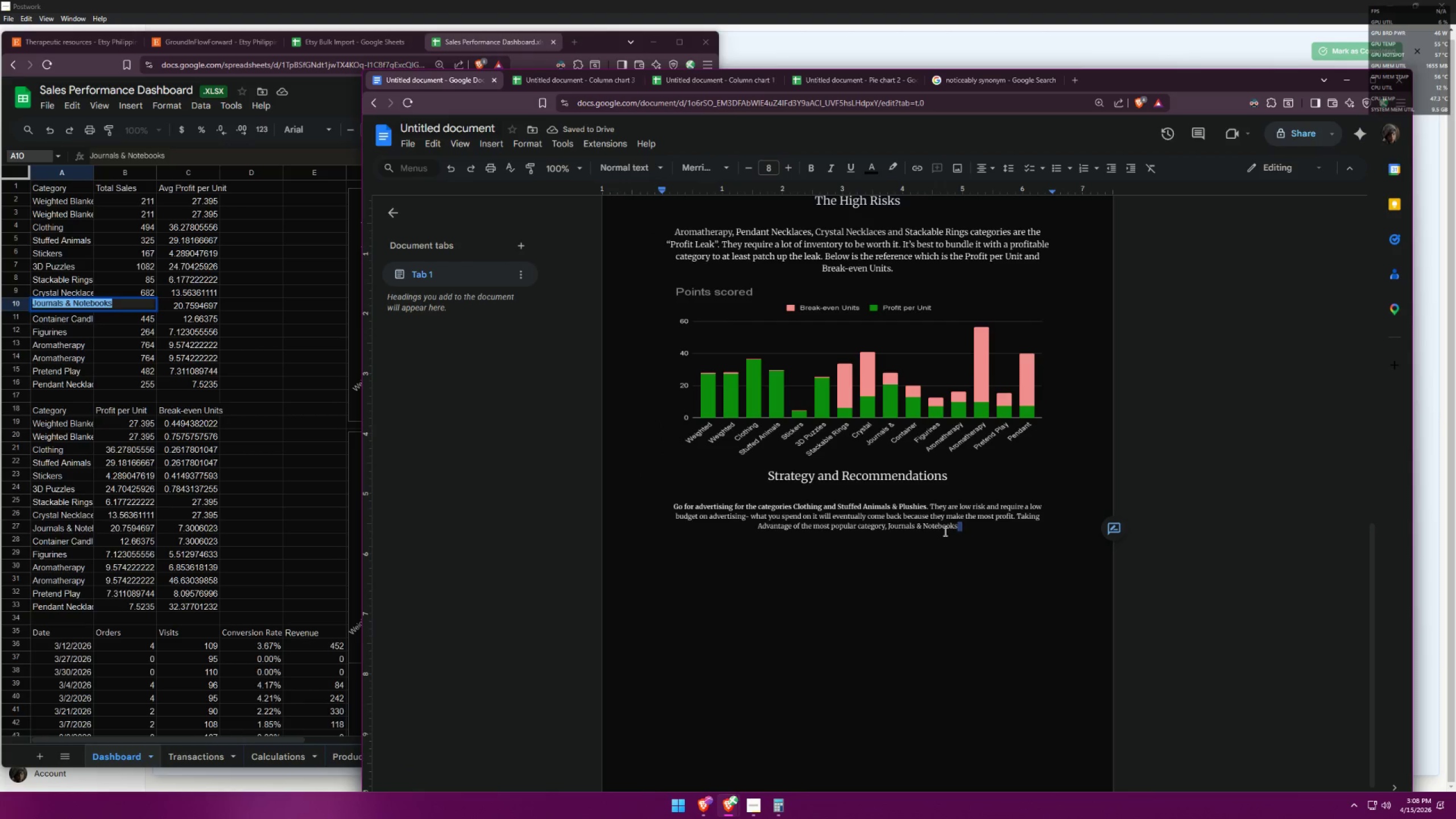 
double_click([959, 524])
 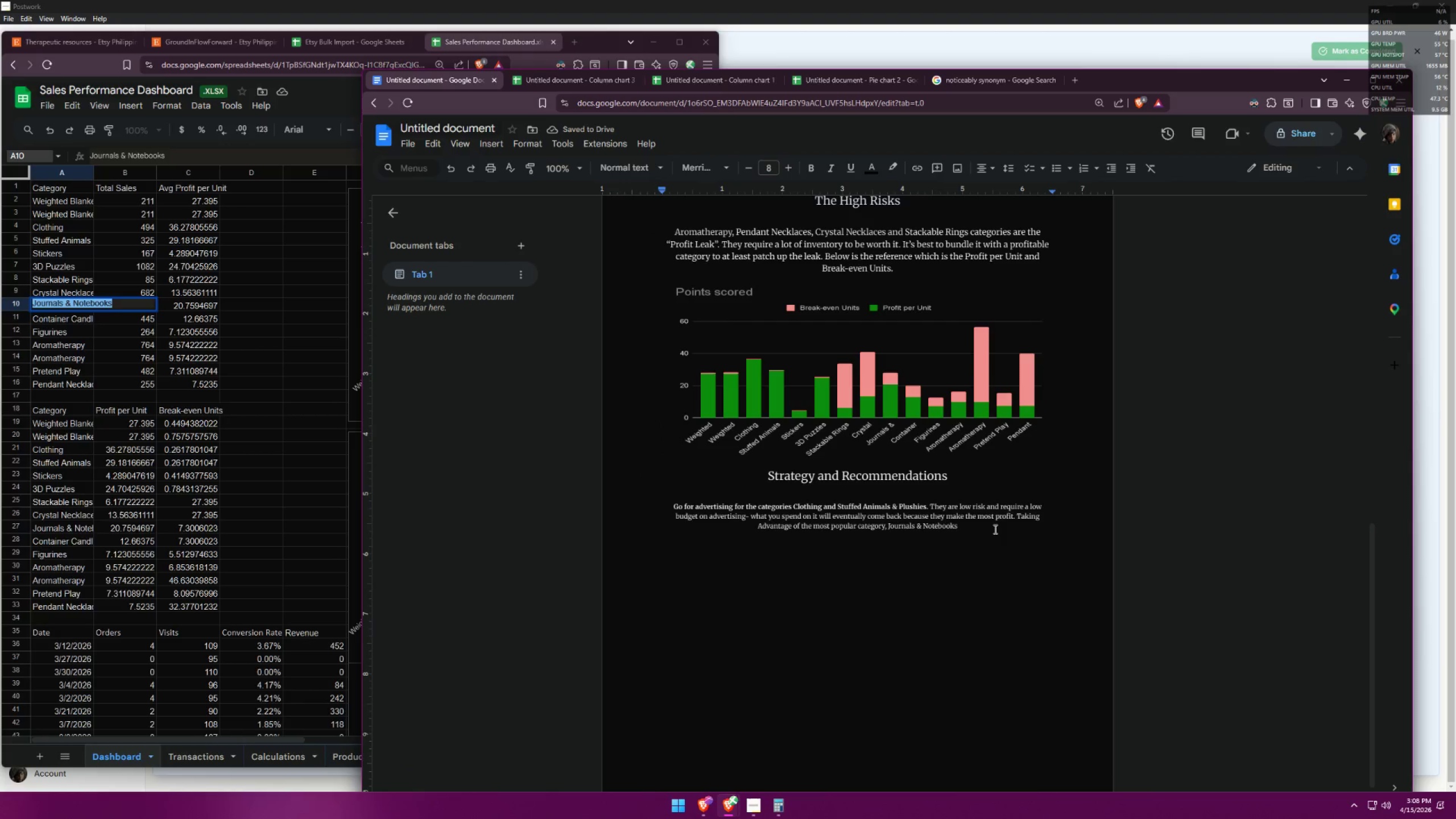 
key(Period)
 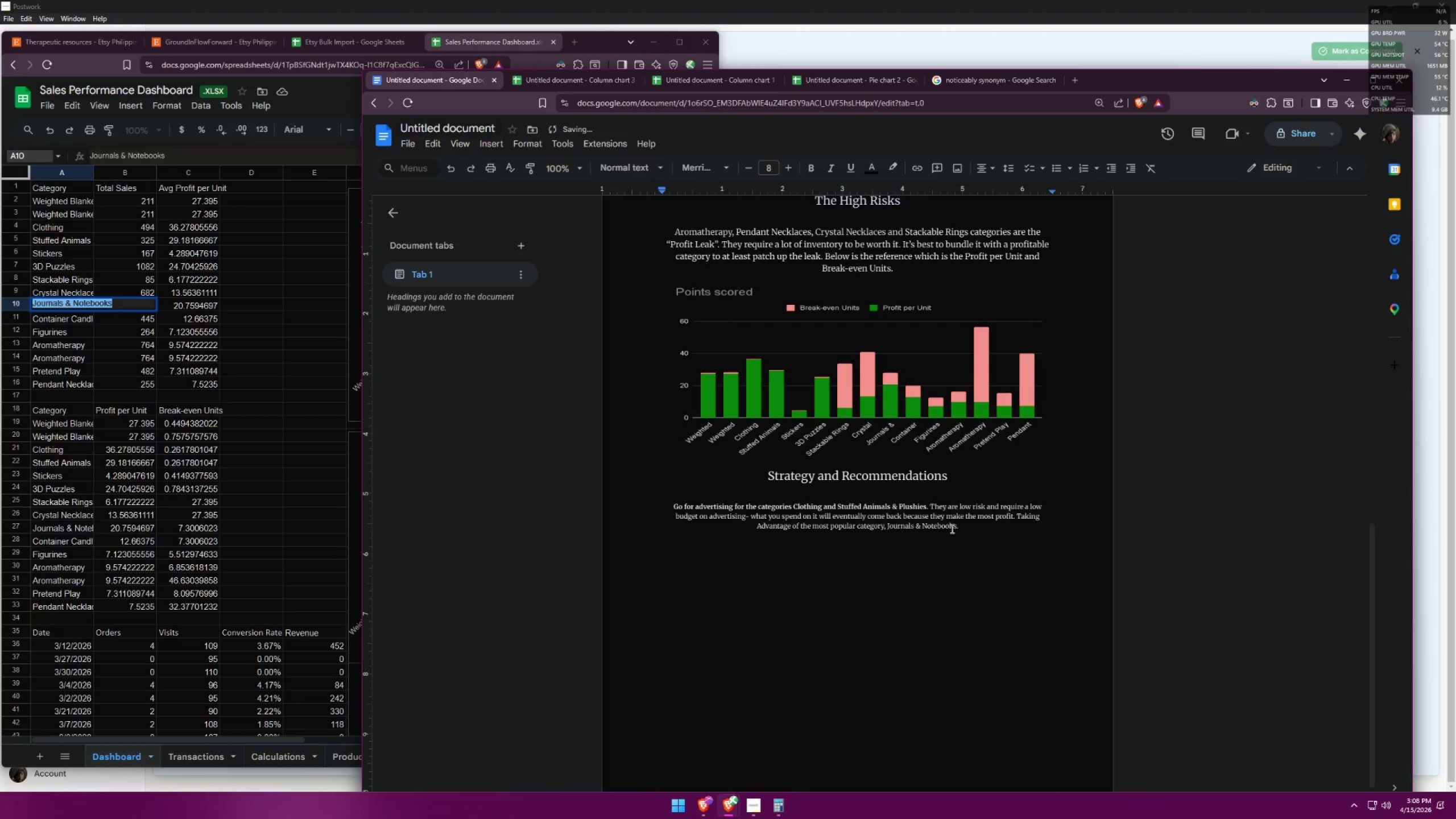 
left_click_drag(start_coordinate=[971, 525], to_coordinate=[755, 537])
 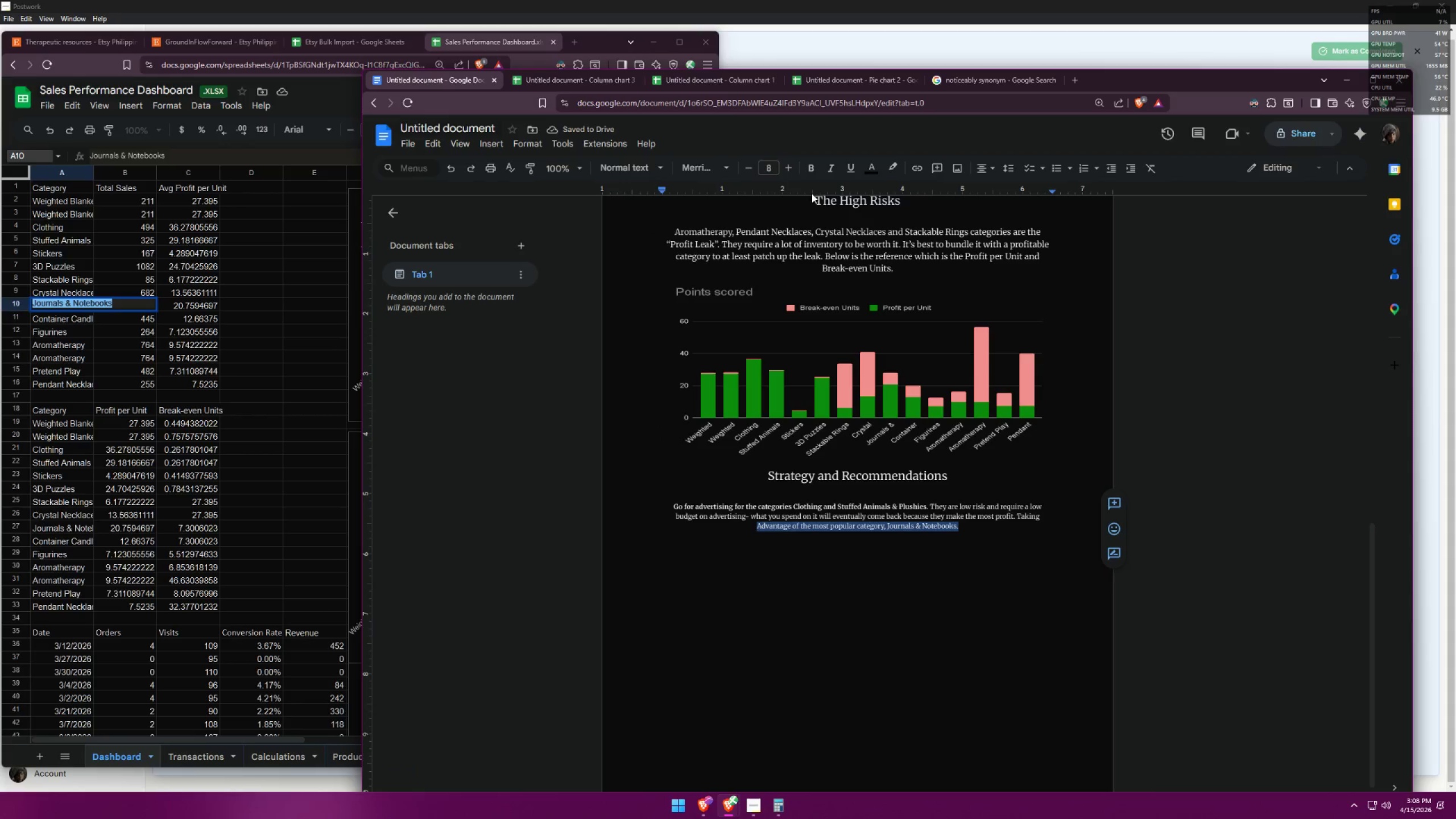 
left_click([812, 166])
 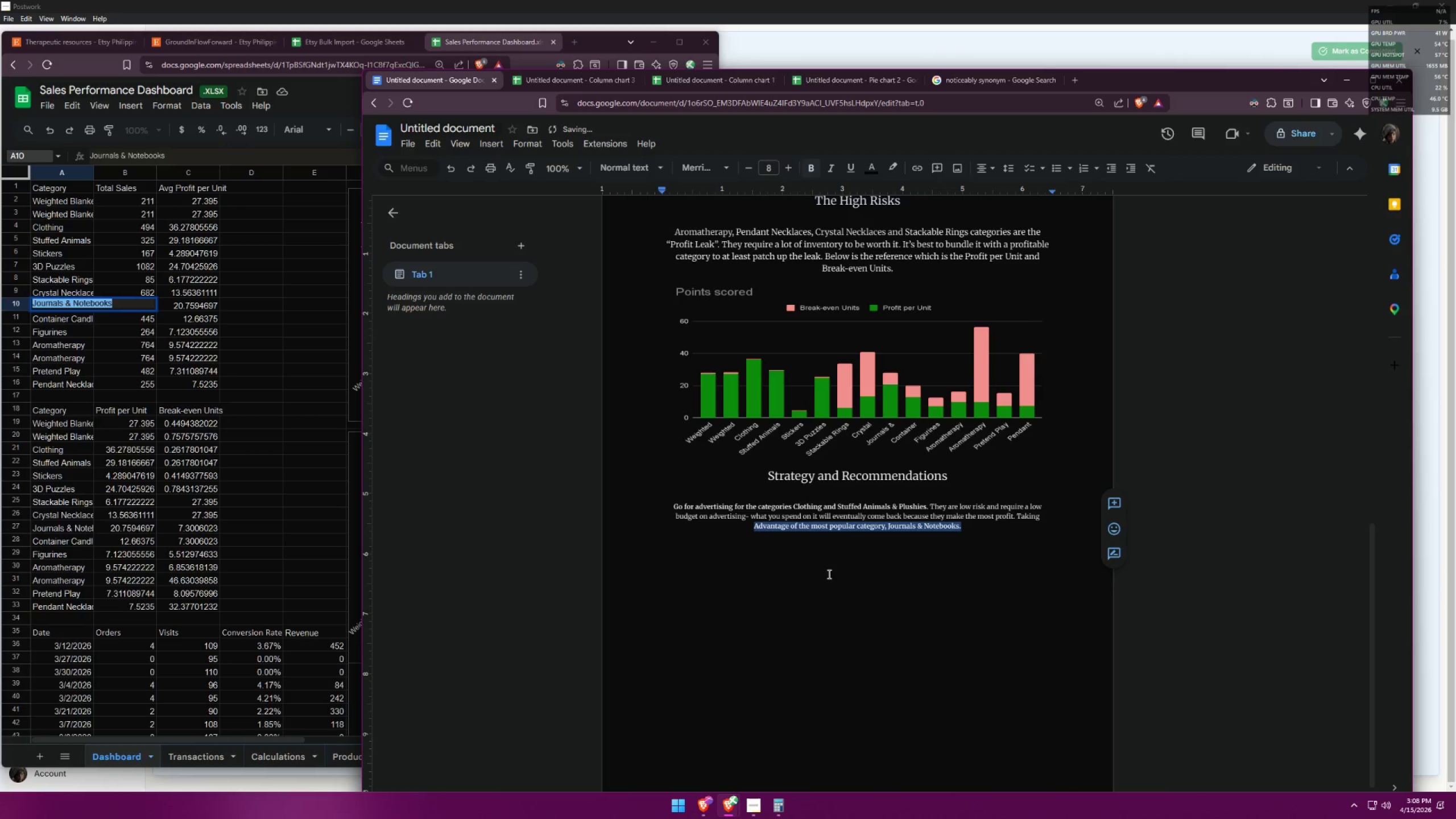 
left_click([774, 557])
 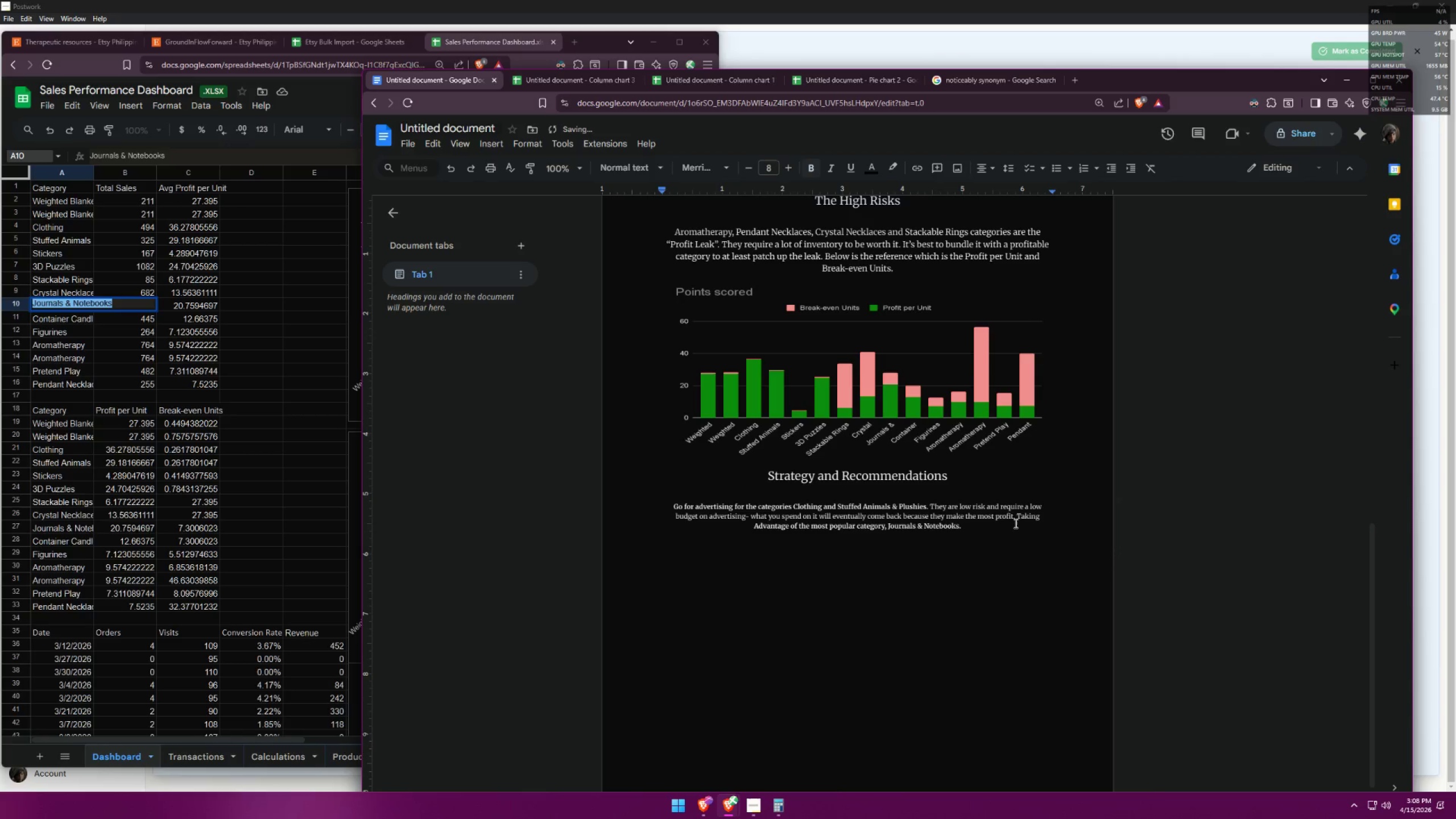 
left_click_drag(start_coordinate=[1047, 516], to_coordinate=[669, 508])
 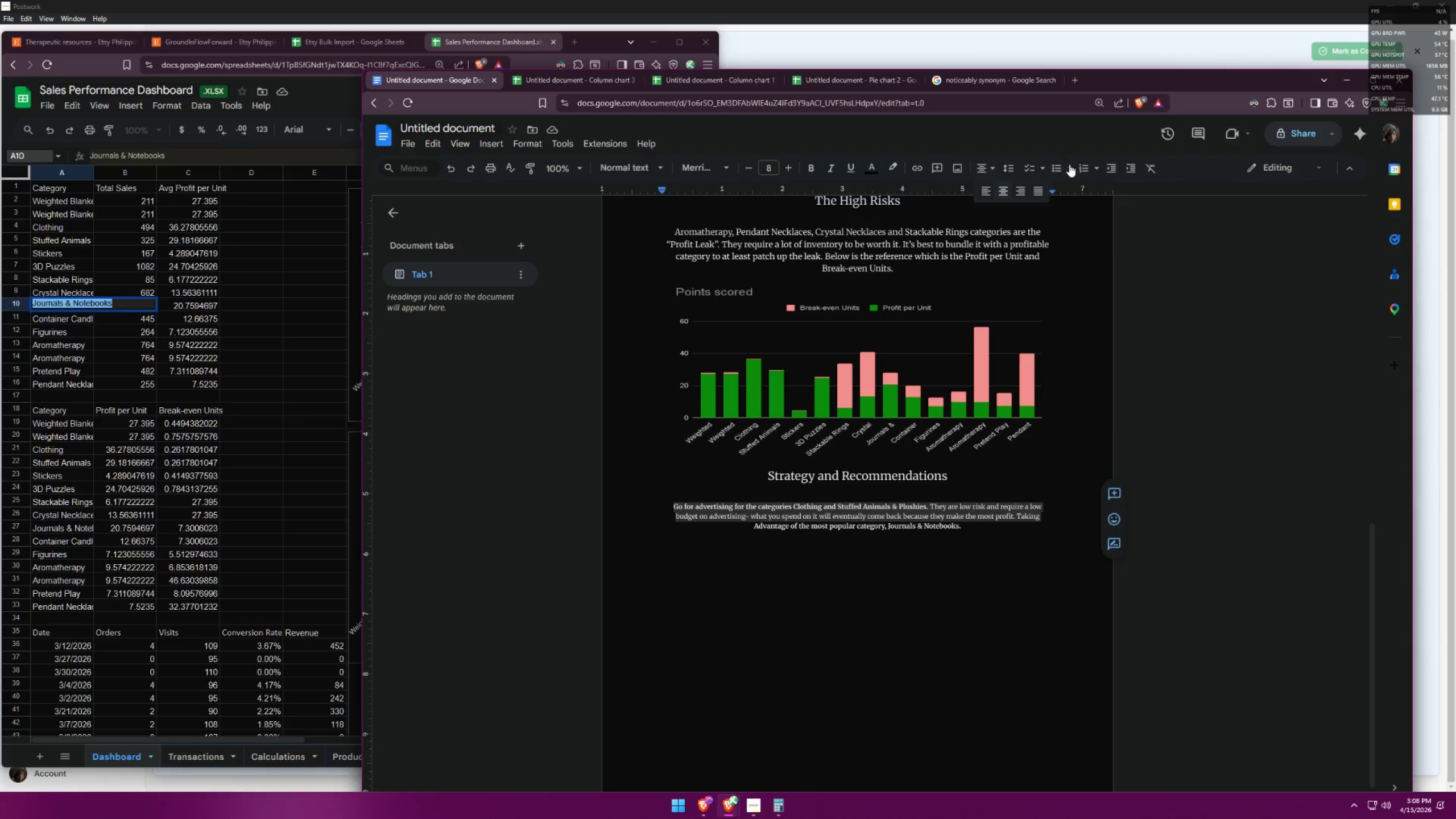 
left_click([1058, 166])
 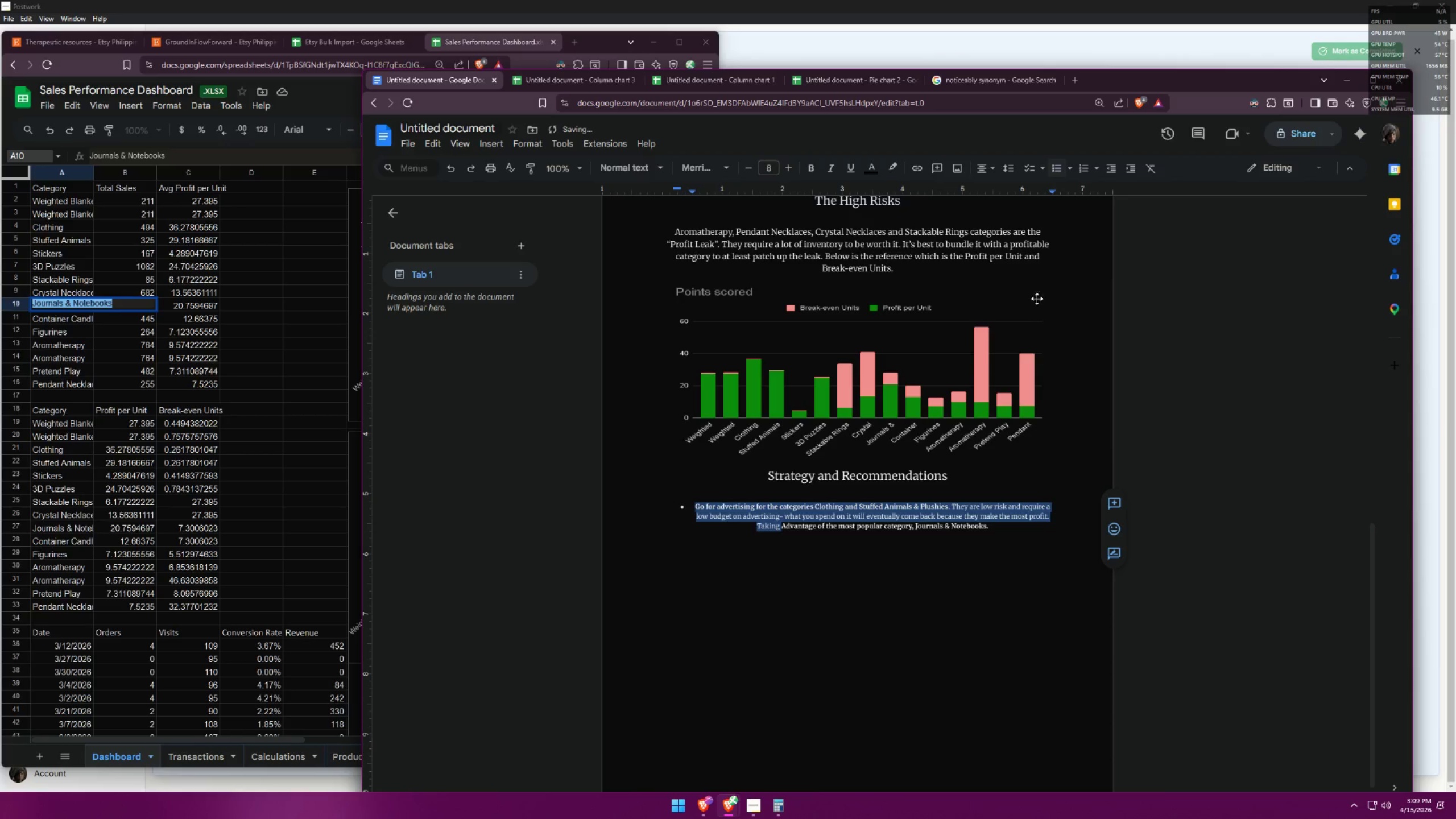 
left_click([763, 535])
 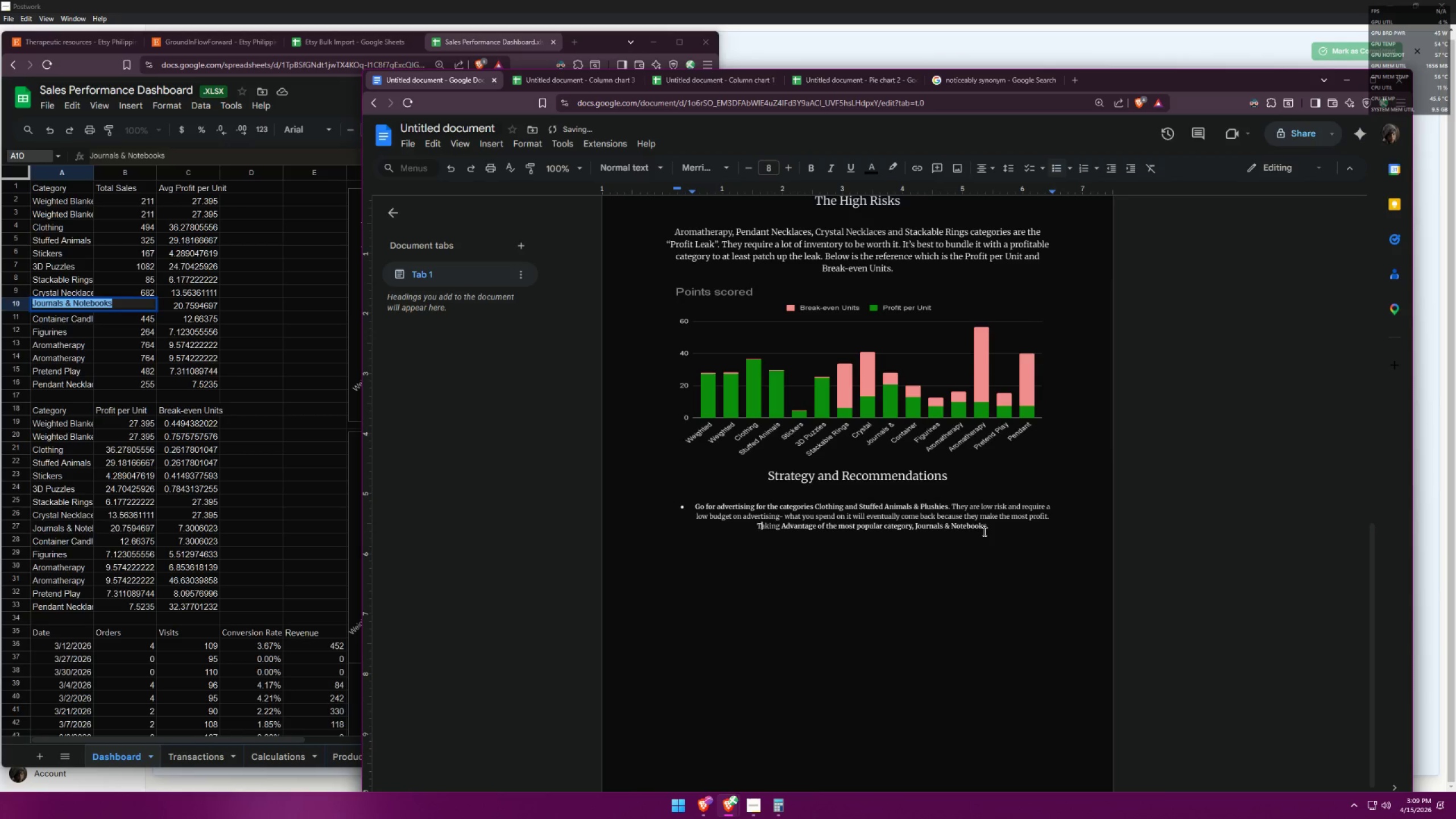 
left_click_drag(start_coordinate=[993, 530], to_coordinate=[756, 530])
 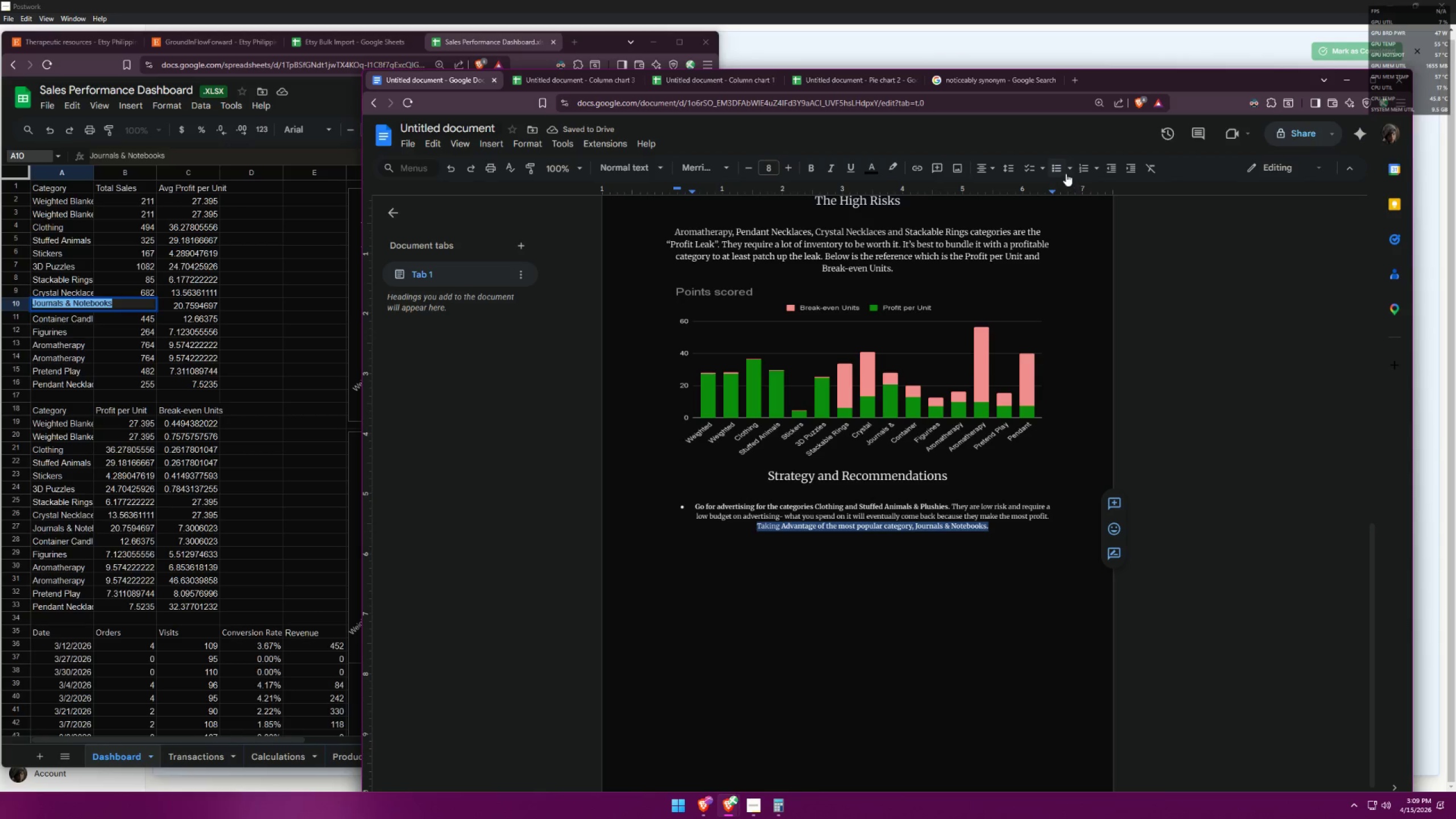 
left_click([1060, 169])
 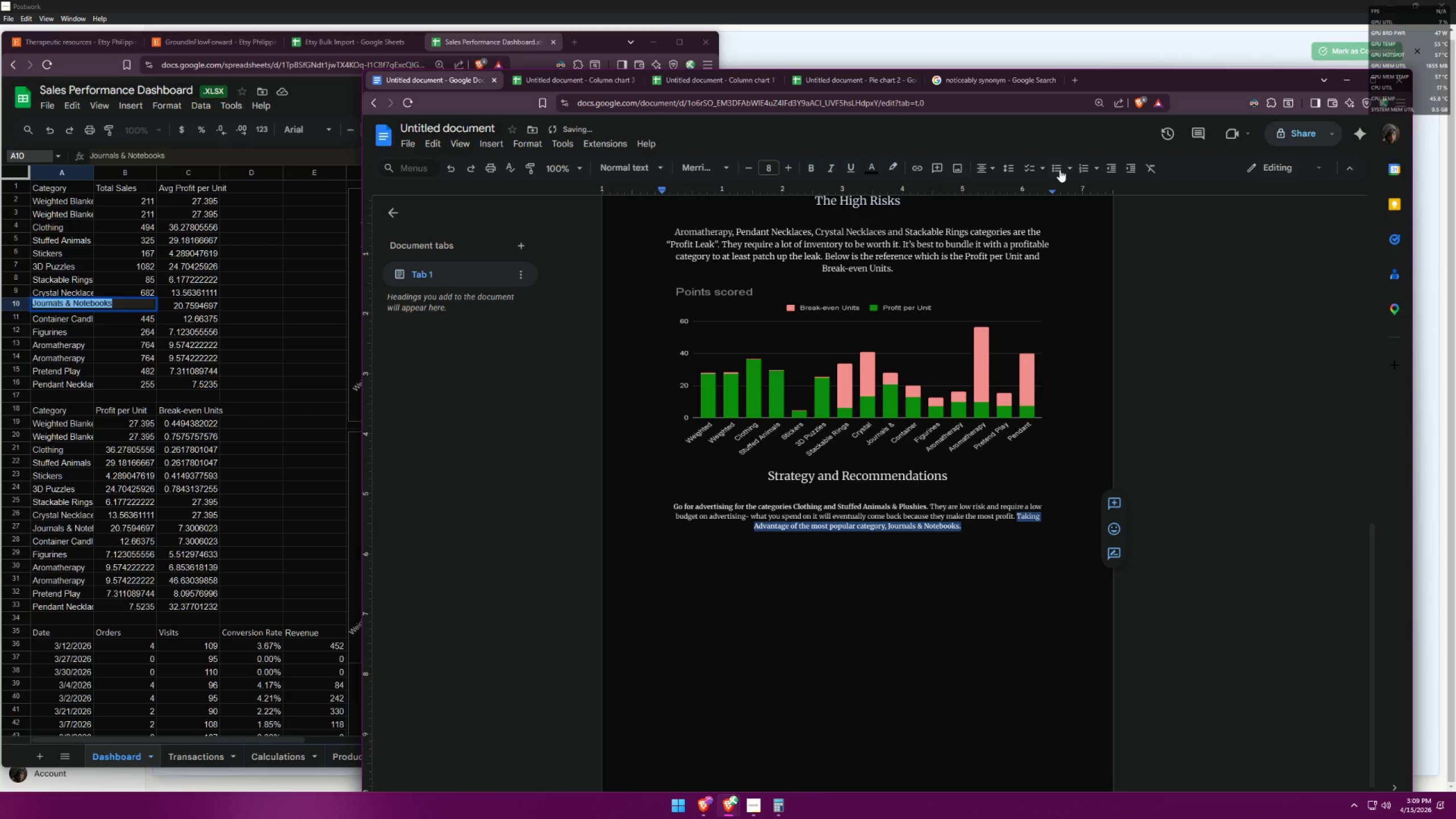 
key(Control+ControlLeft)
 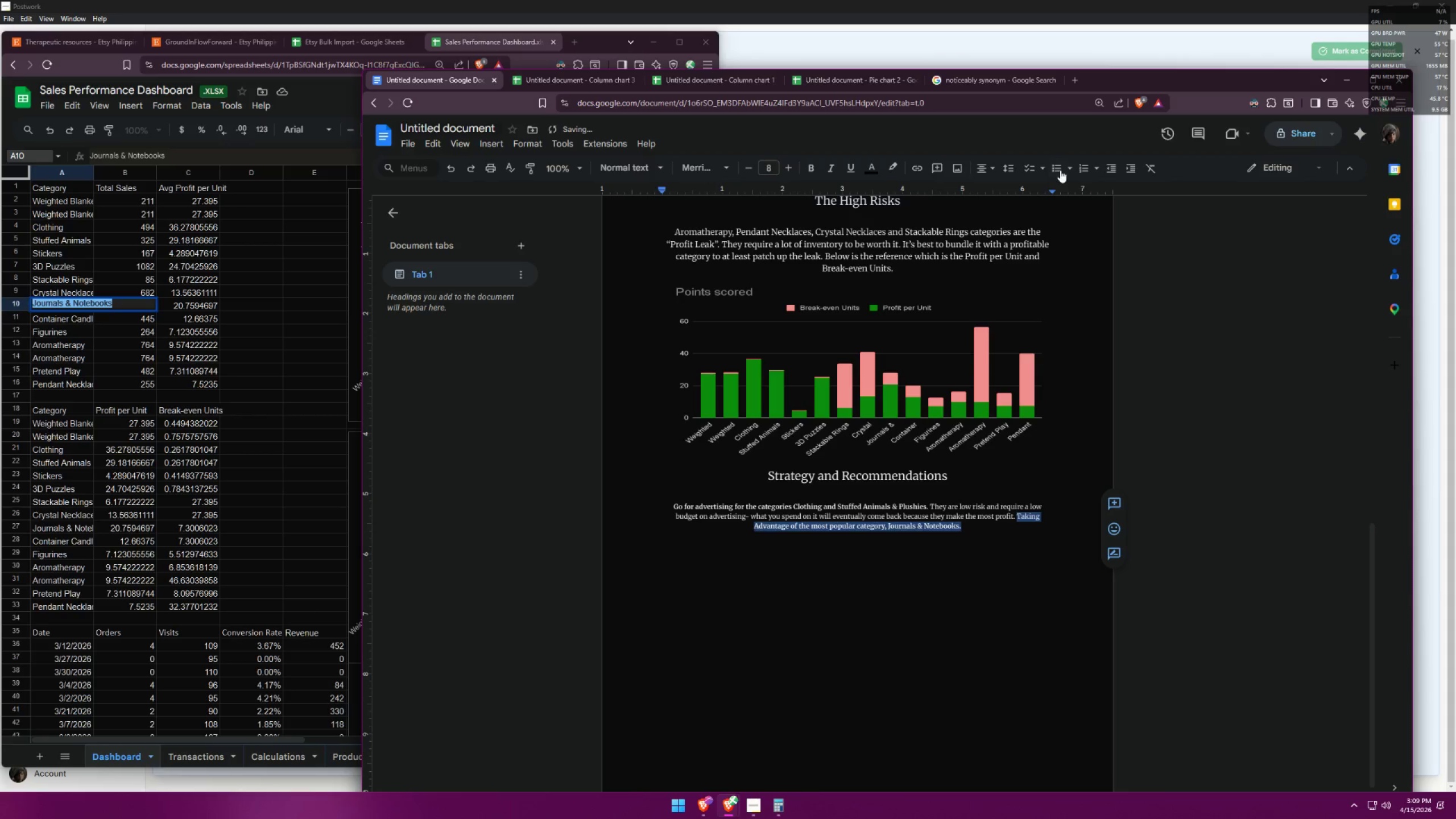 
key(Control+Z)
 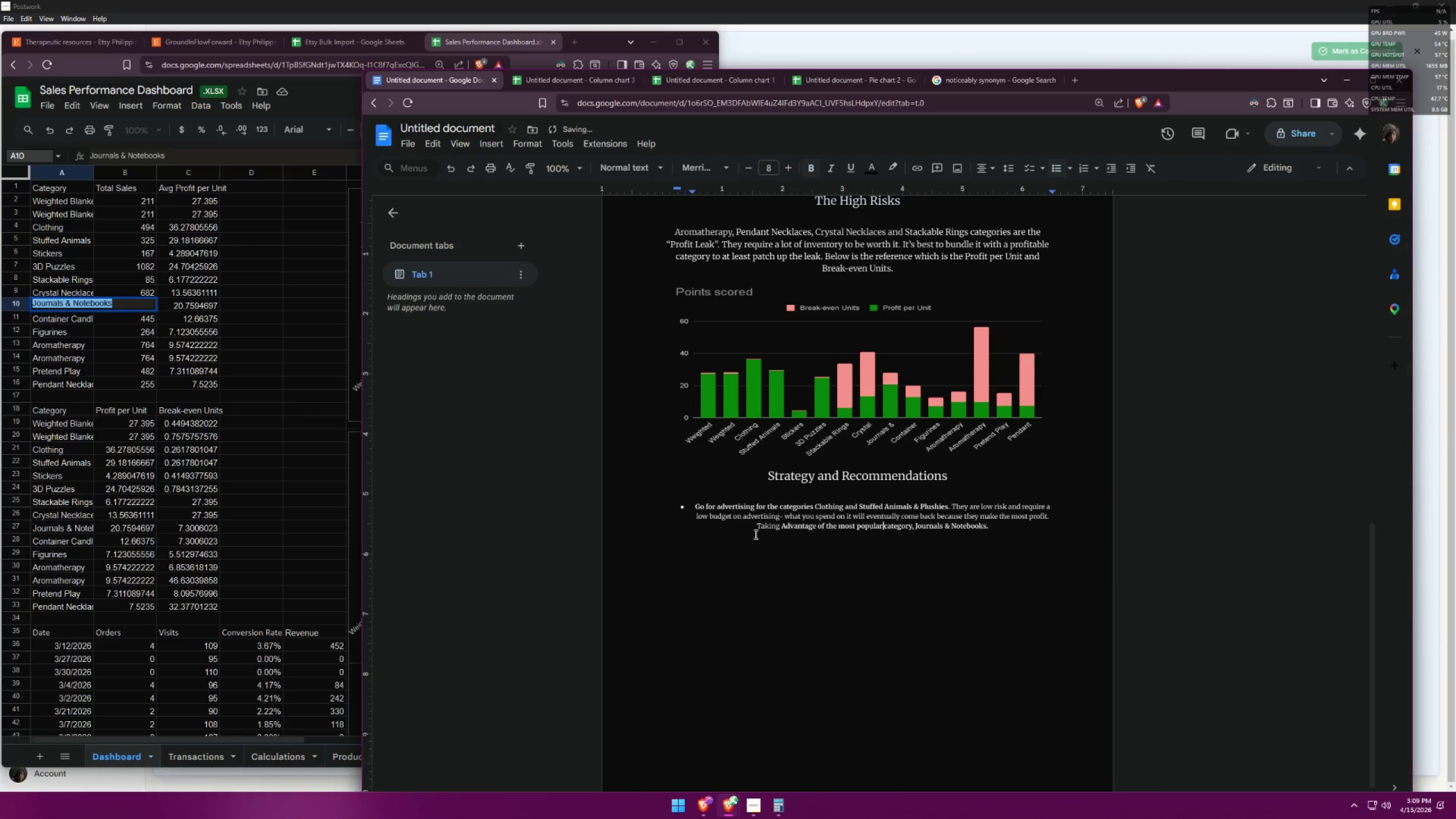 
left_click([759, 528])
 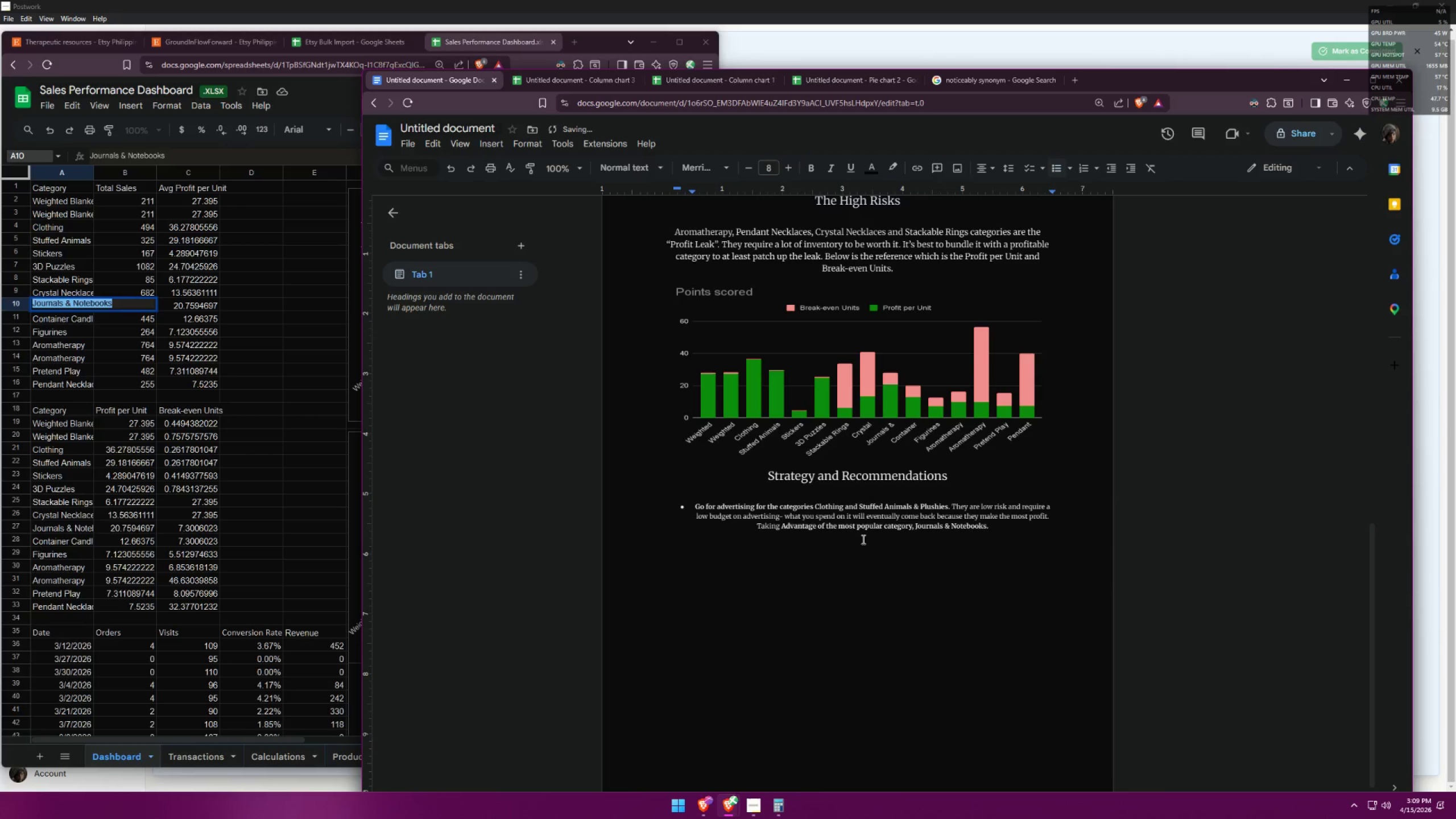 
key(Enter)
 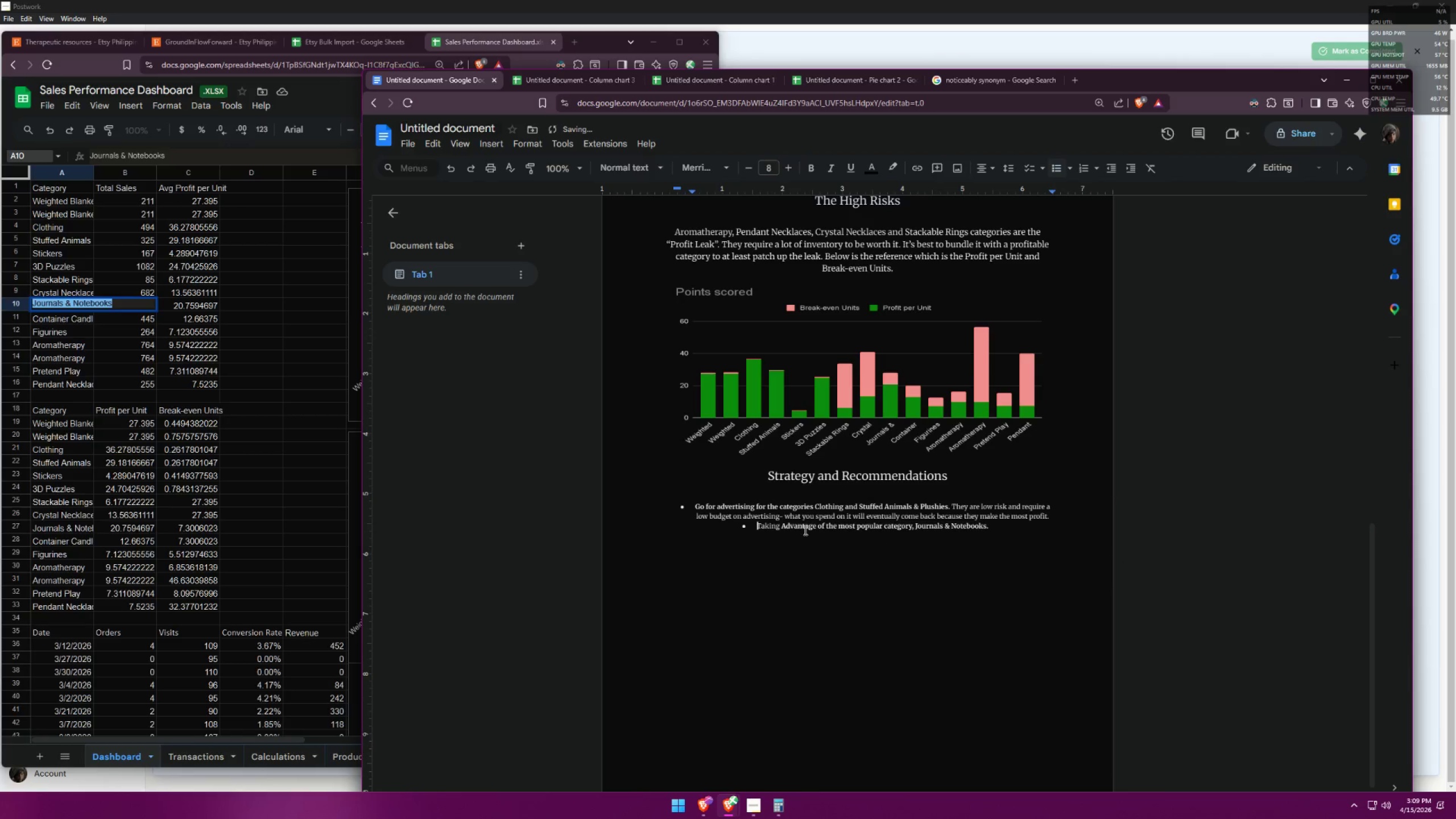 
key(Enter)
 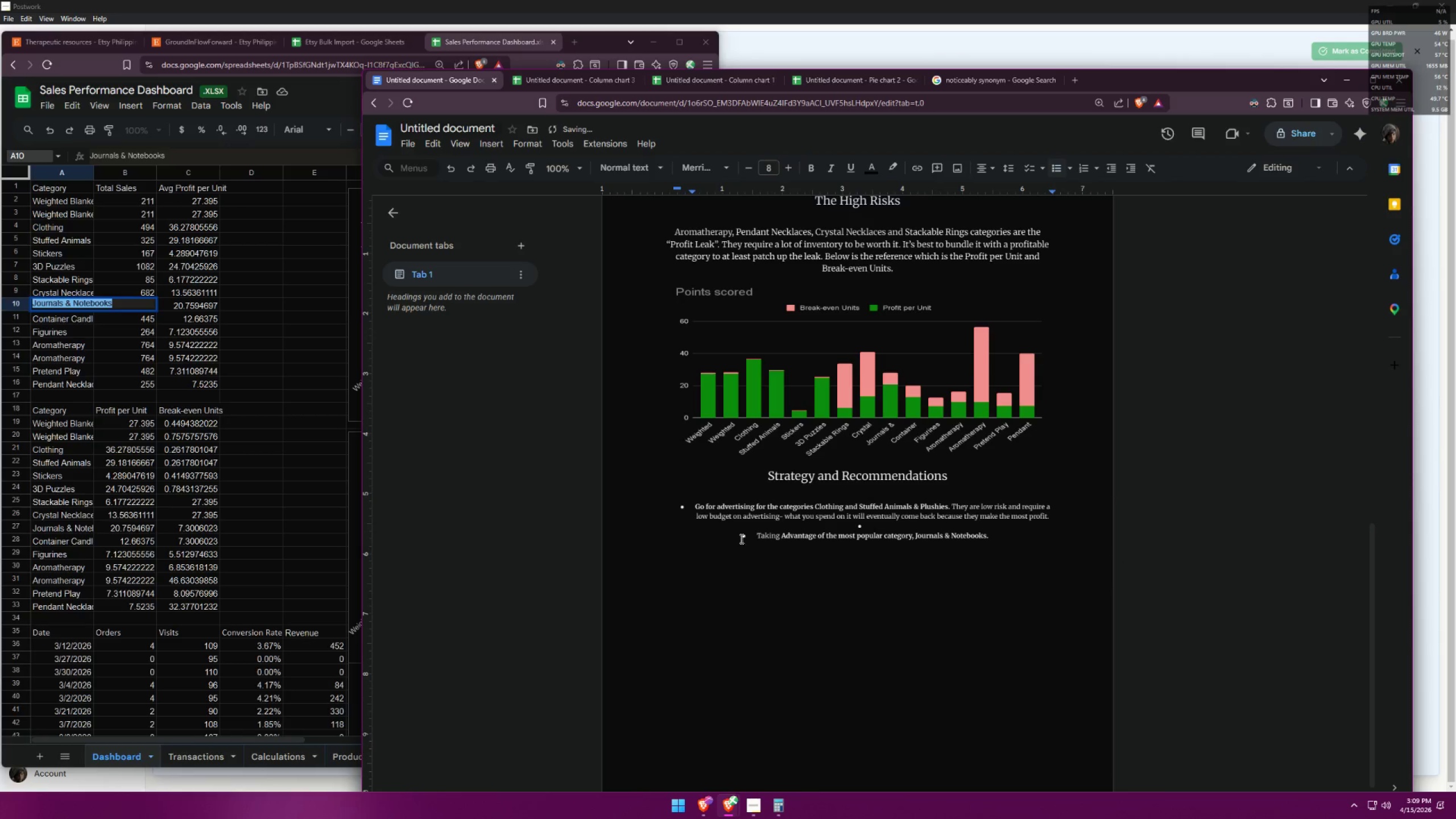 
left_click_drag(start_coordinate=[741, 539], to_coordinate=[803, 536])
 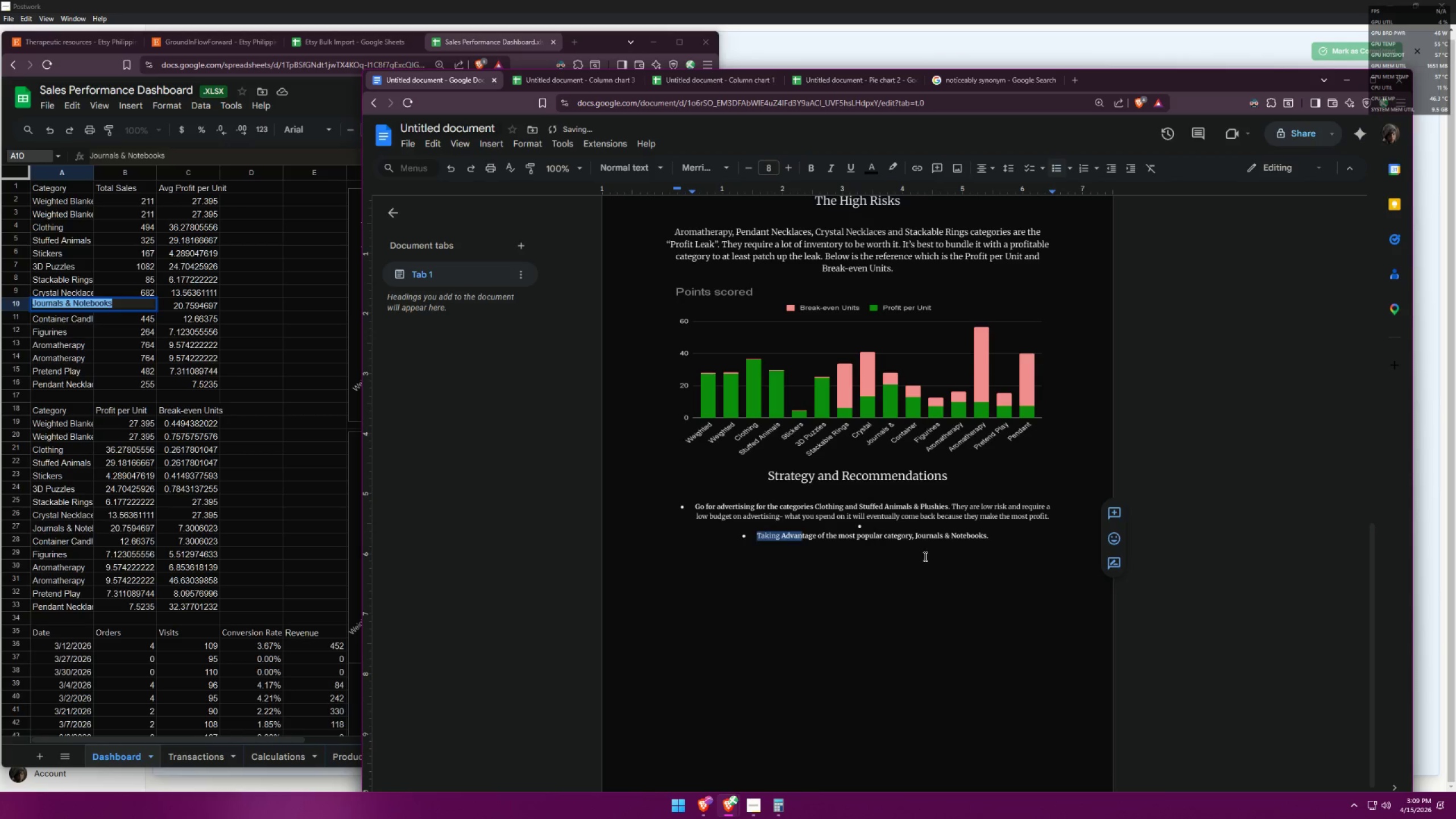 
left_click([933, 557])
 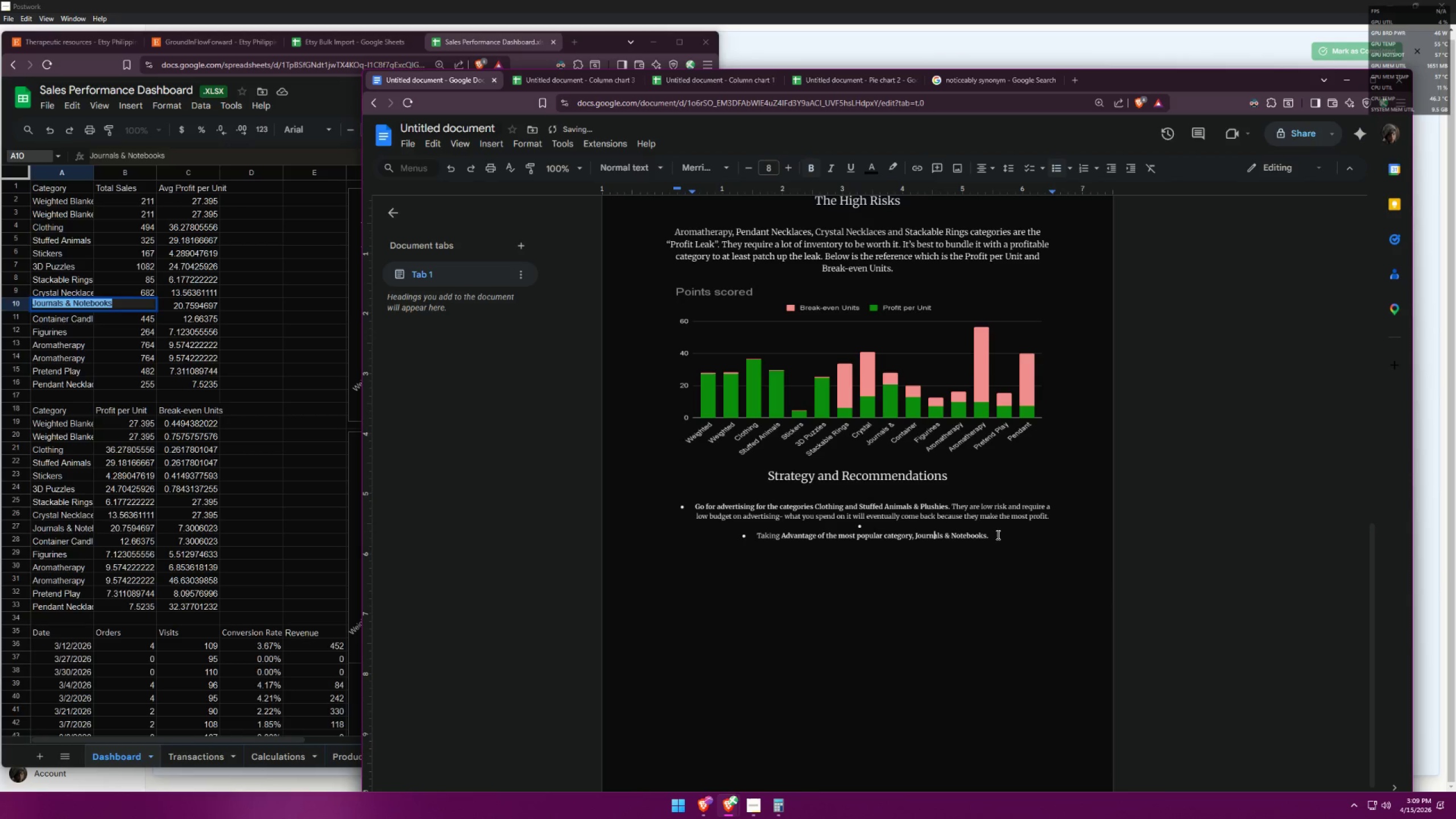 
left_click_drag(start_coordinate=[999, 534], to_coordinate=[681, 506])
 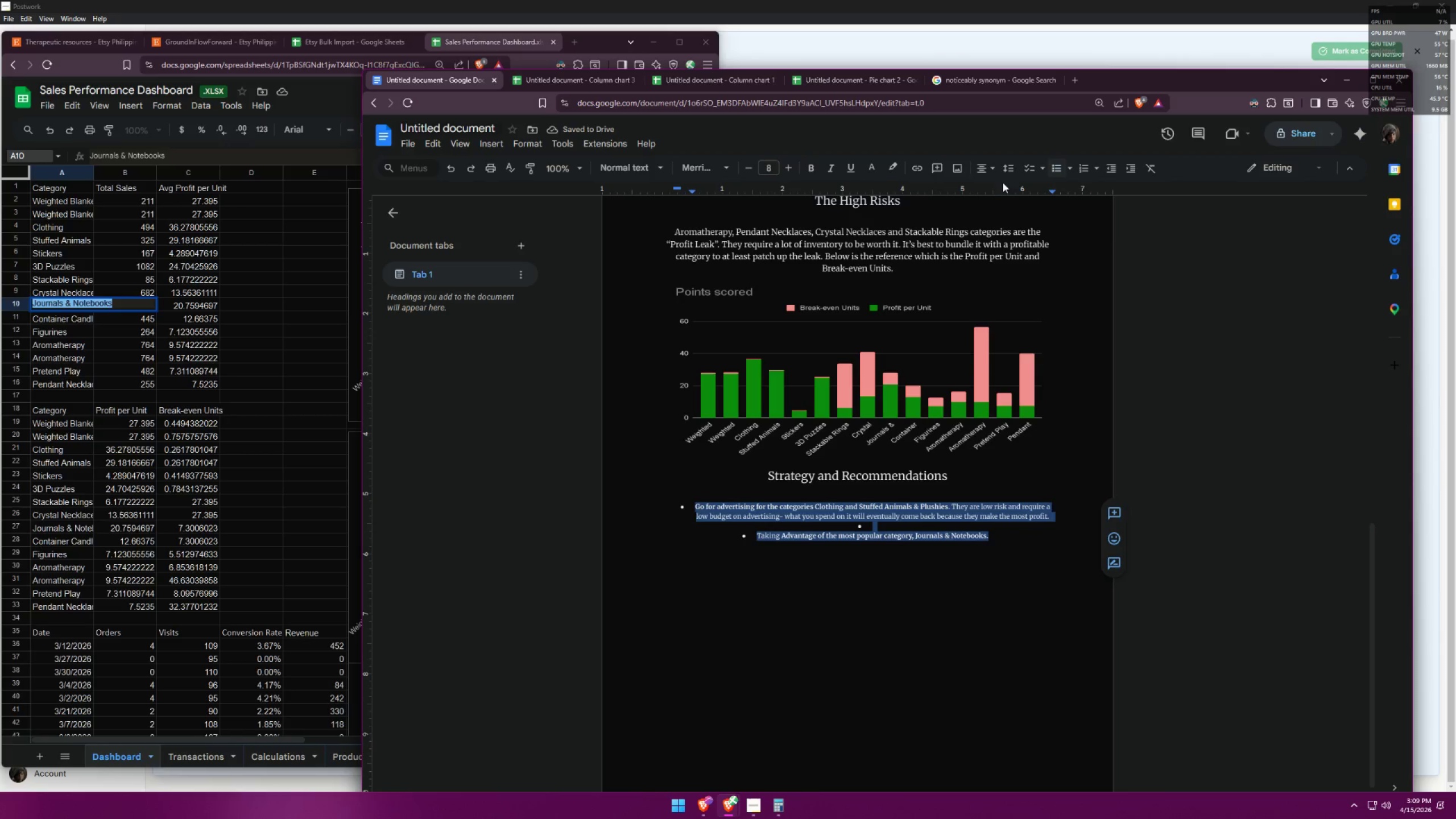 
left_click([998, 171])
 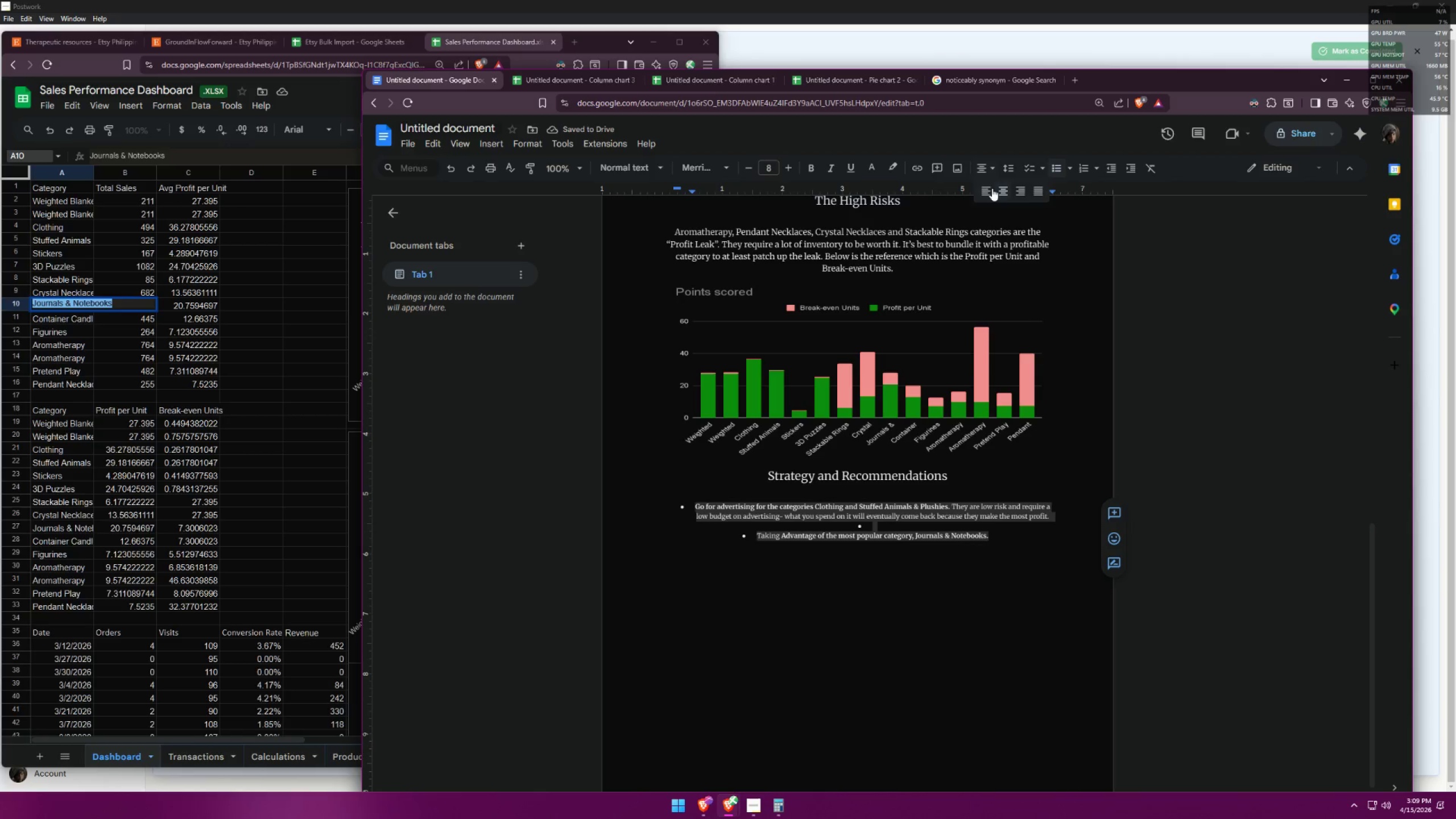 
left_click([988, 189])
 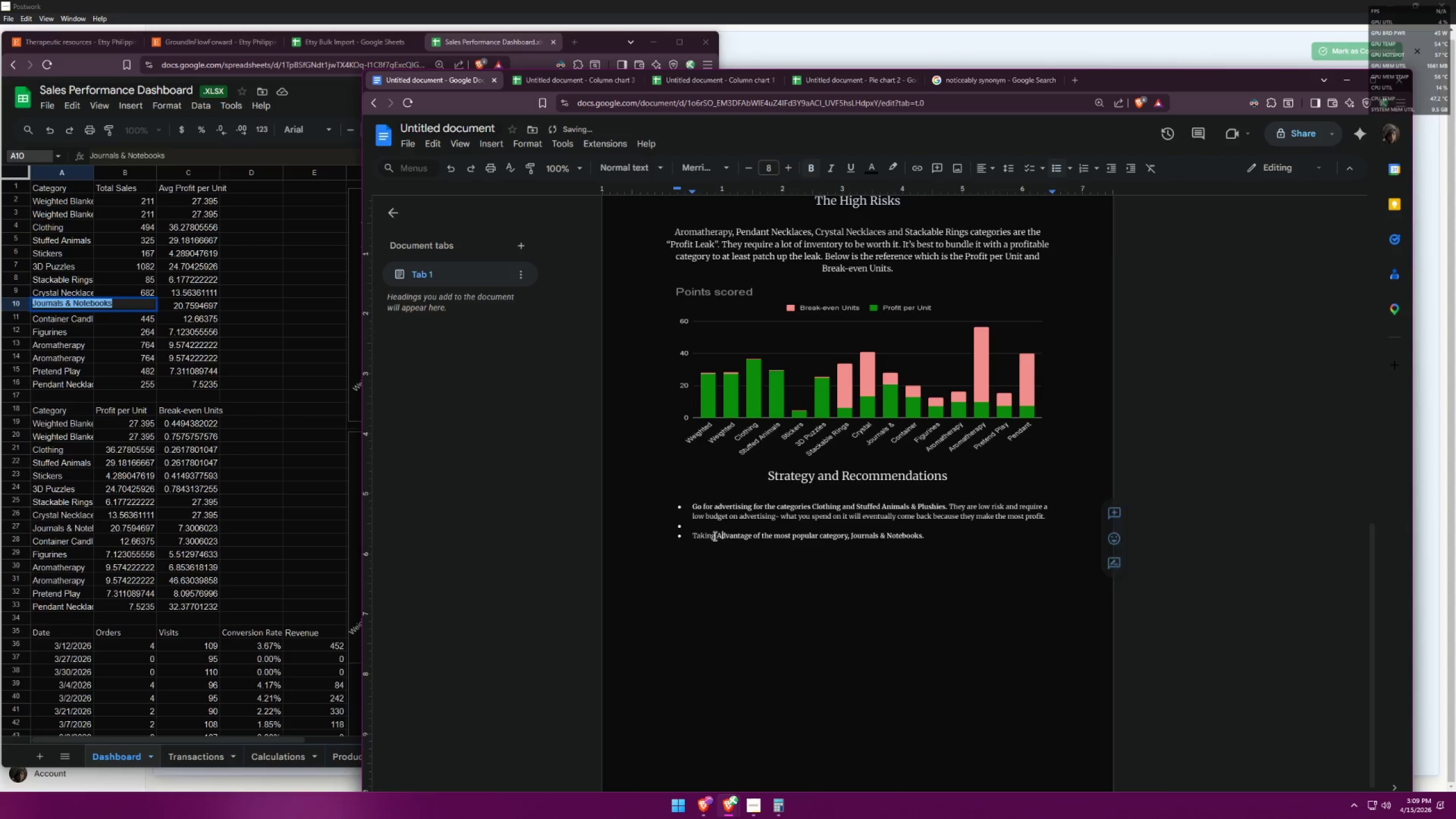 
double_click([689, 528])
 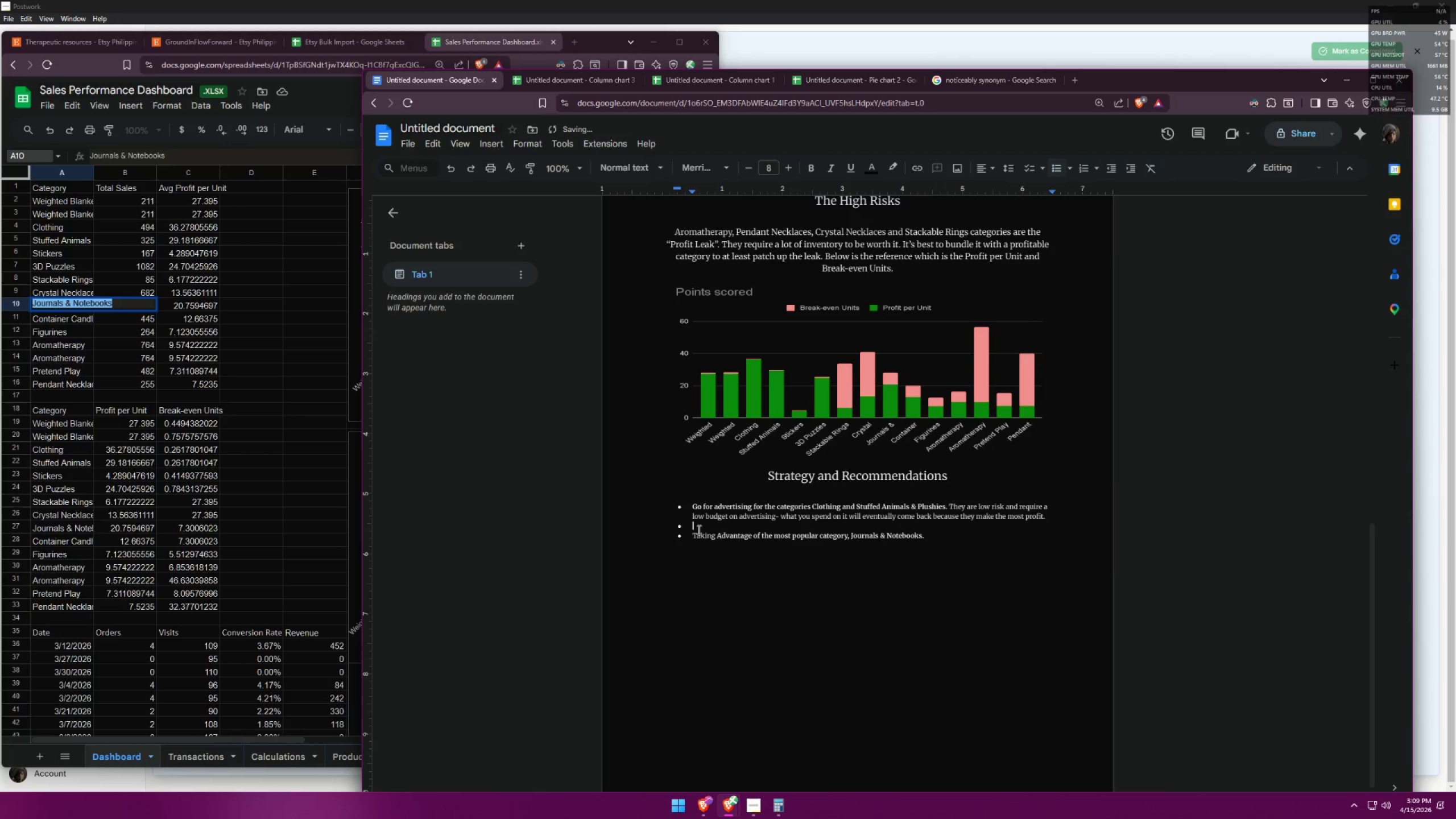 
key(Backspace)
 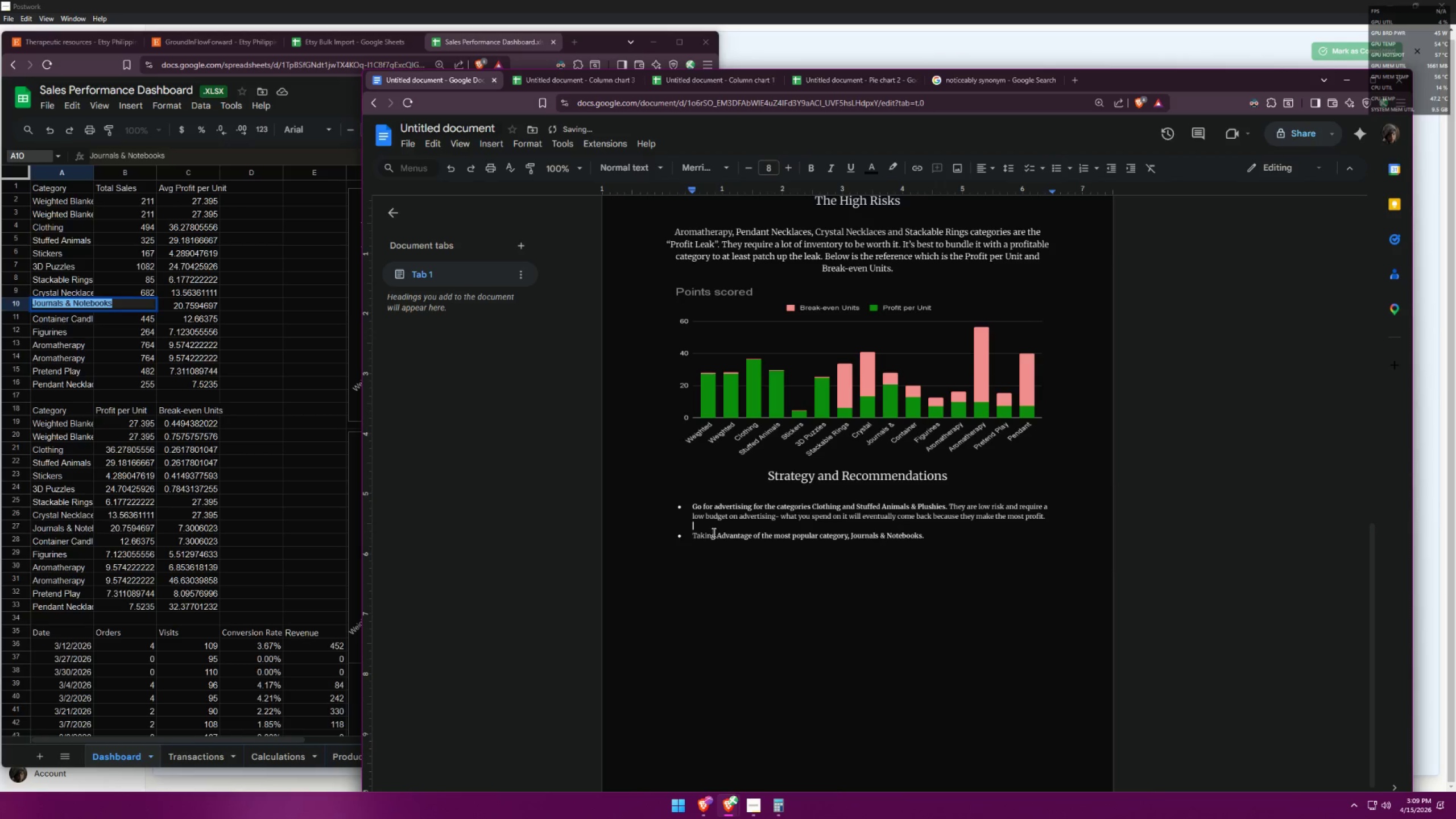 
key(Backspace)
 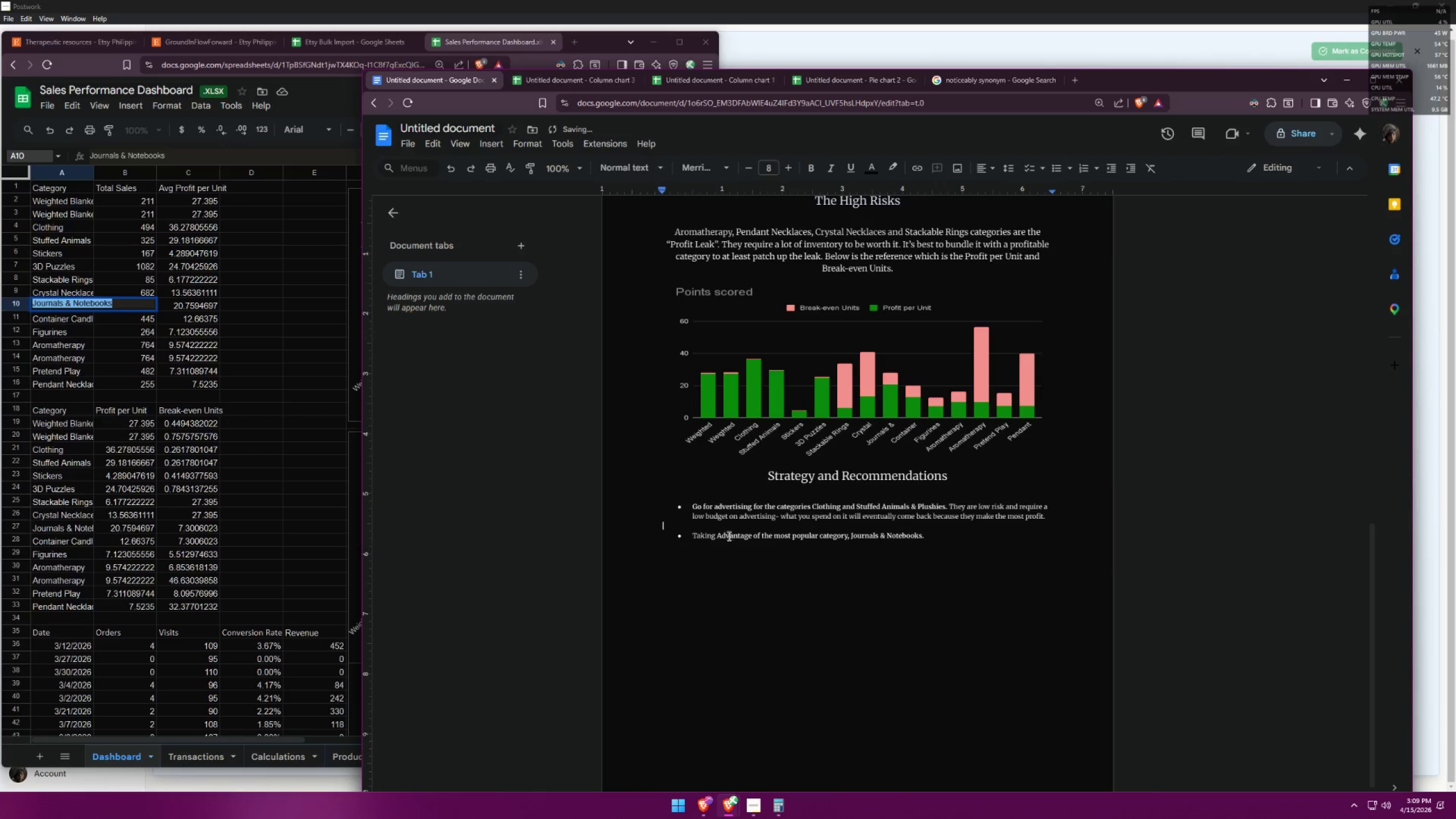 
key(Backspace)
 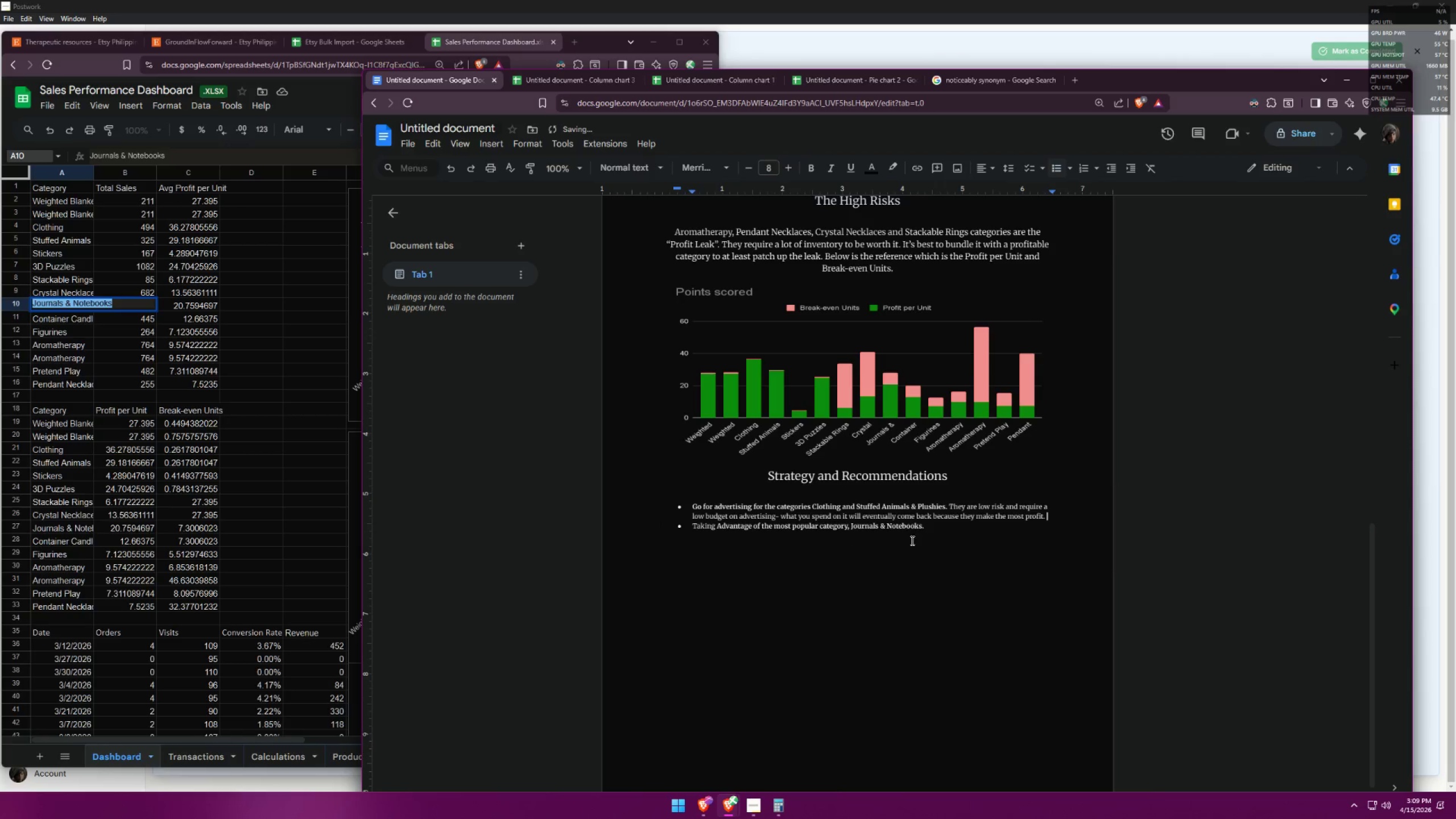 
left_click([938, 523])
 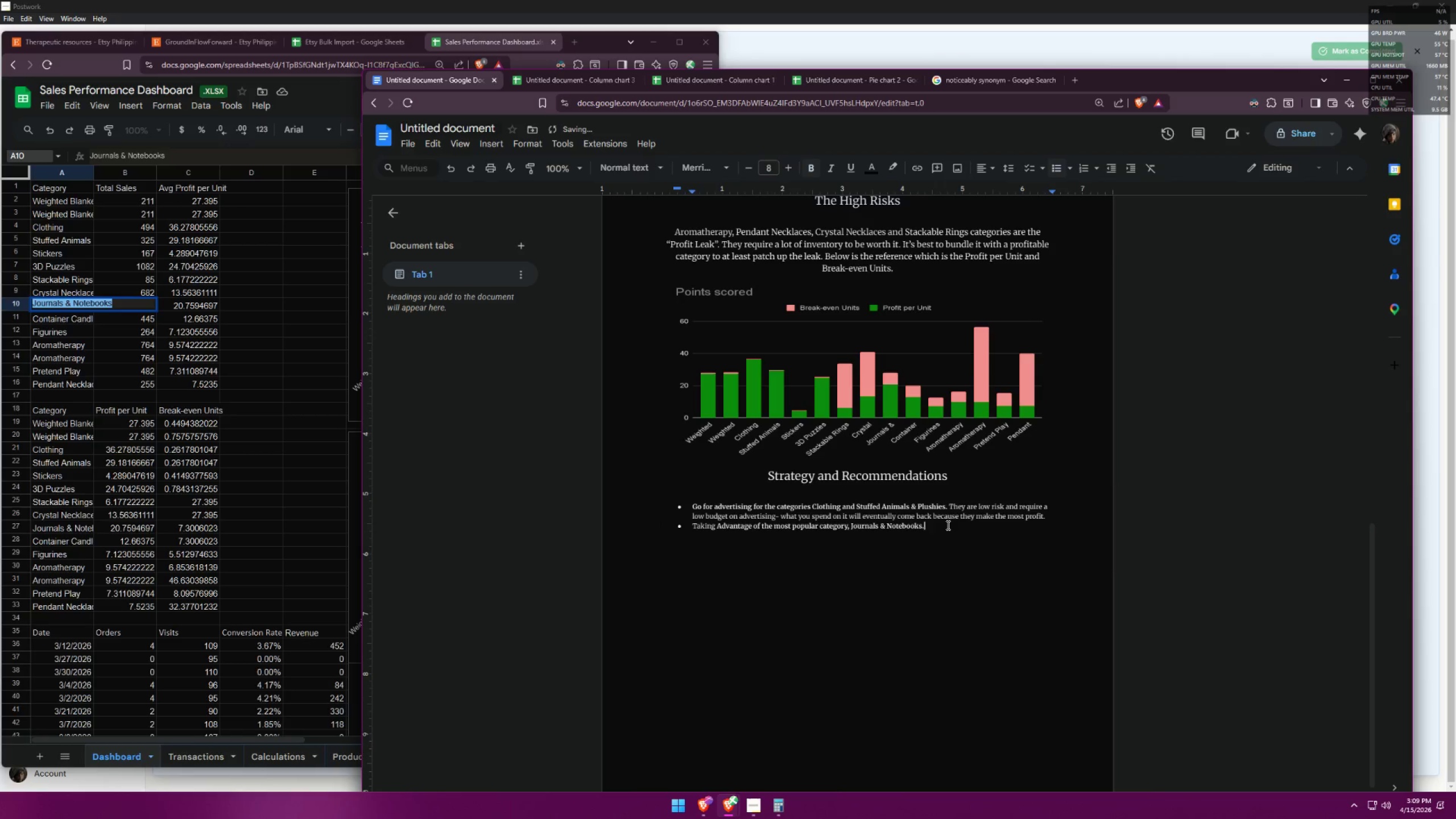 
type( Since th)
key(Backspace)
key(Backspace)
key(Backspace)
key(Backspace)
key(Backspace)
key(Backspace)
key(Backspace)
key(Backspace)
 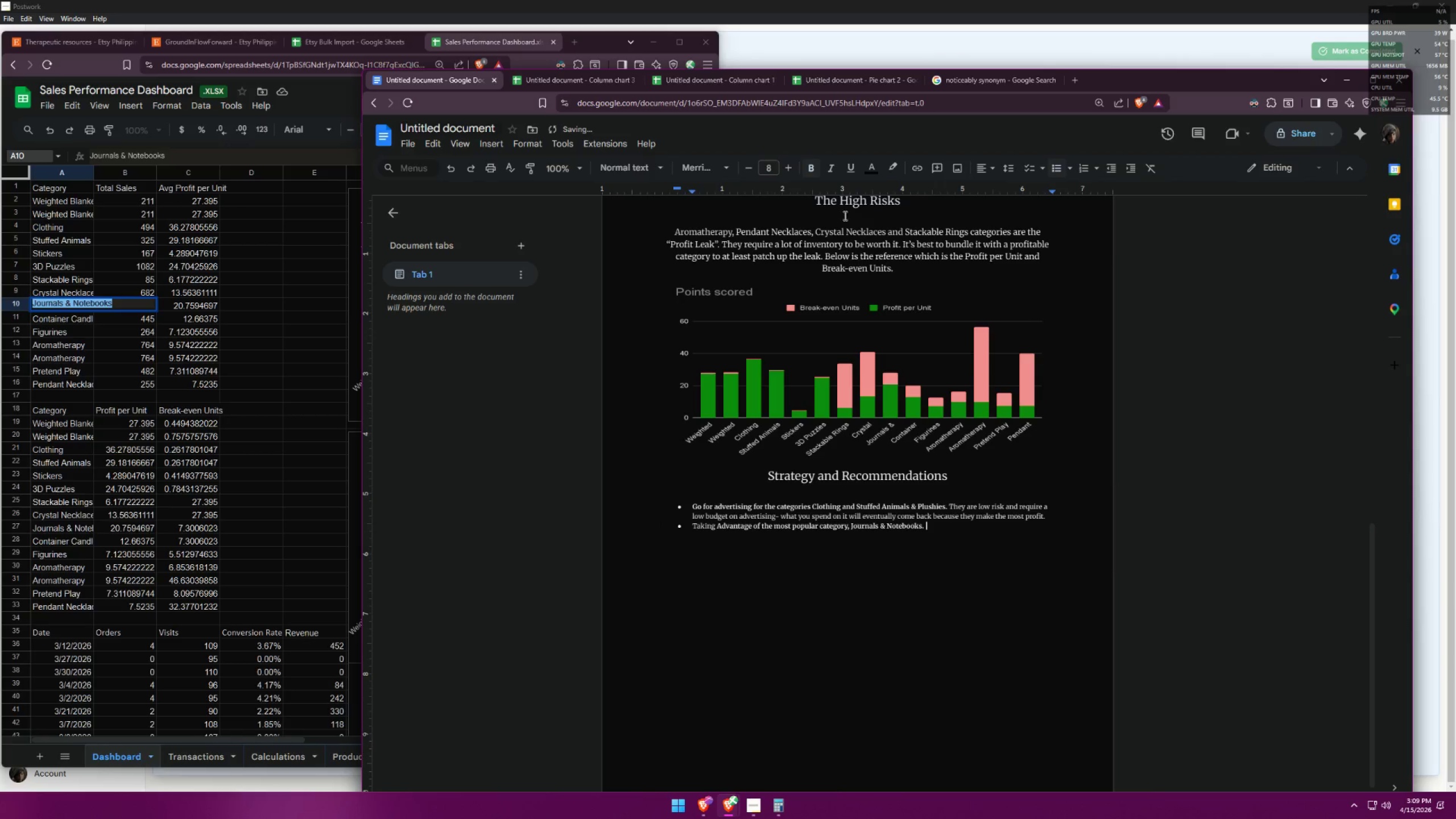 
left_click([805, 165])
 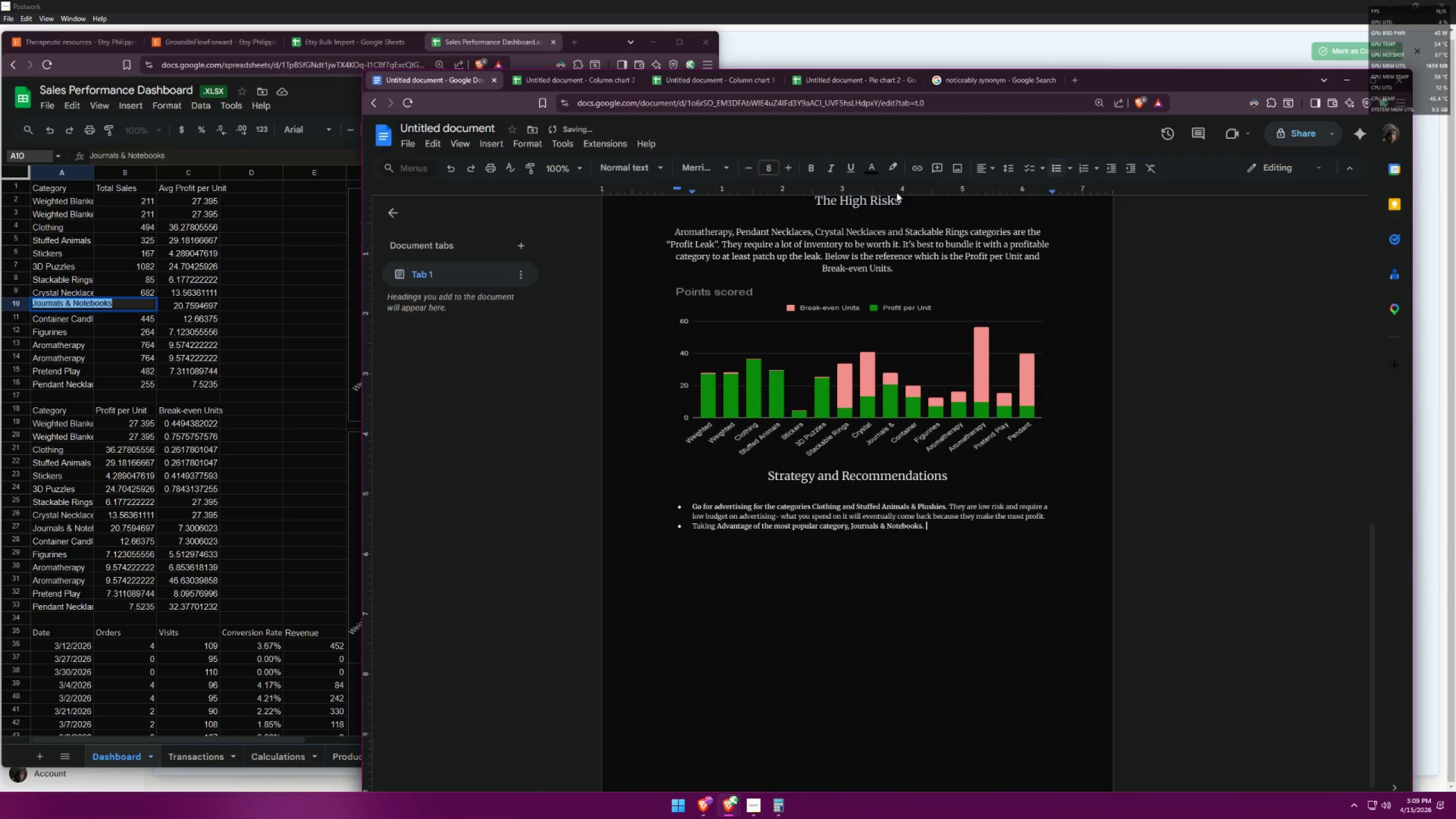 
type(Since its pretty p)
key(Backspace)
key(Backspace)
key(Backspace)
key(Backspace)
key(Backspace)
type('s popular stat wisem,)
key(Backspace)
key(Backspace)
type(, u)
key(Backspace)
key(Backspace)
key(Backspace)
type( you can use this as an opportunity to freely )
key(Backspace)
key(Backspace)
key(Backspace)
key(Backspace)
key(Backspace)
key(Backspace)
key(Backspace)
 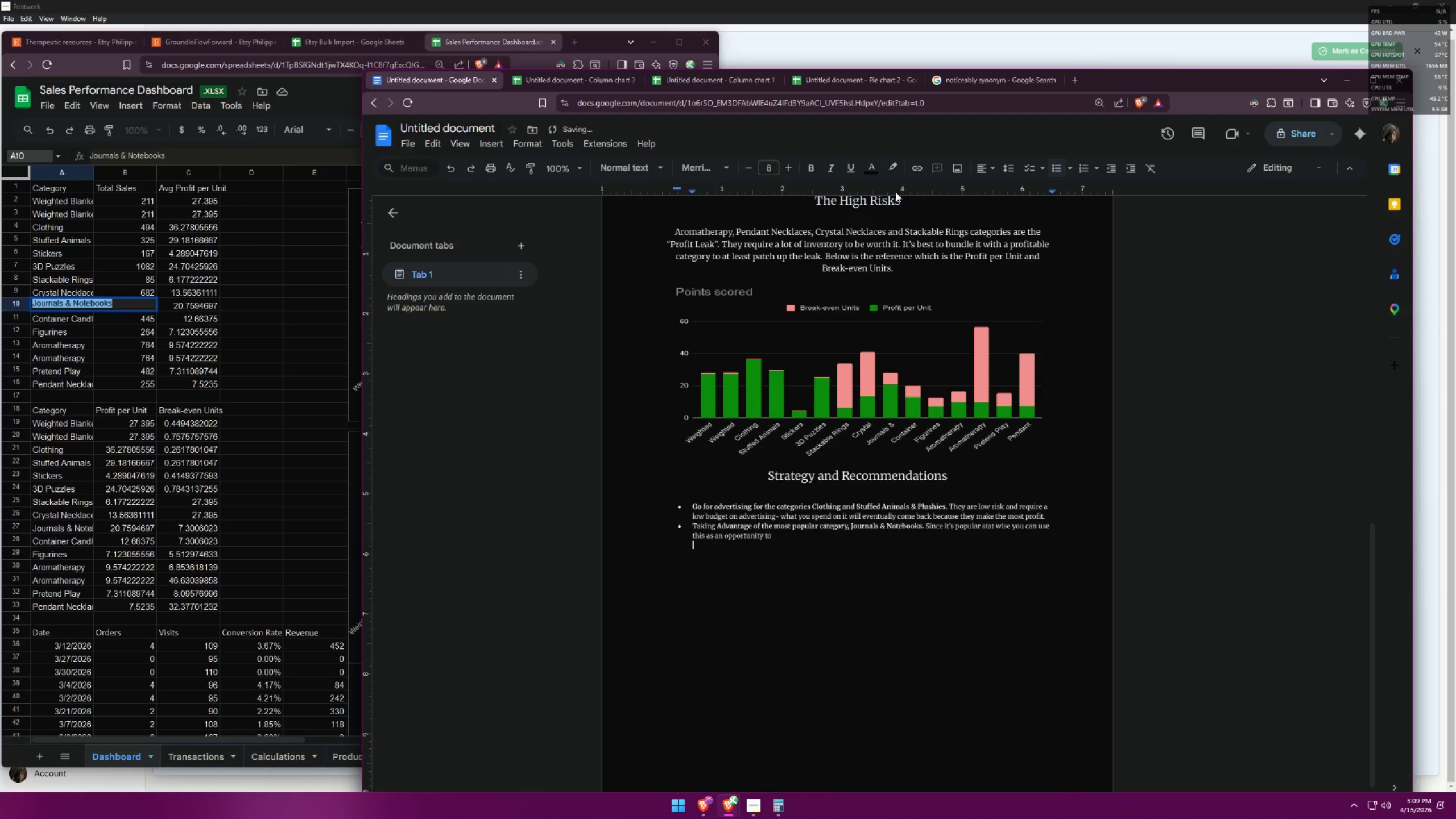 
key(Shift+Enter)
 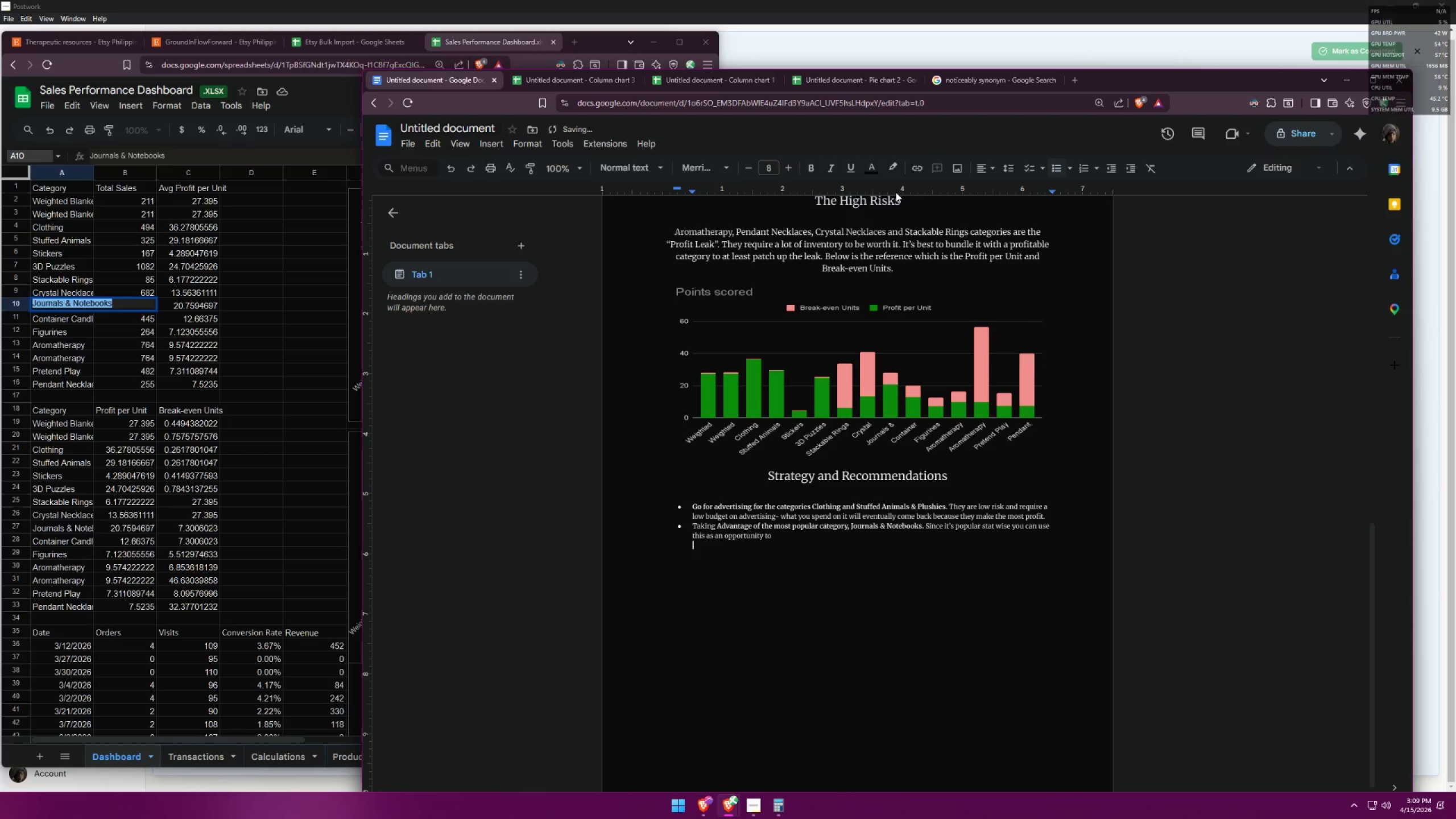 
key(Backspace)
type("freely" advertise your lease popular )
 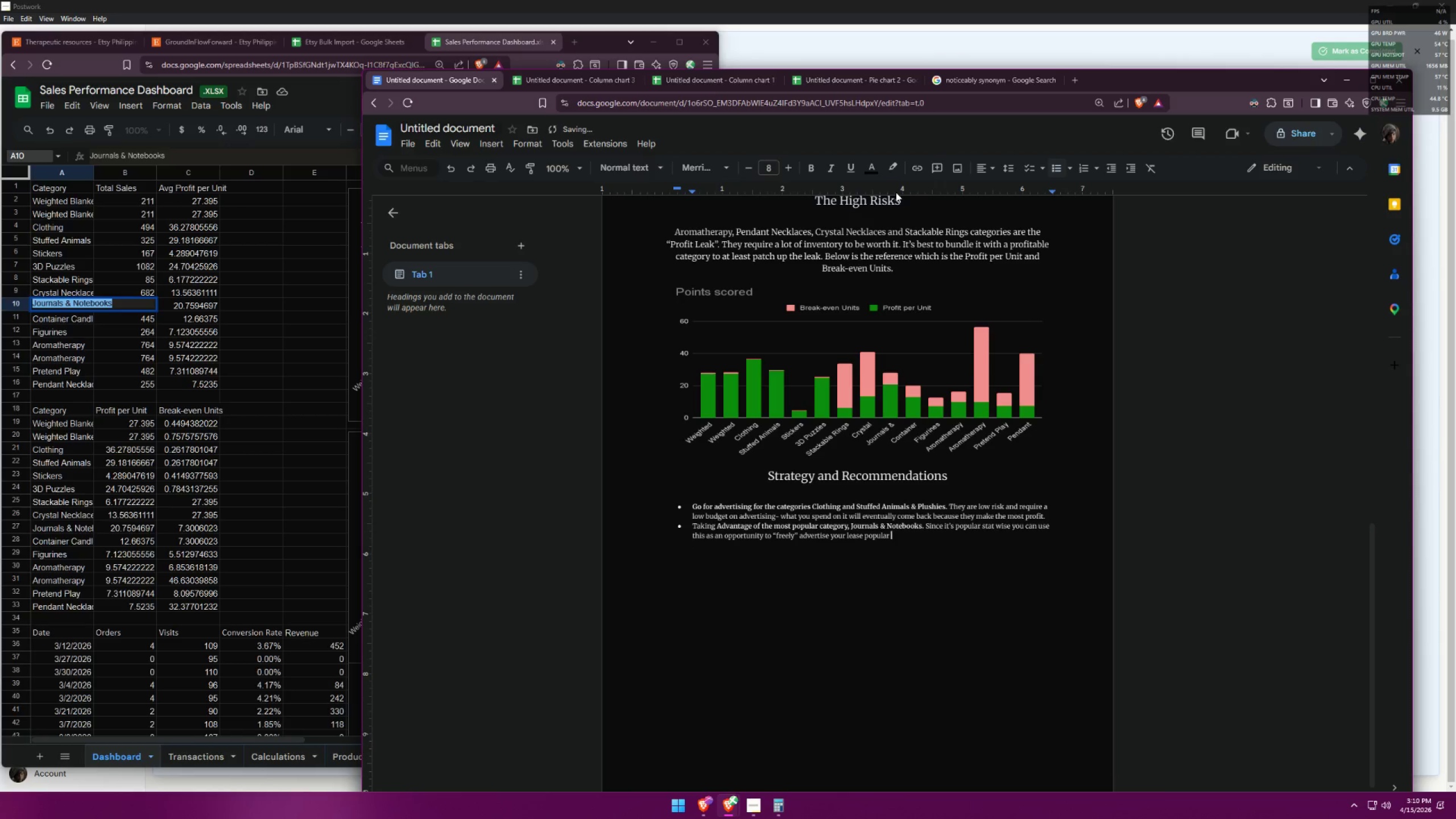 
type(categories by bundling )
key(Backspace)
type( making a bundle/kit or th)
key(Backspace)
key(Backspace)
type(ca)
key(Backspace)
key(Backspace)
type(wha)
key(Backspace)
key(Backspace)
key(Backspace)
type(the po)
key(Backspace)
key(Backspace)
 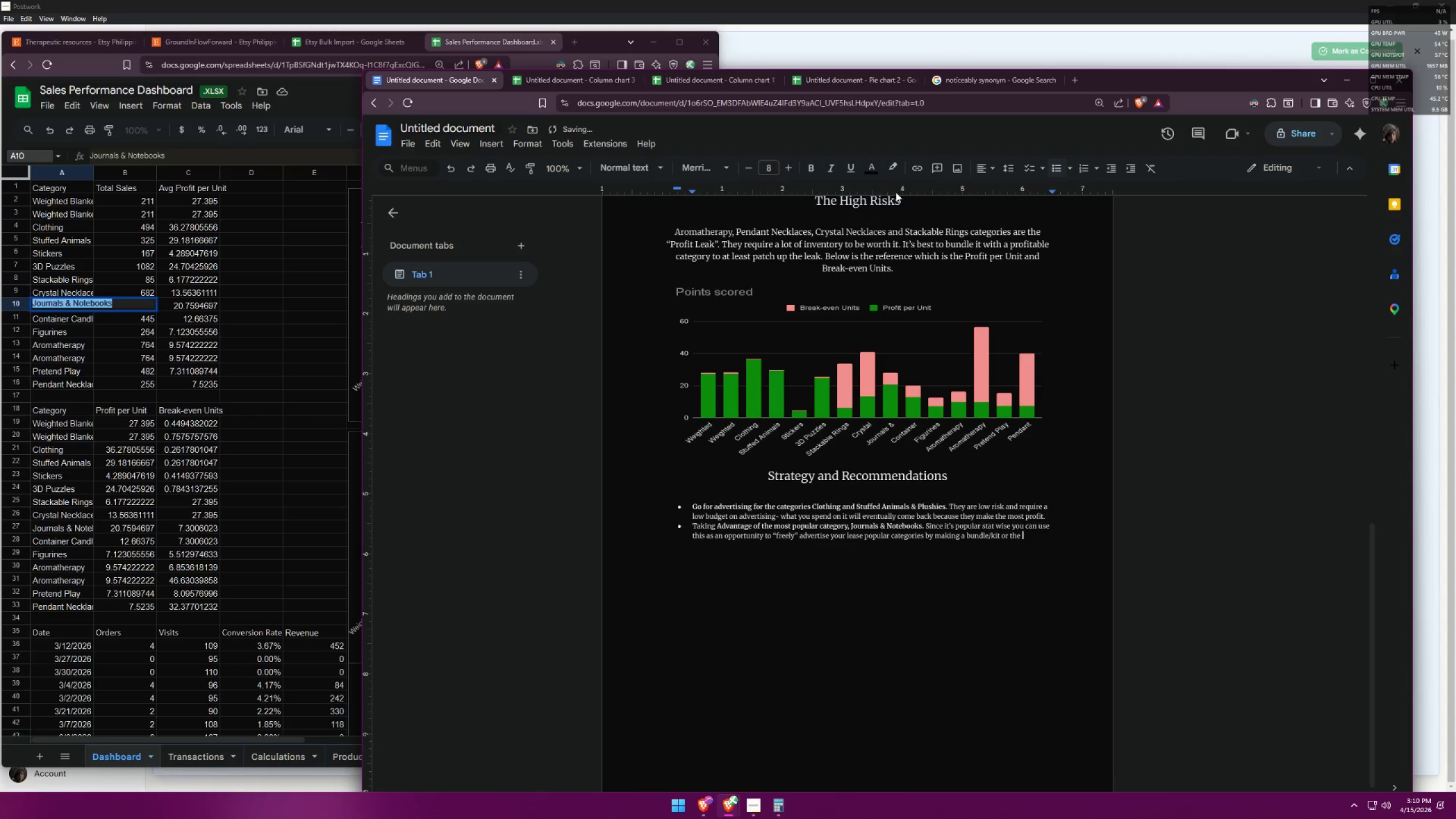 
left_click([998, 89])
 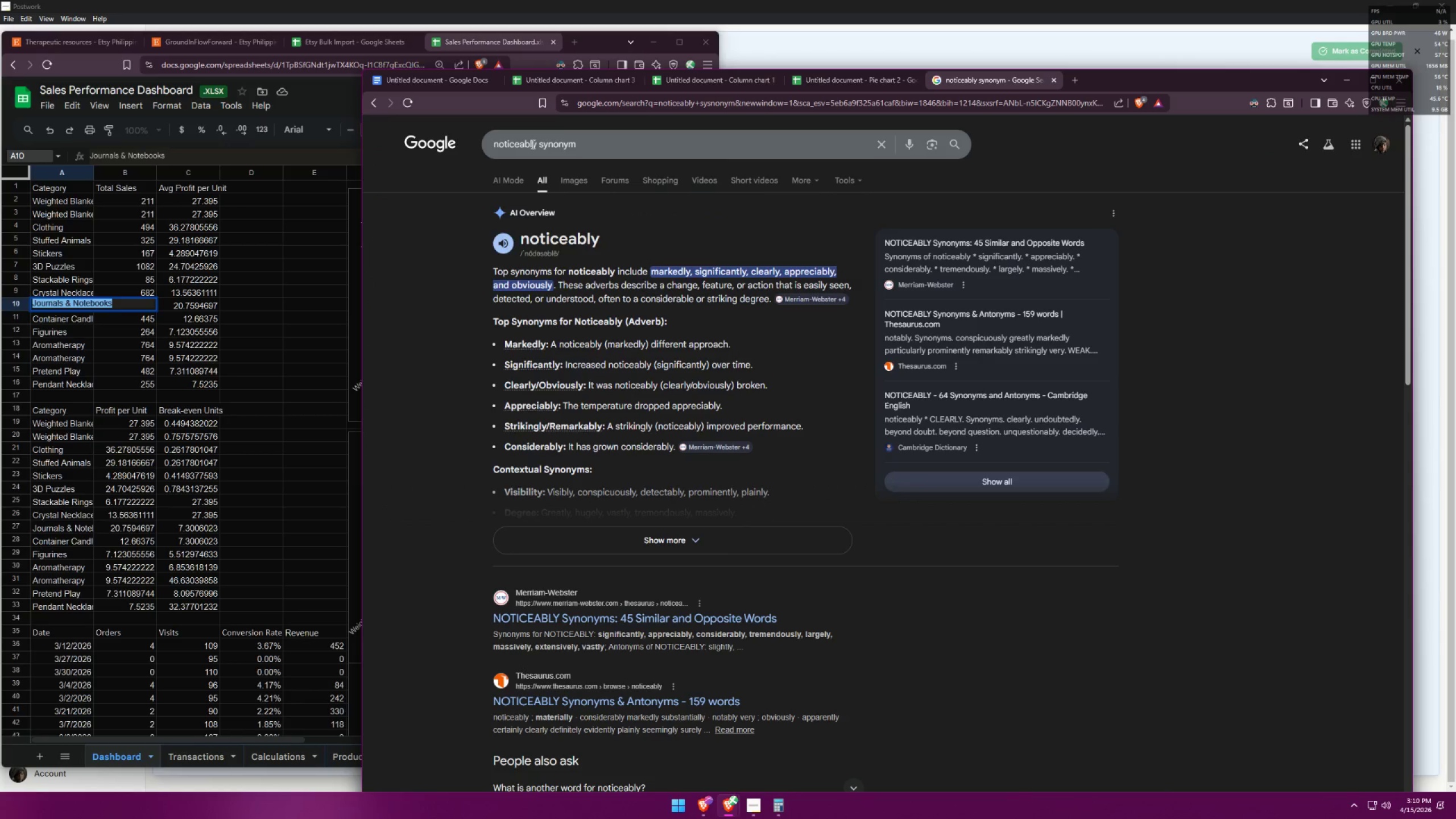 
left_click_drag(start_coordinate=[541, 146], to_coordinate=[462, 140])
 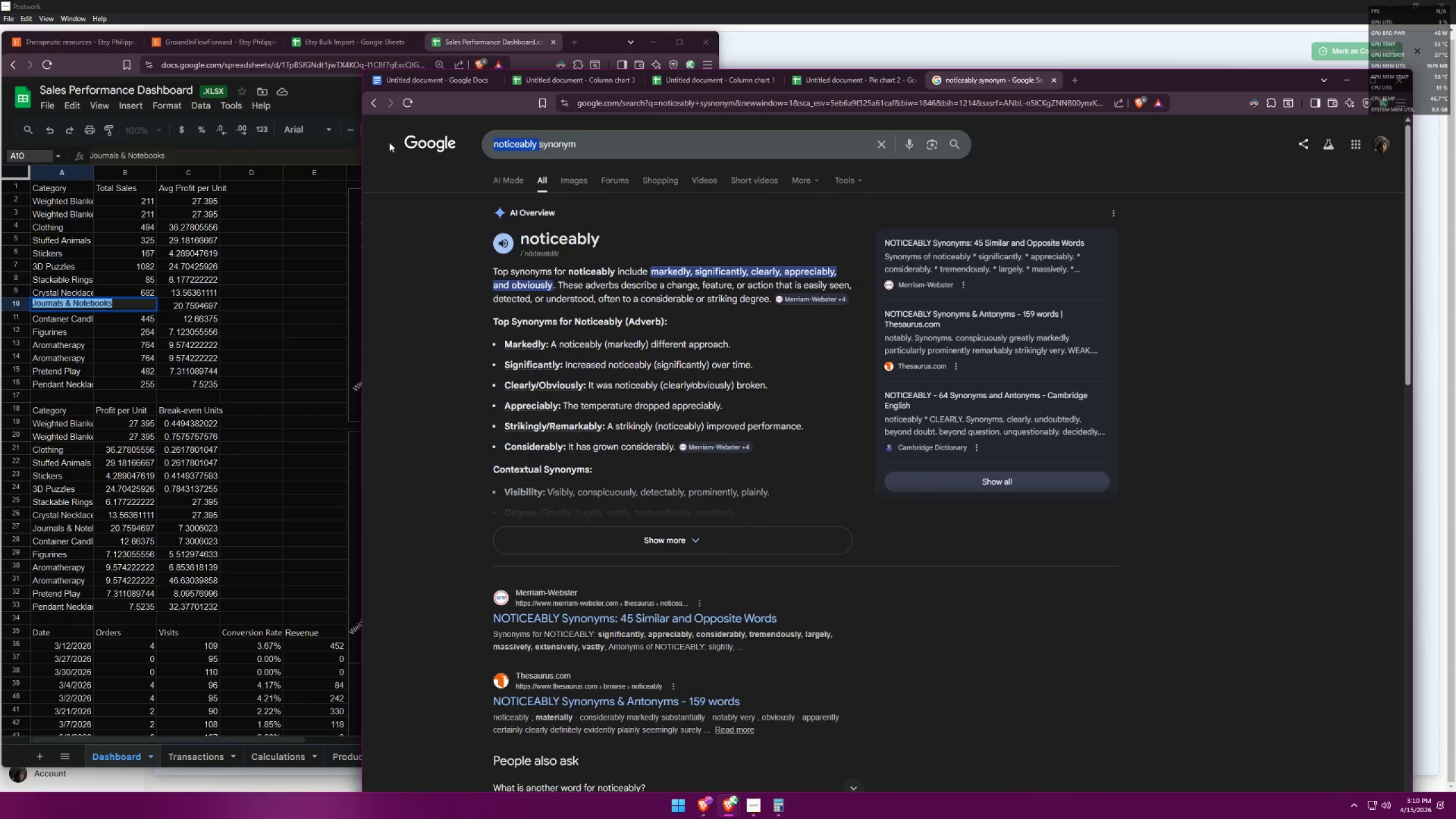 
type(popular )
 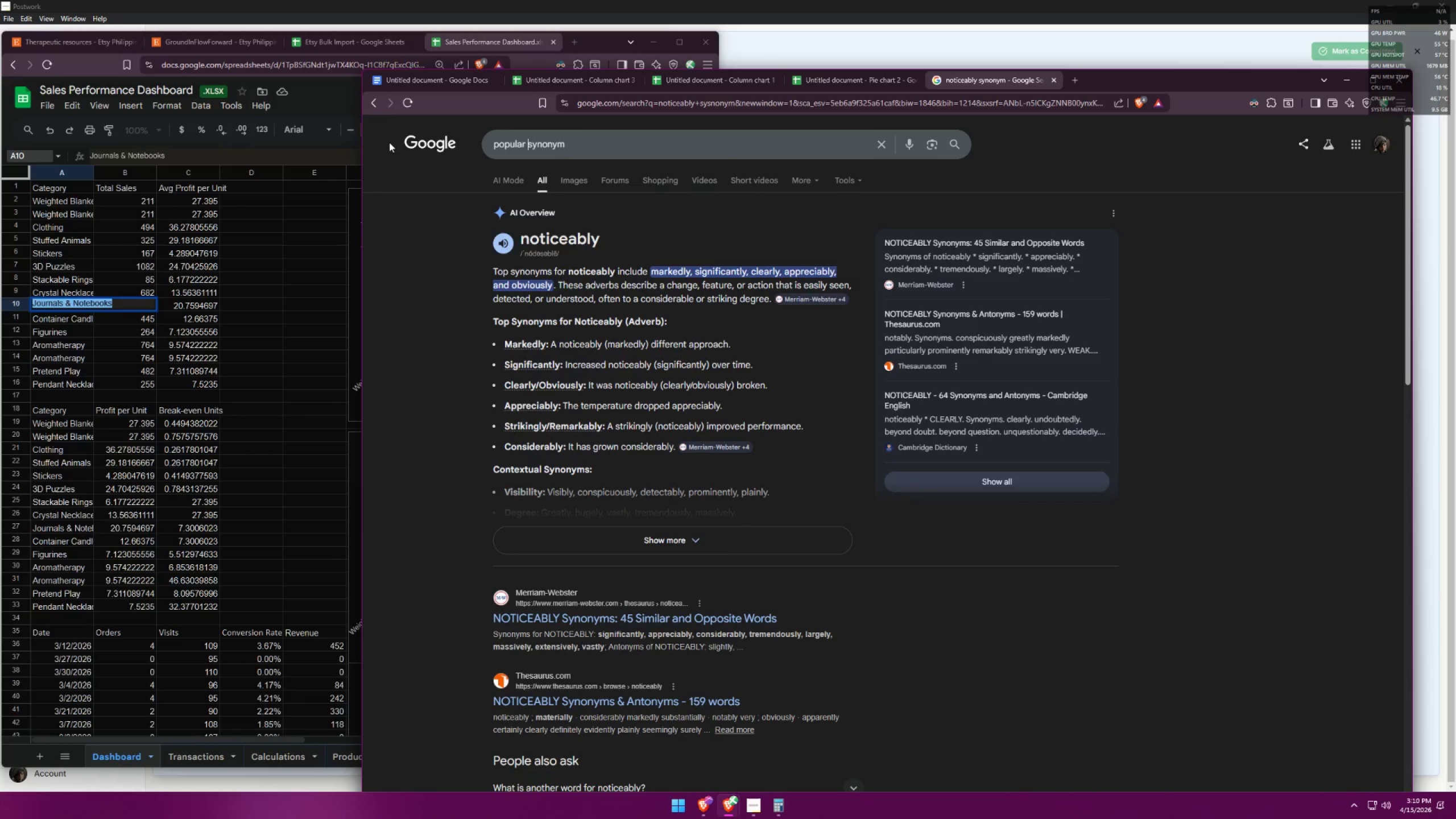 
key(Enter)
 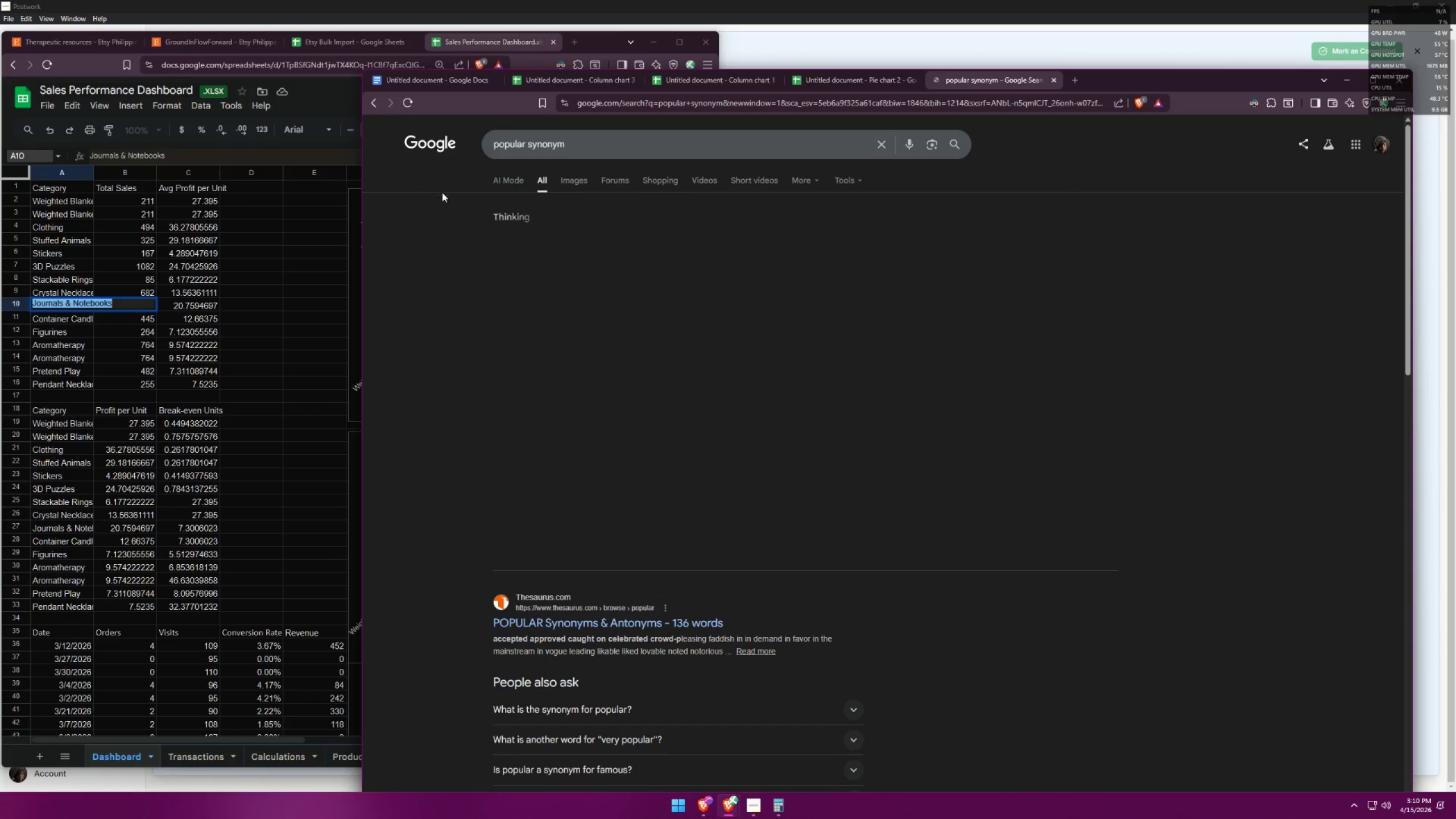 
mouse_move([458, 176])
 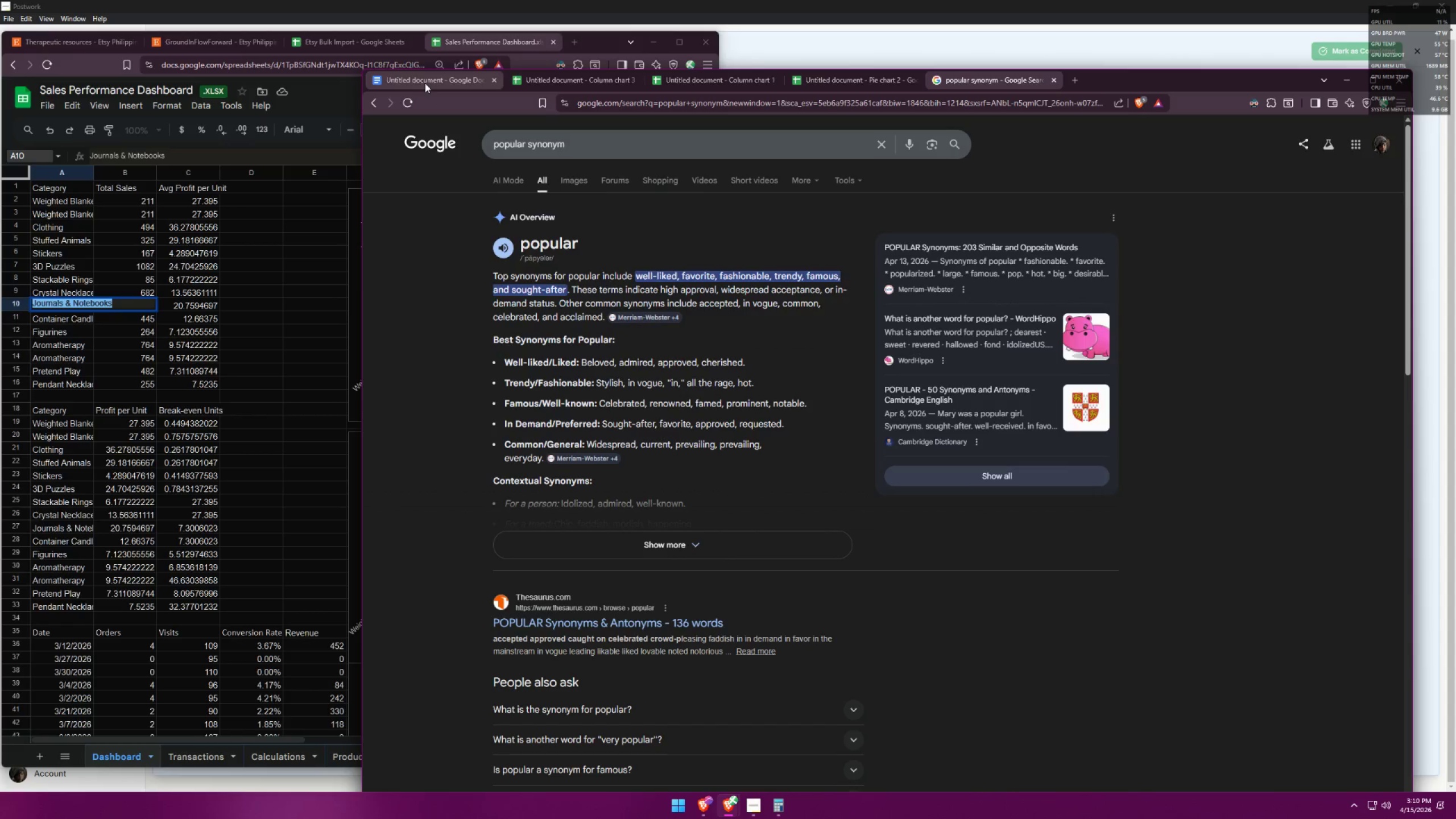 
left_click([425, 82])
 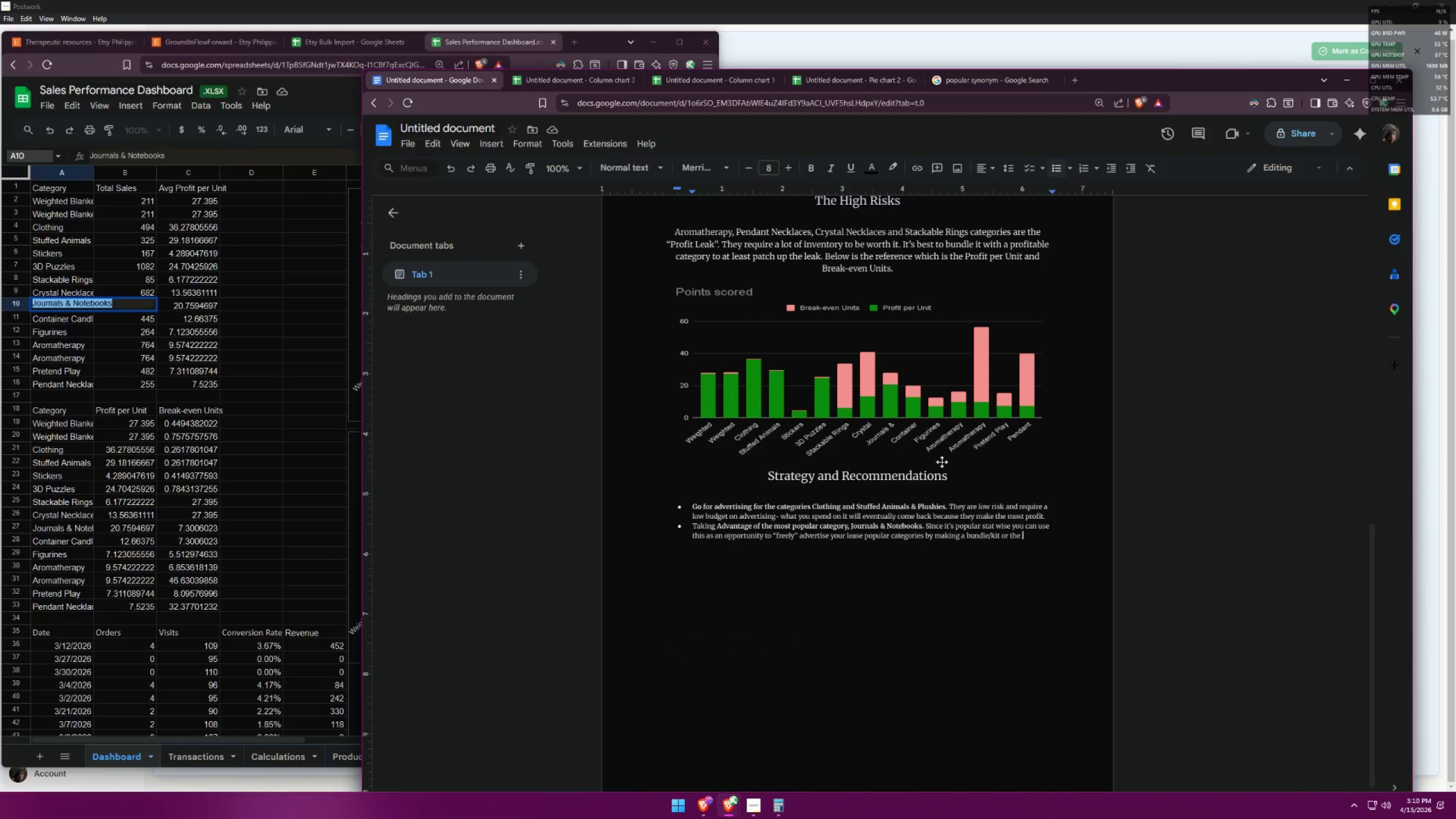 
type(trendy keyword term, "K)
key(Backspace)
type(a)
key(Backspace)
type(ac)
key(Backspace)
key(Backspace)
type(calming kit, anxiety kit". For example you bundle it with the low)
key(Backspace)
key(Backspace)
key(Backspace)
type(high risks )
key(Backspace)
type(: pendant necklaces, stackables rings et)
key(Backspace)
key(Backspace)
key(Backspace)
type(, etc.)
 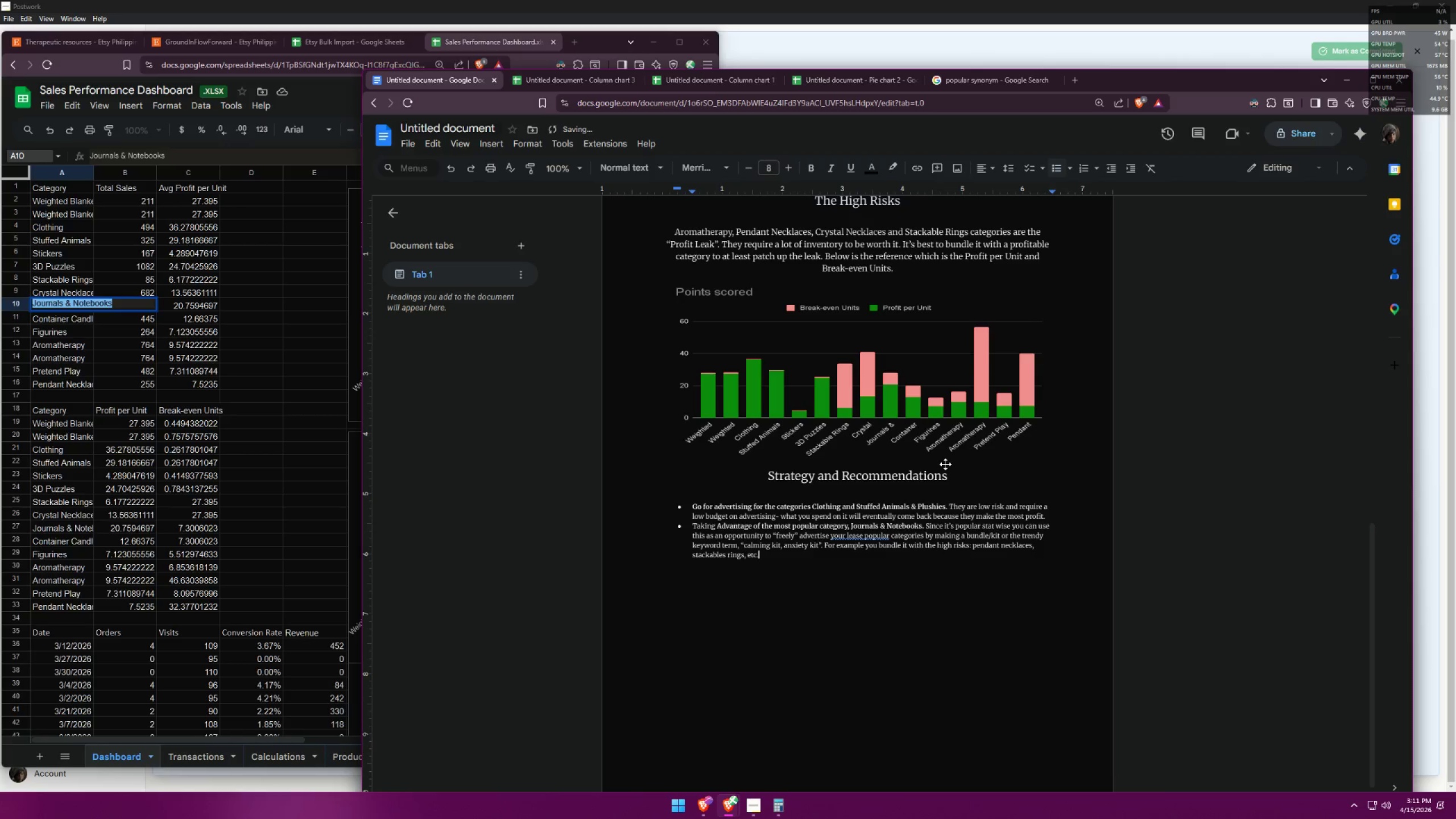 
key(Enter)
 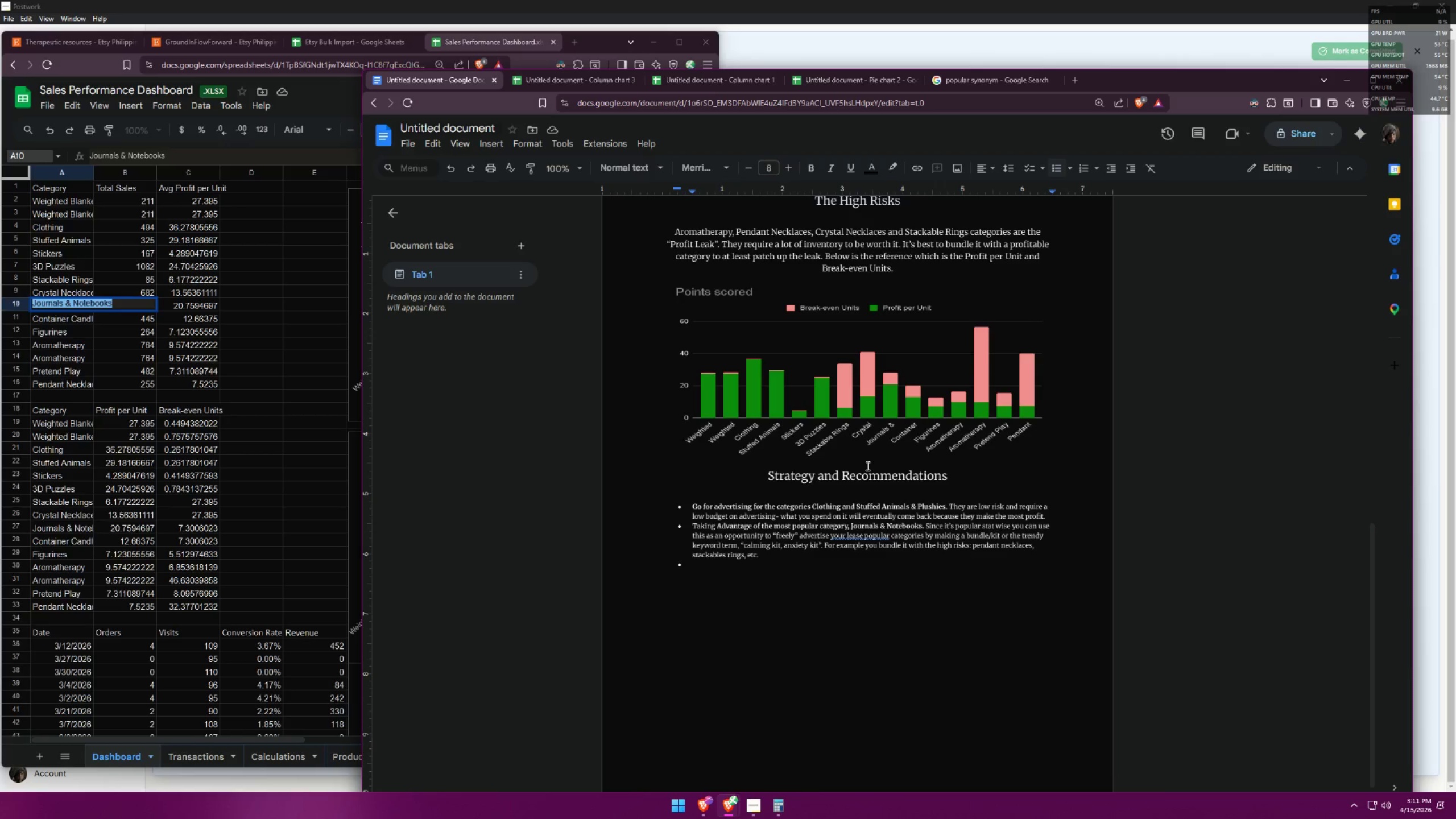 
wait(12.8)
 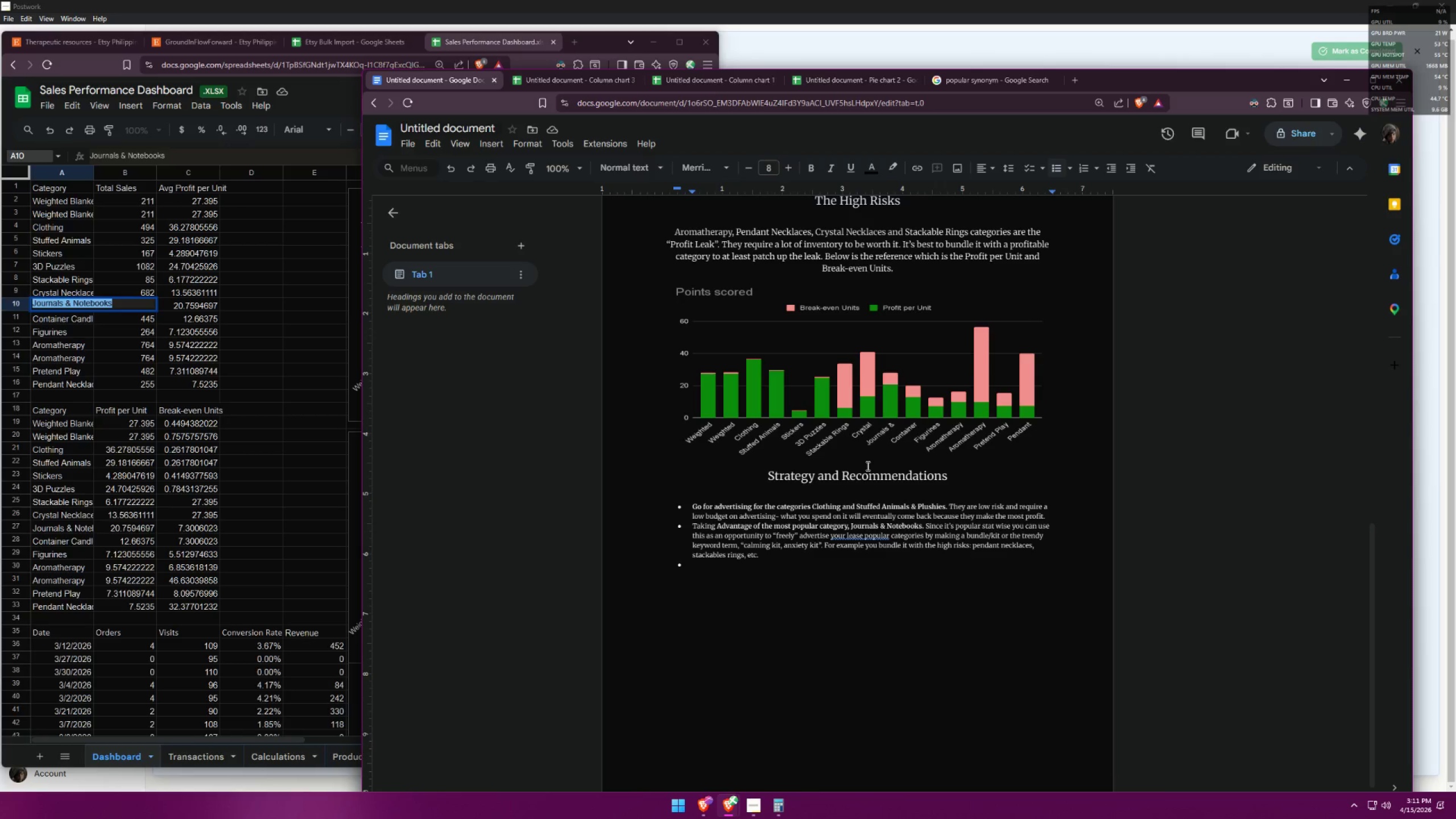 
type(Bundle the Low Profit )
 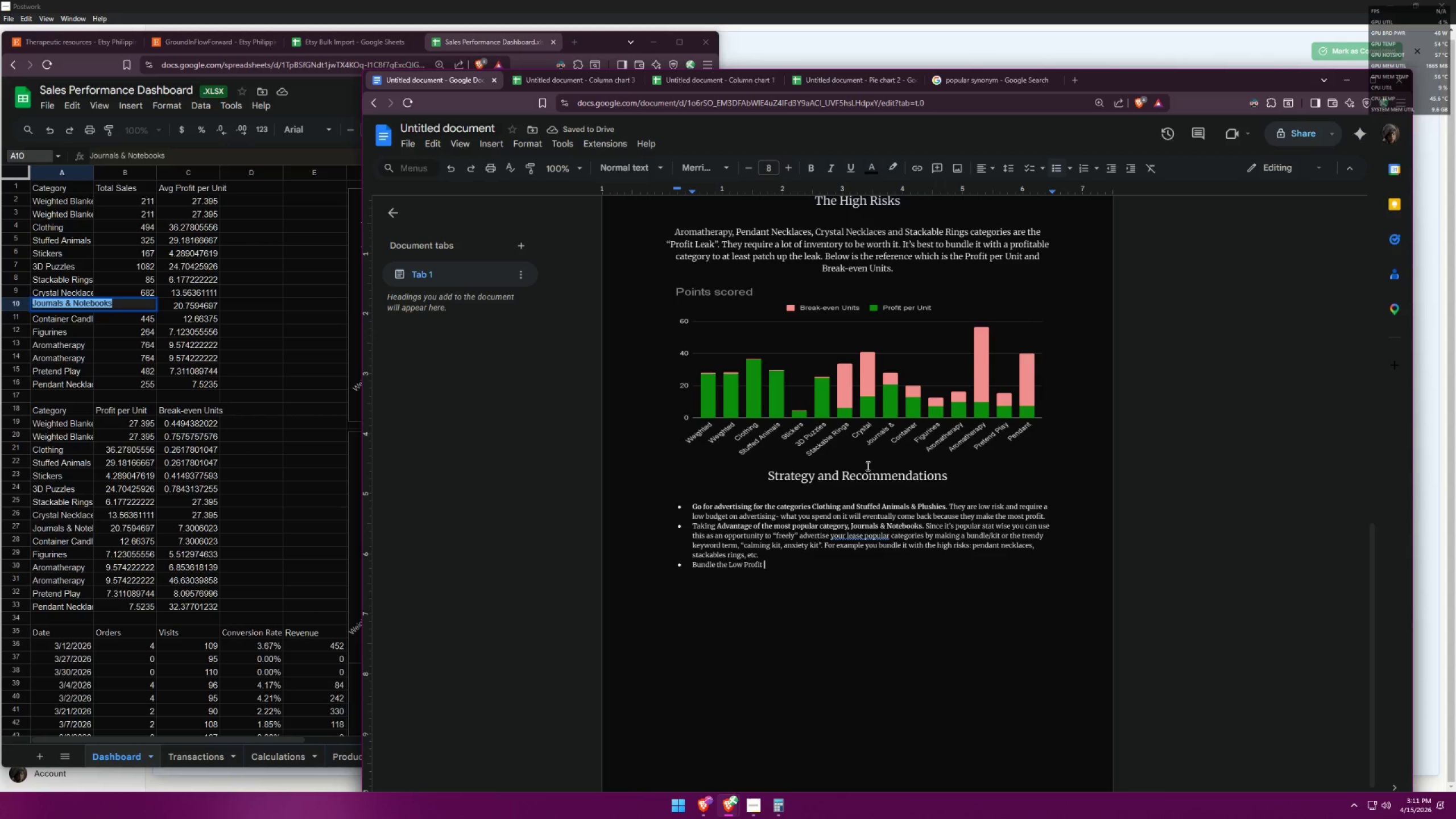 
type(Category)
 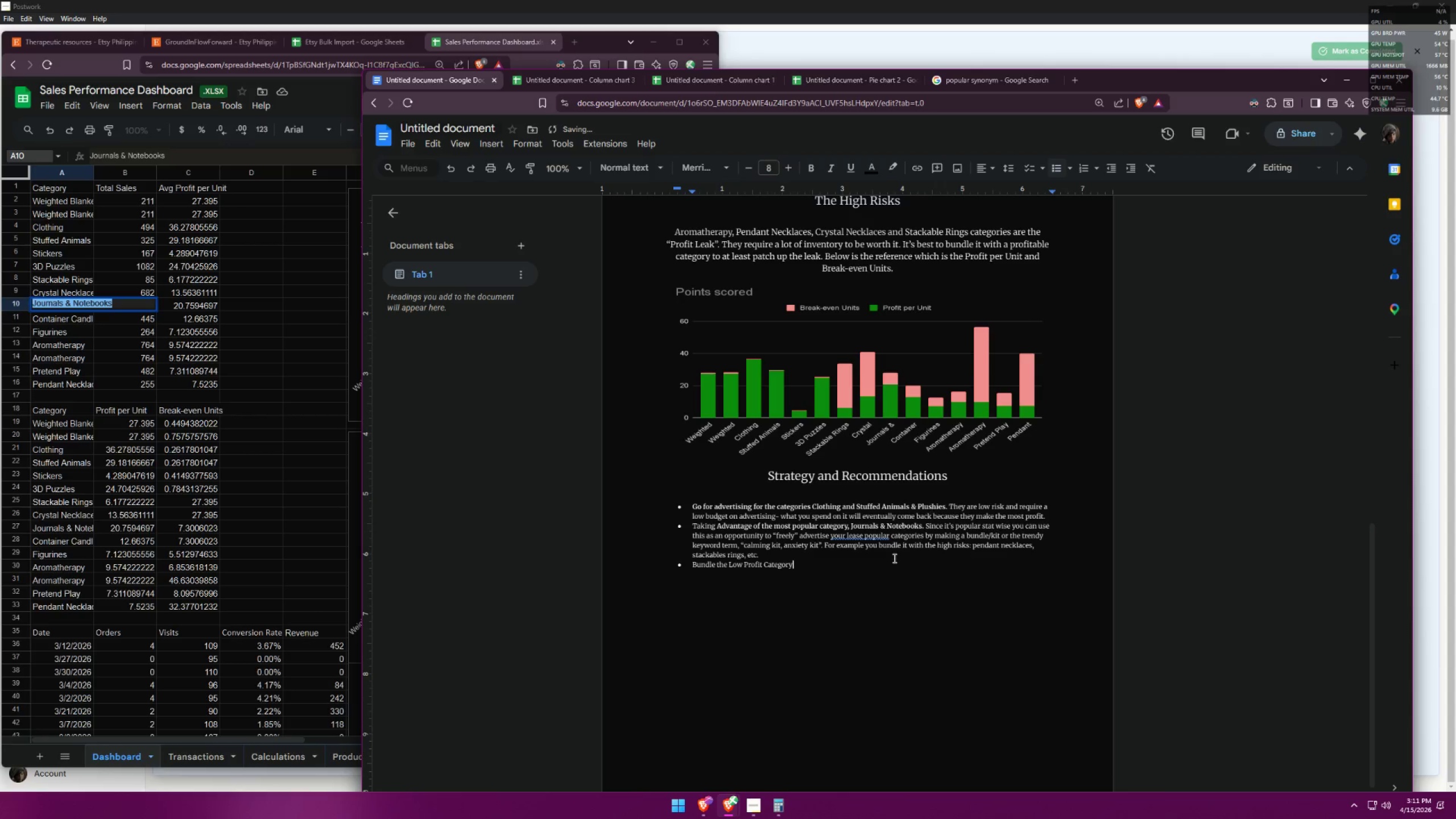 
left_click_drag(start_coordinate=[800, 561], to_coordinate=[692, 566])
 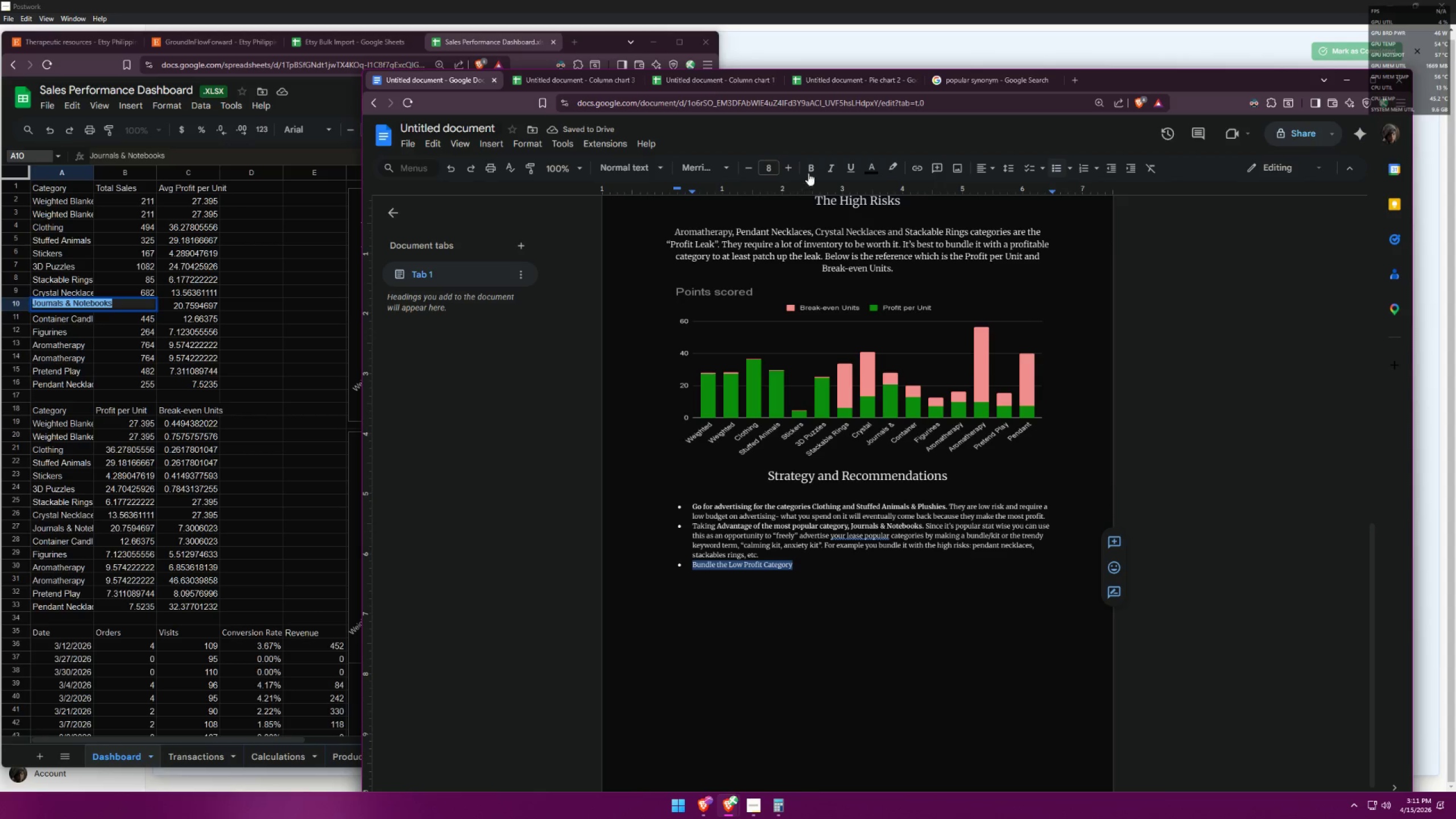 
left_click([813, 170])
 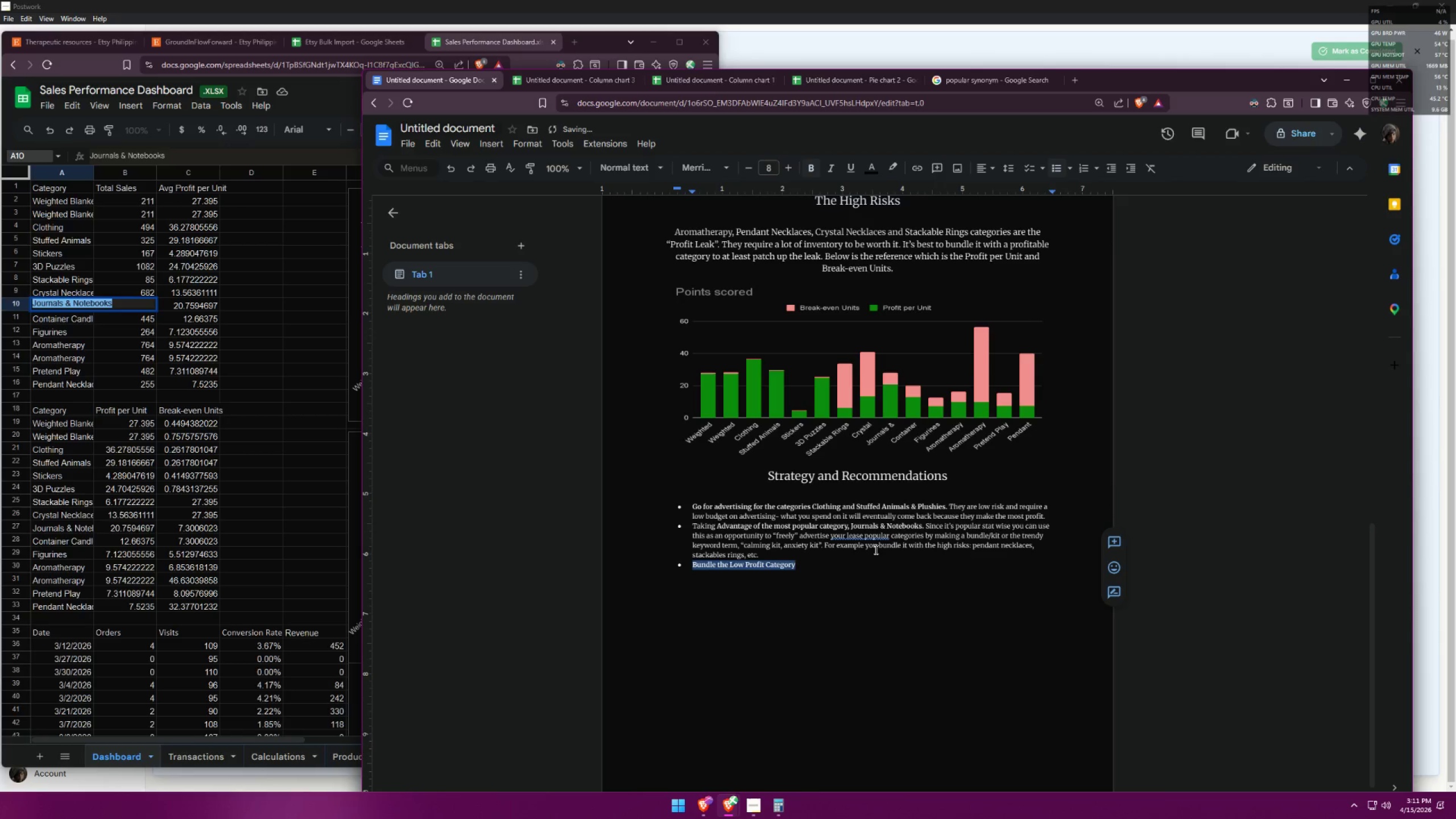 
left_click([805, 573])
 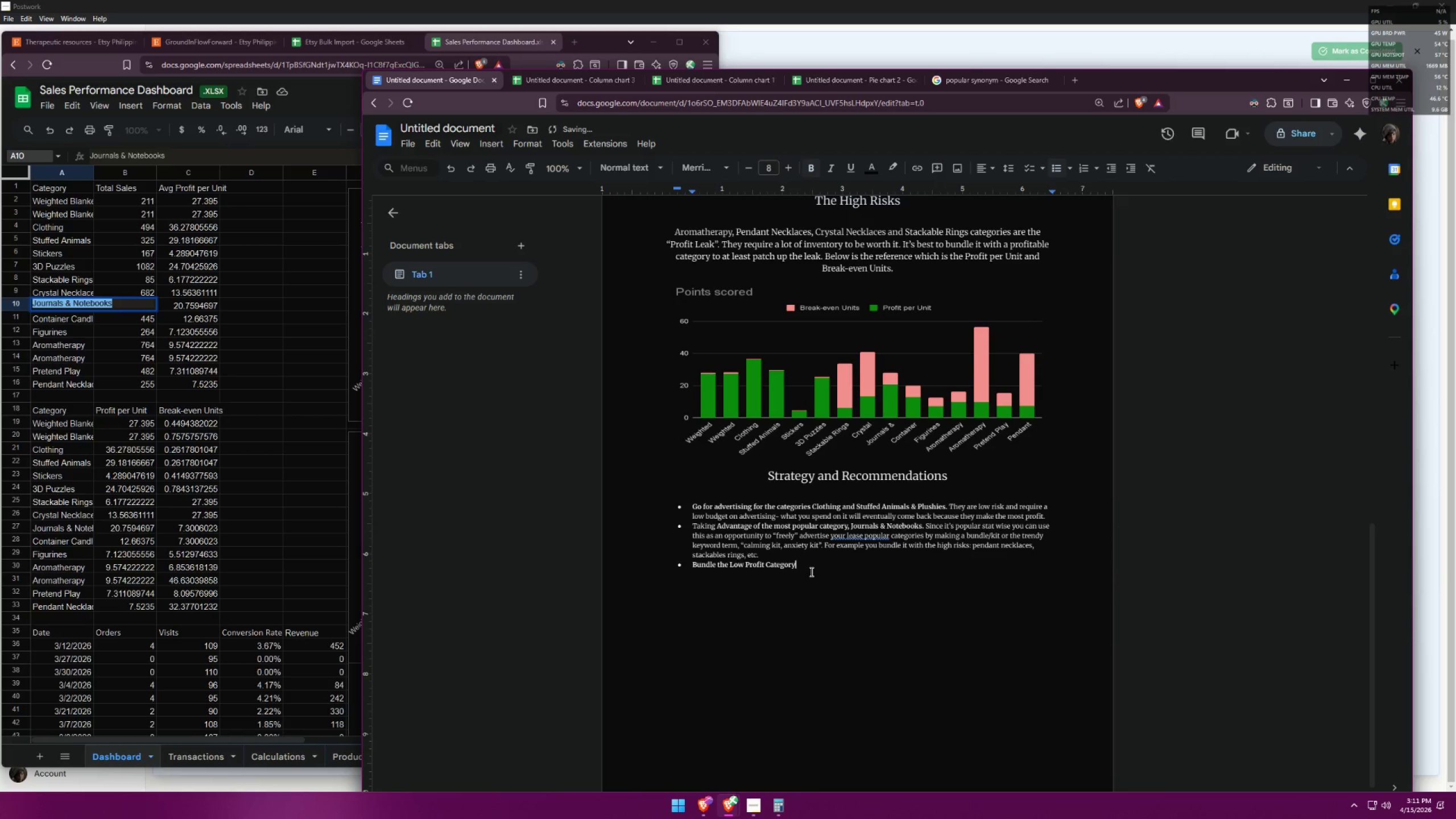 
type(. Com)
key(Backspace)
key(Backspace)
key(Backspace)
 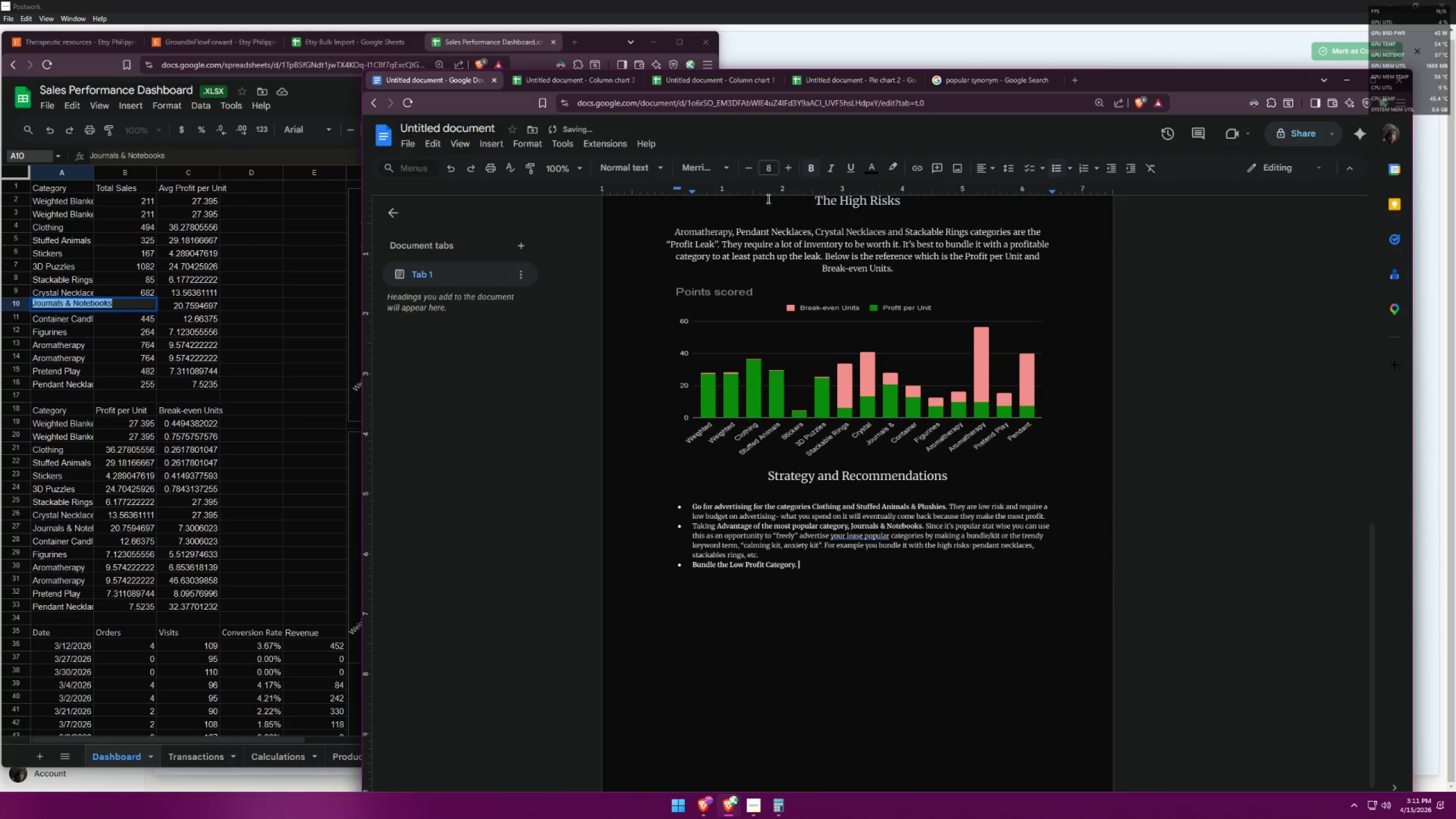 
left_click([810, 169])
 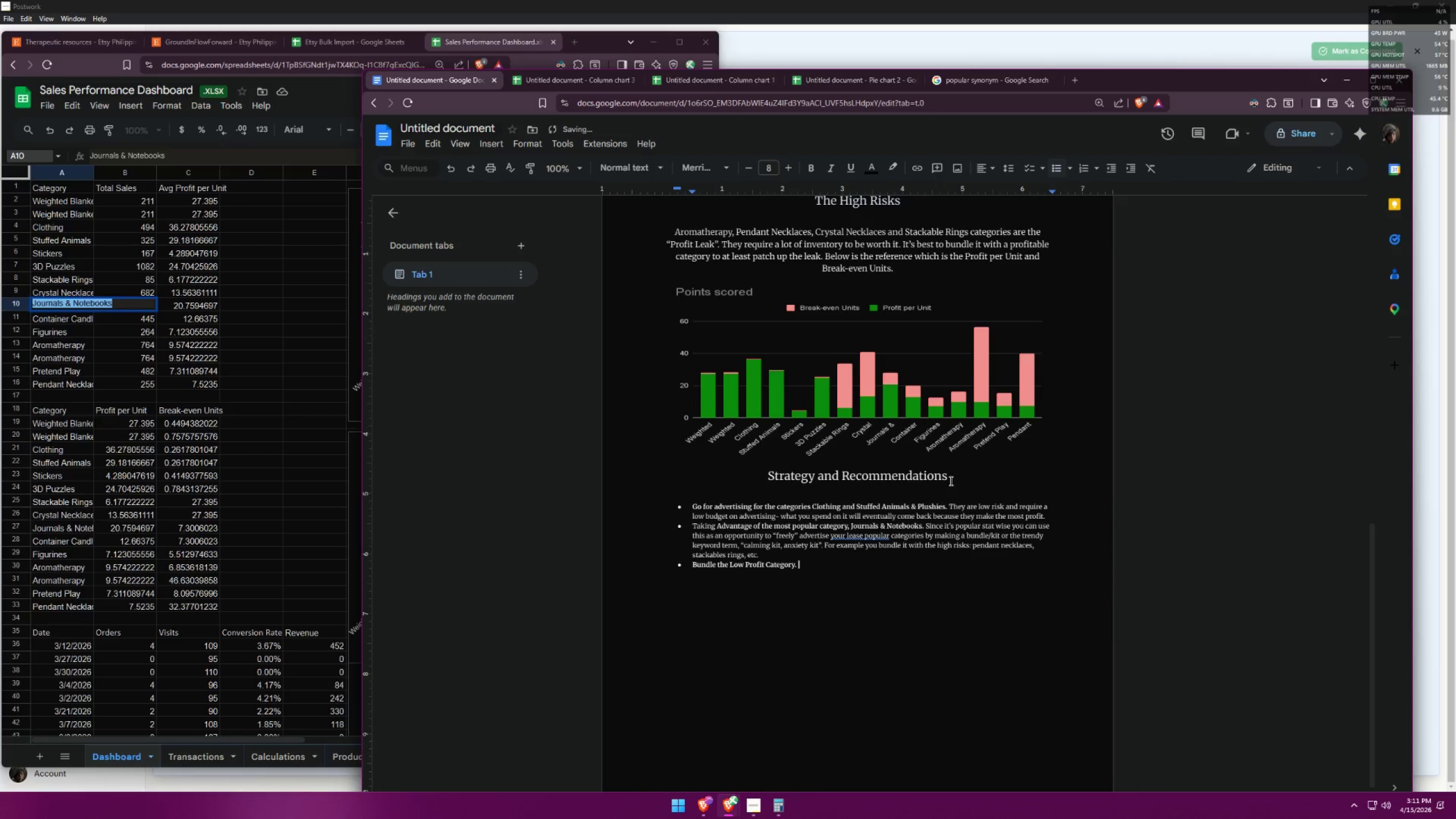 
type(Come up with a kit tha )
key(Backspace)
type(t bundles the l)
key(Backspace)
type(low )
key(Backspace)
key(Backspace)
key(Backspace)
key(Backspace)
type(least profitable categories to)
 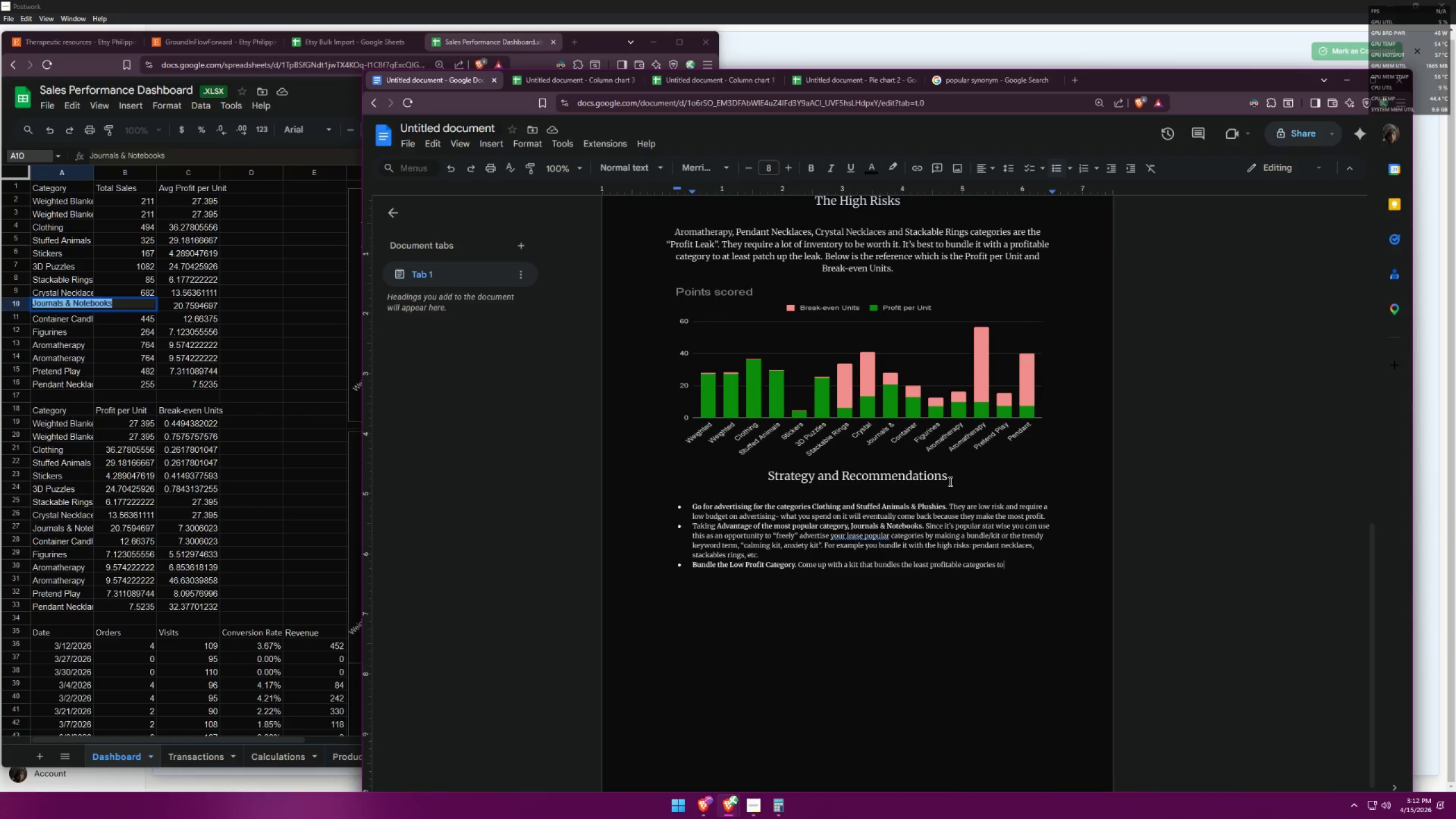 
wait(11.31)
 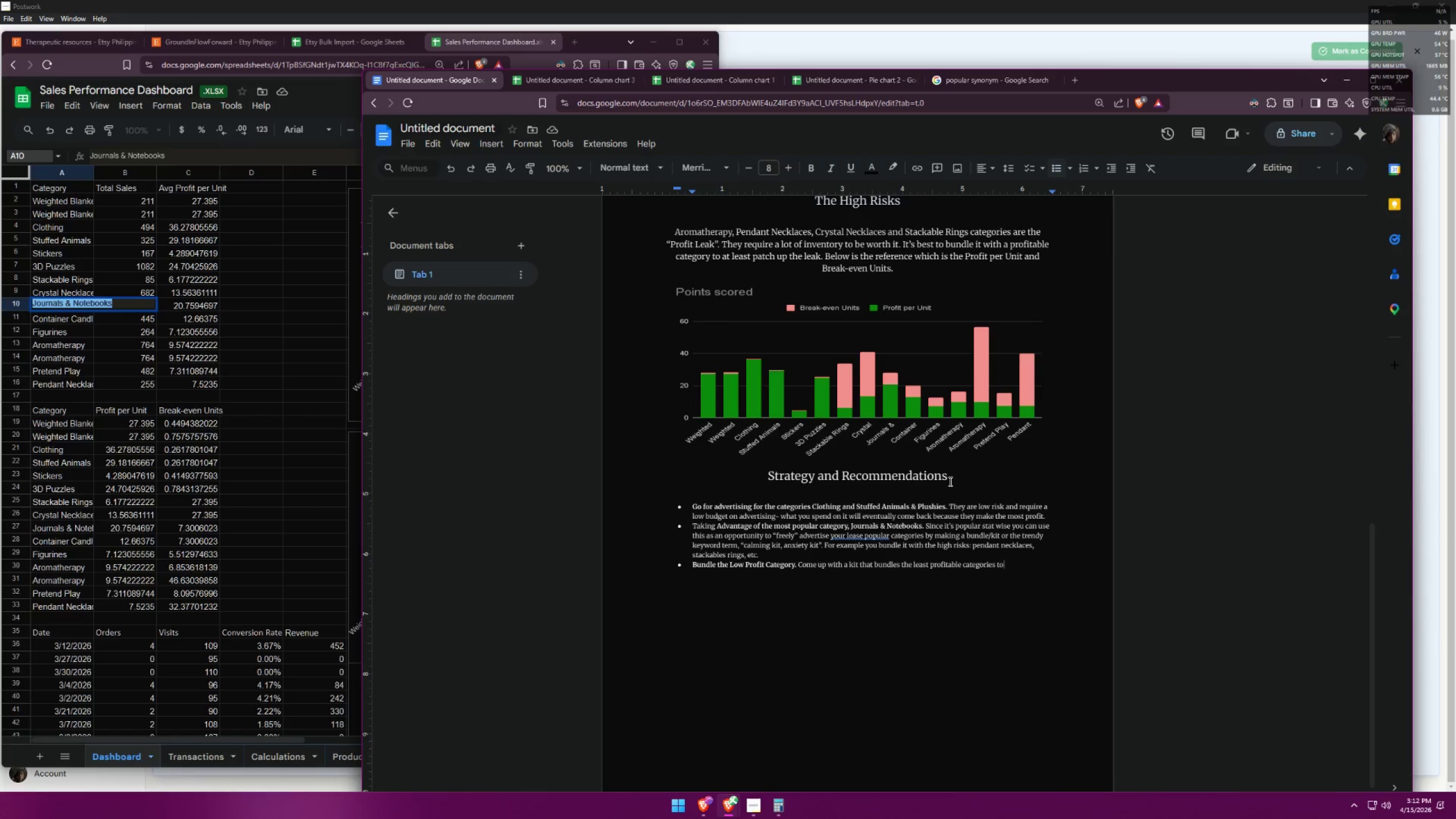 
key(Backspace)
key(Backspace)
type(with the top selling categories. Try to mix and match)
 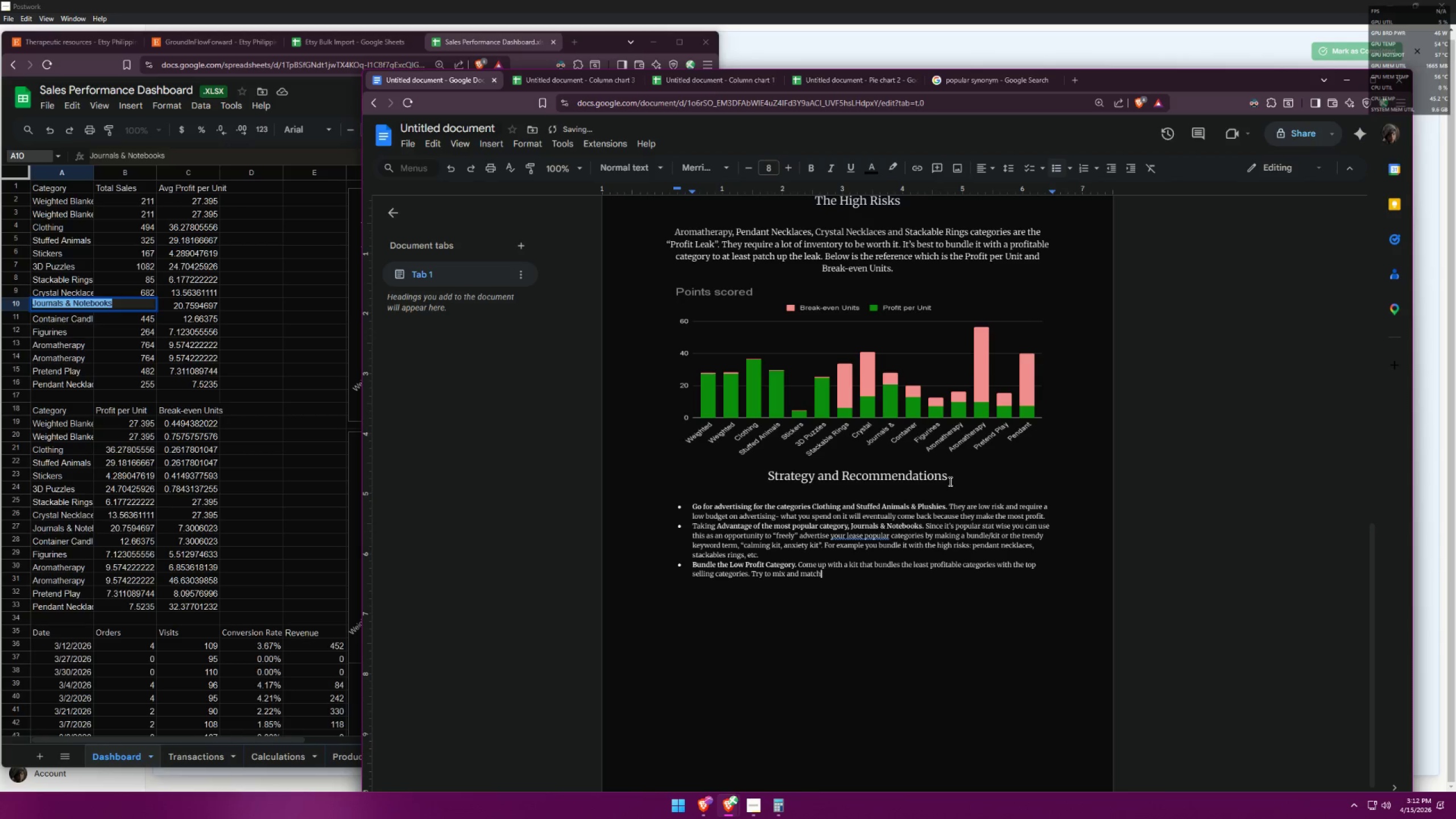 
hold_key(key=Backspace, duration=1.01)
 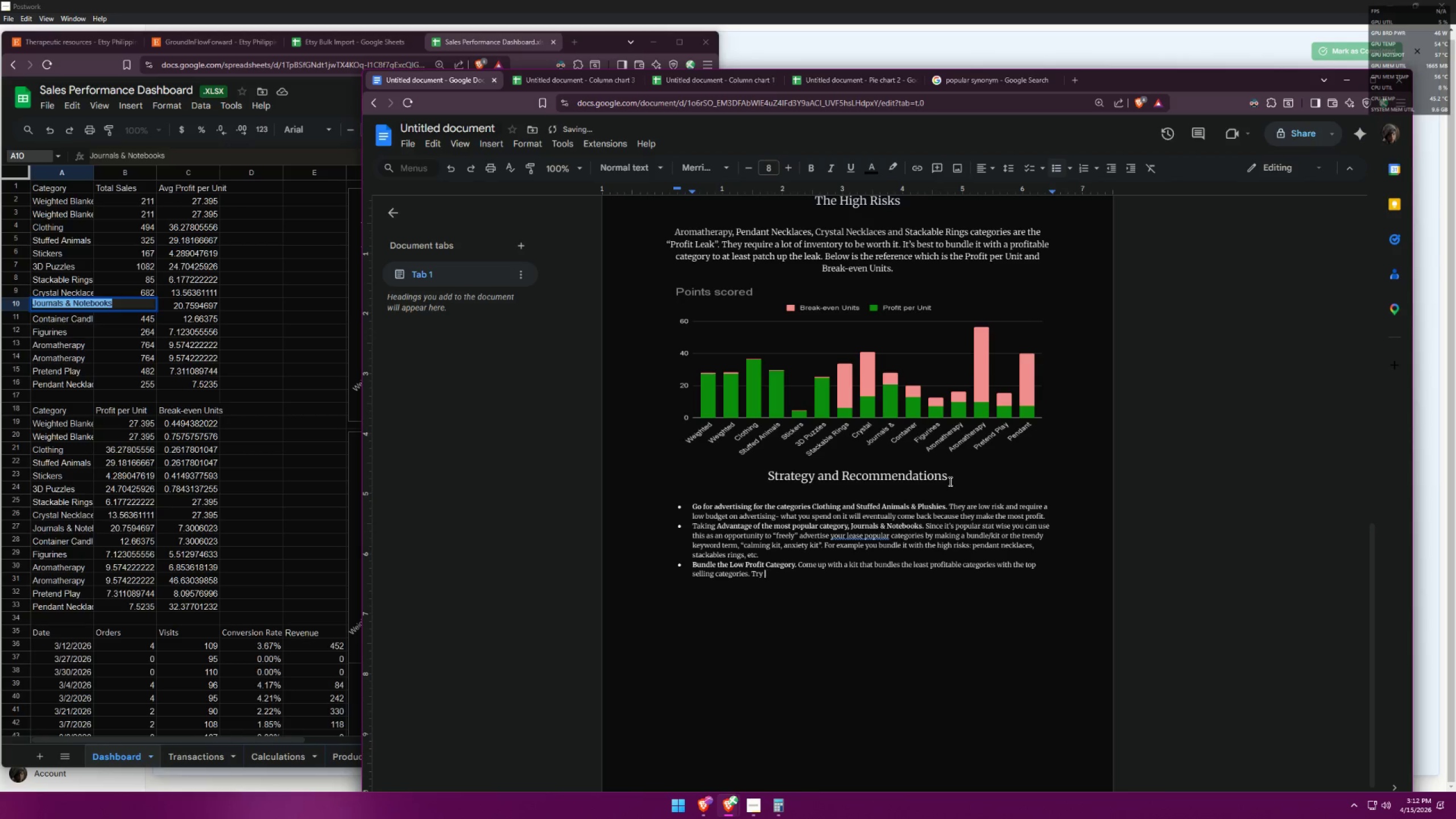 
key(Backspace)
 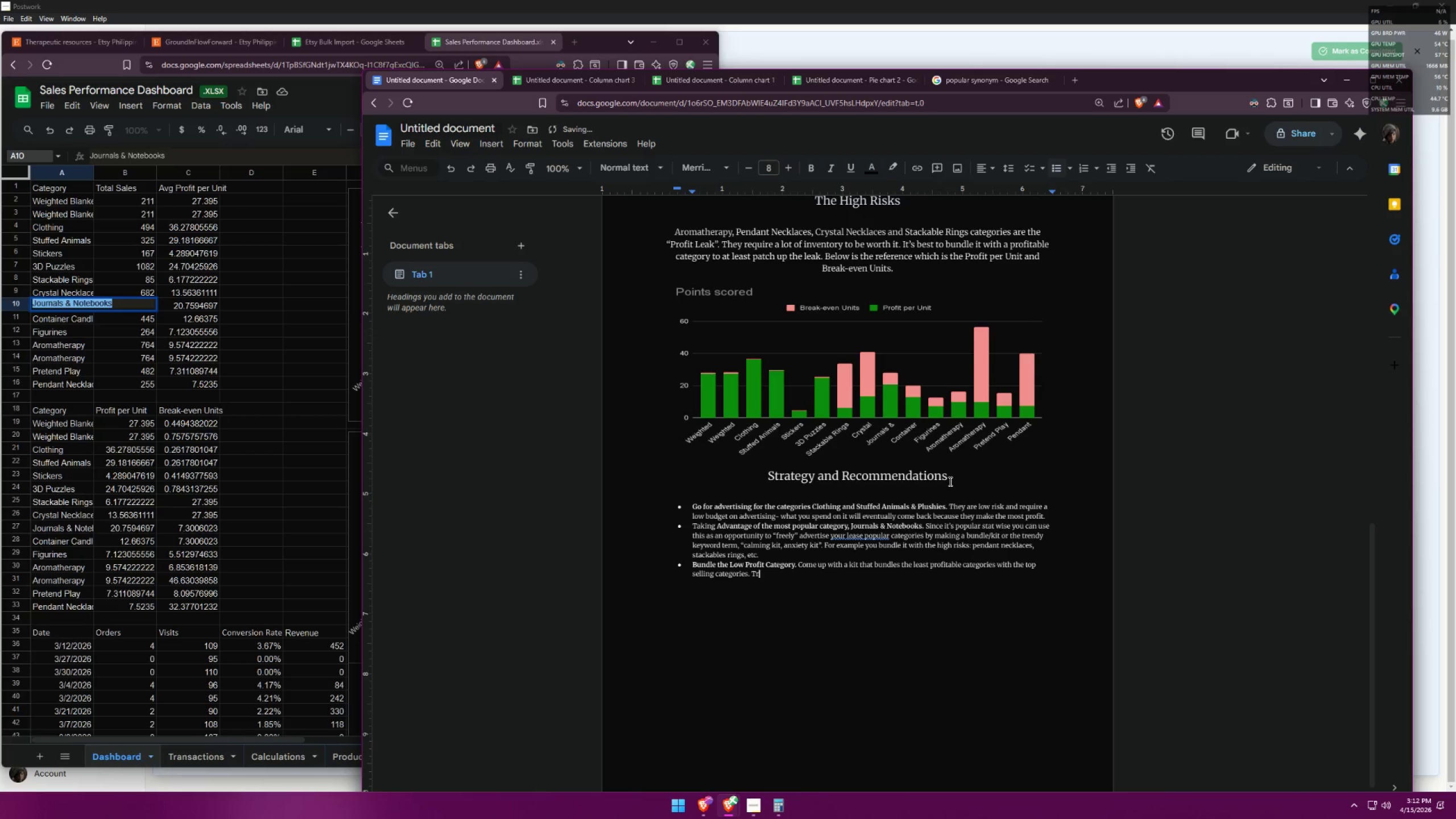 
key(Backspace)
 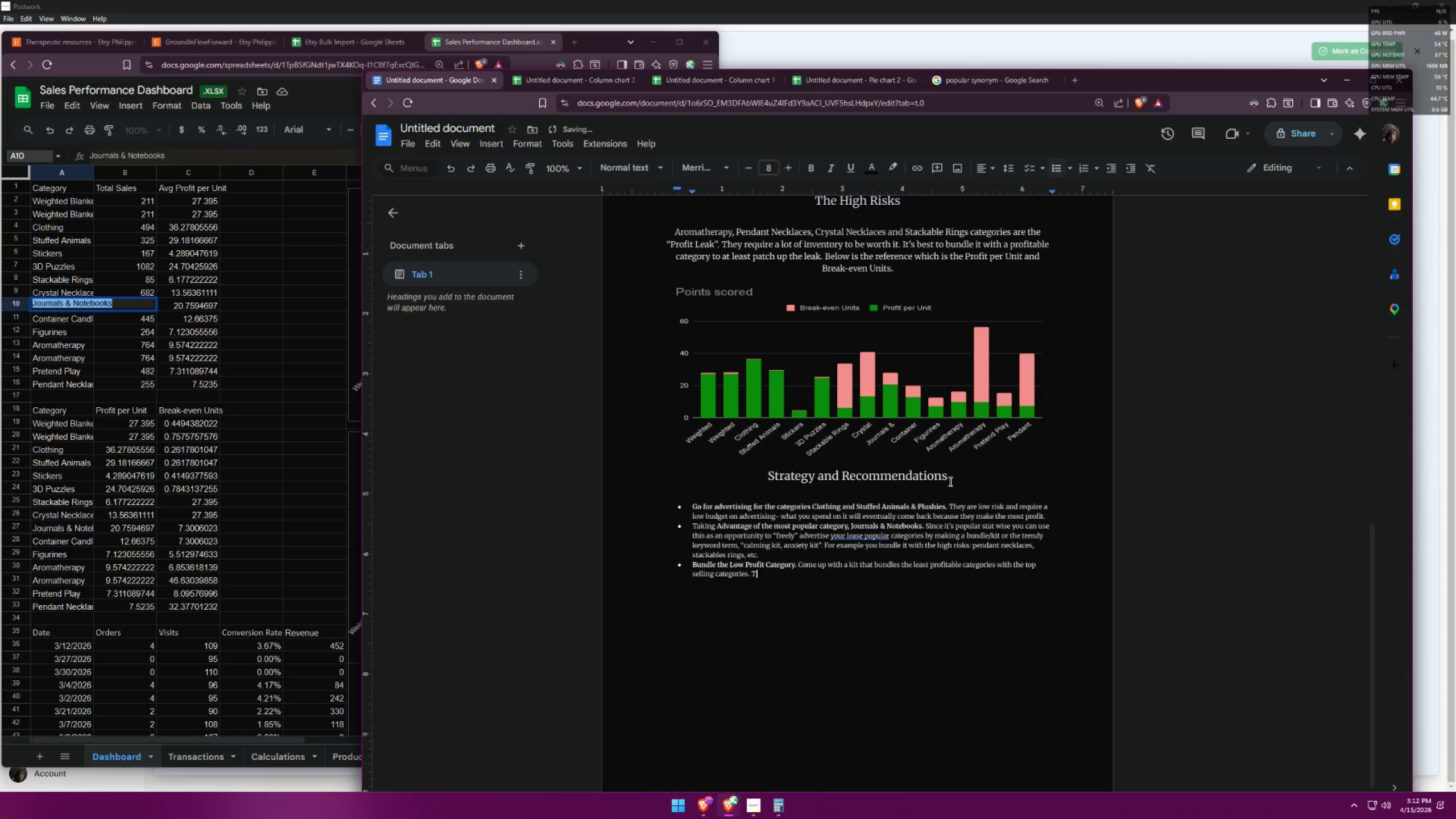 
key(Backspace)
 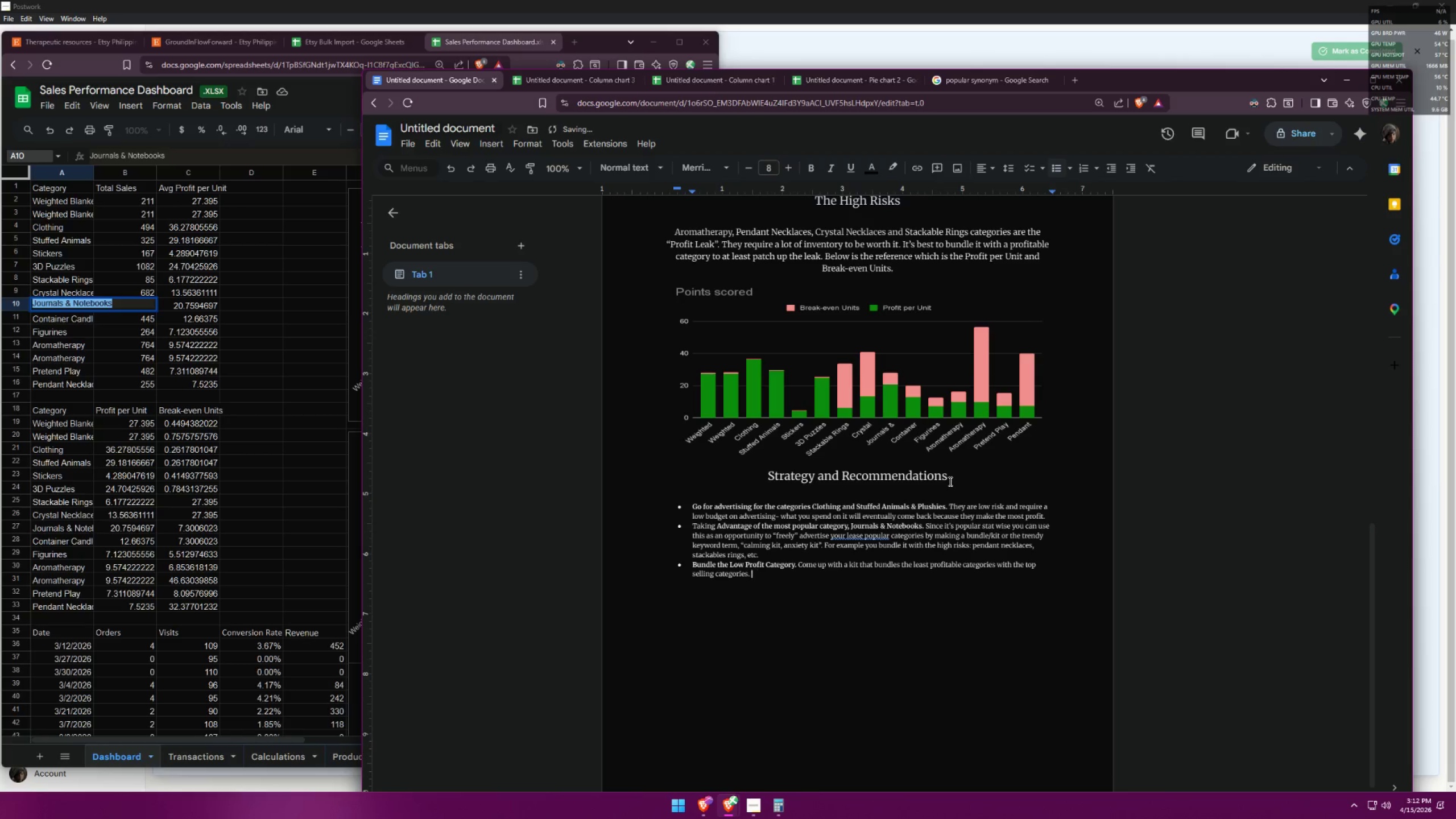 
key(Backspace)
 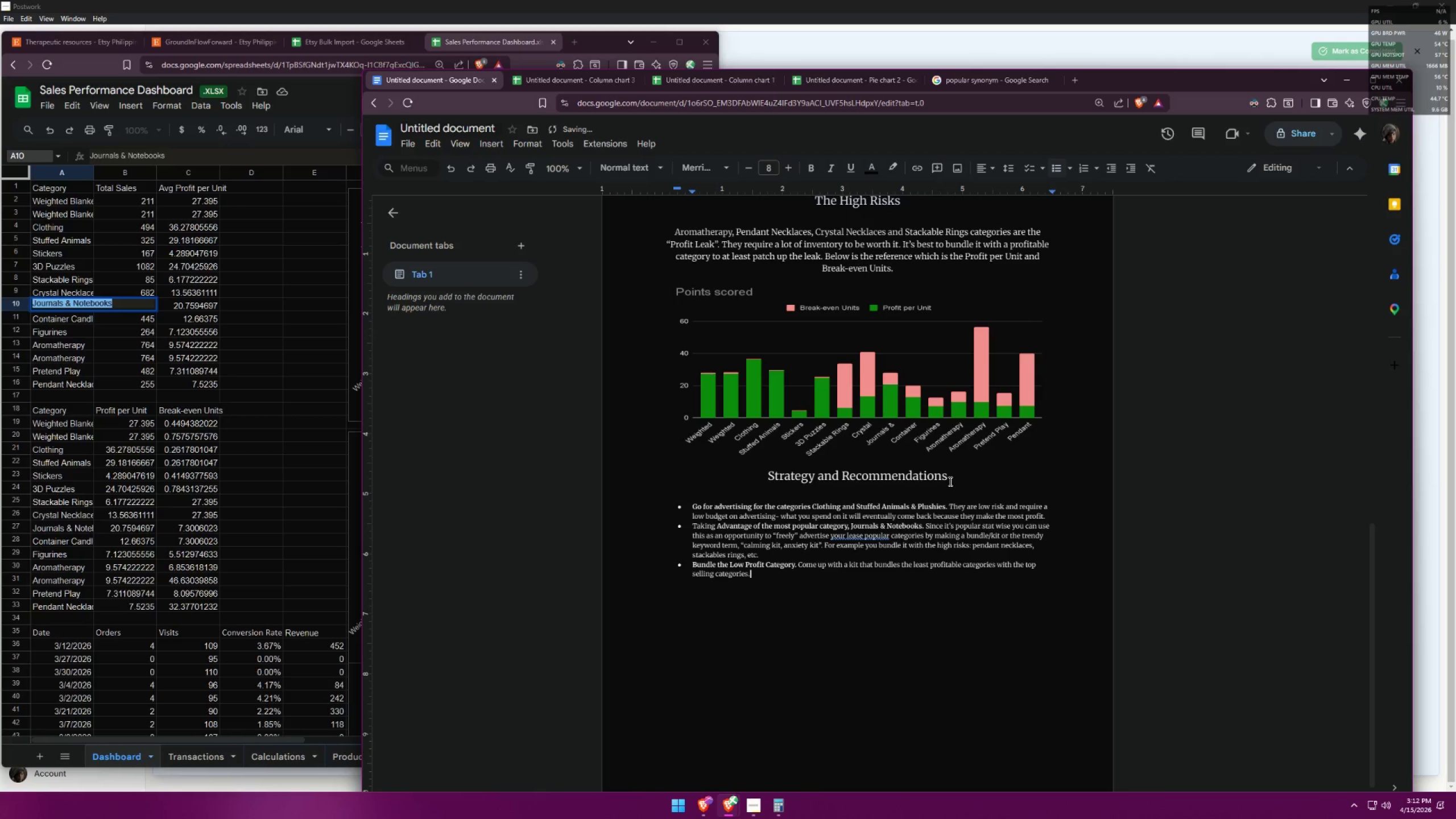 
key(Enter)
 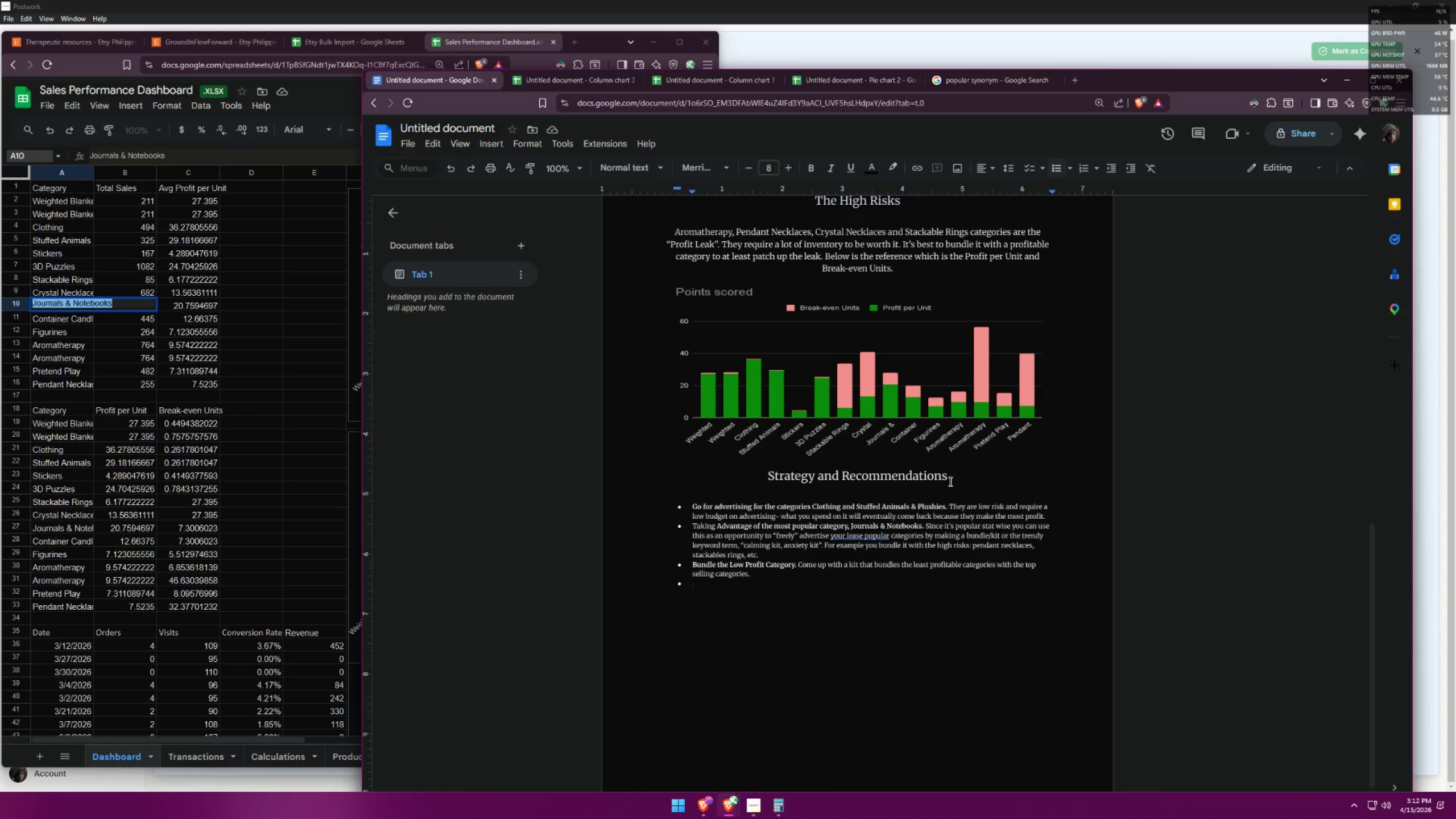 
wait(12.39)
 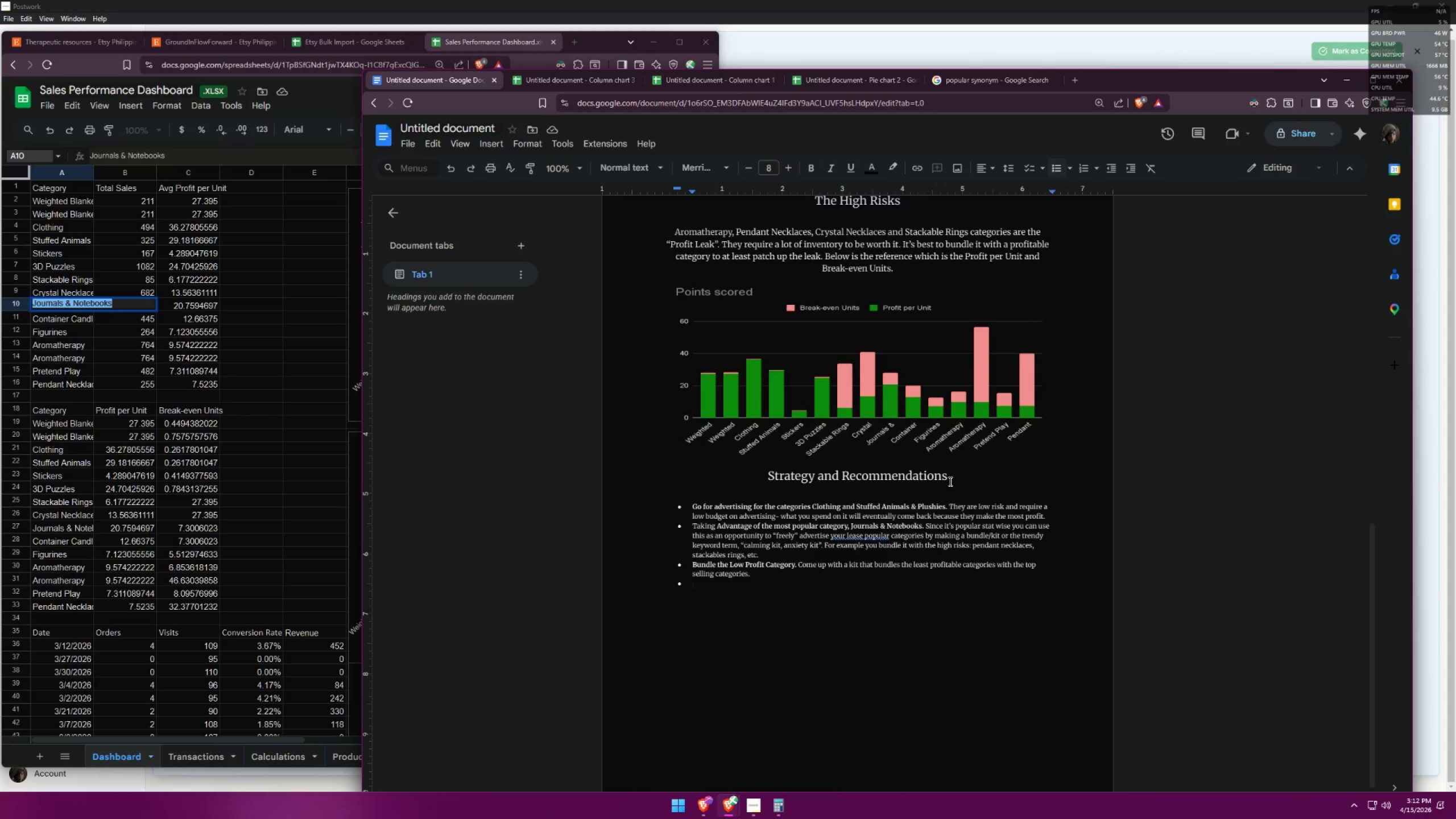 
left_click([803, 556])
 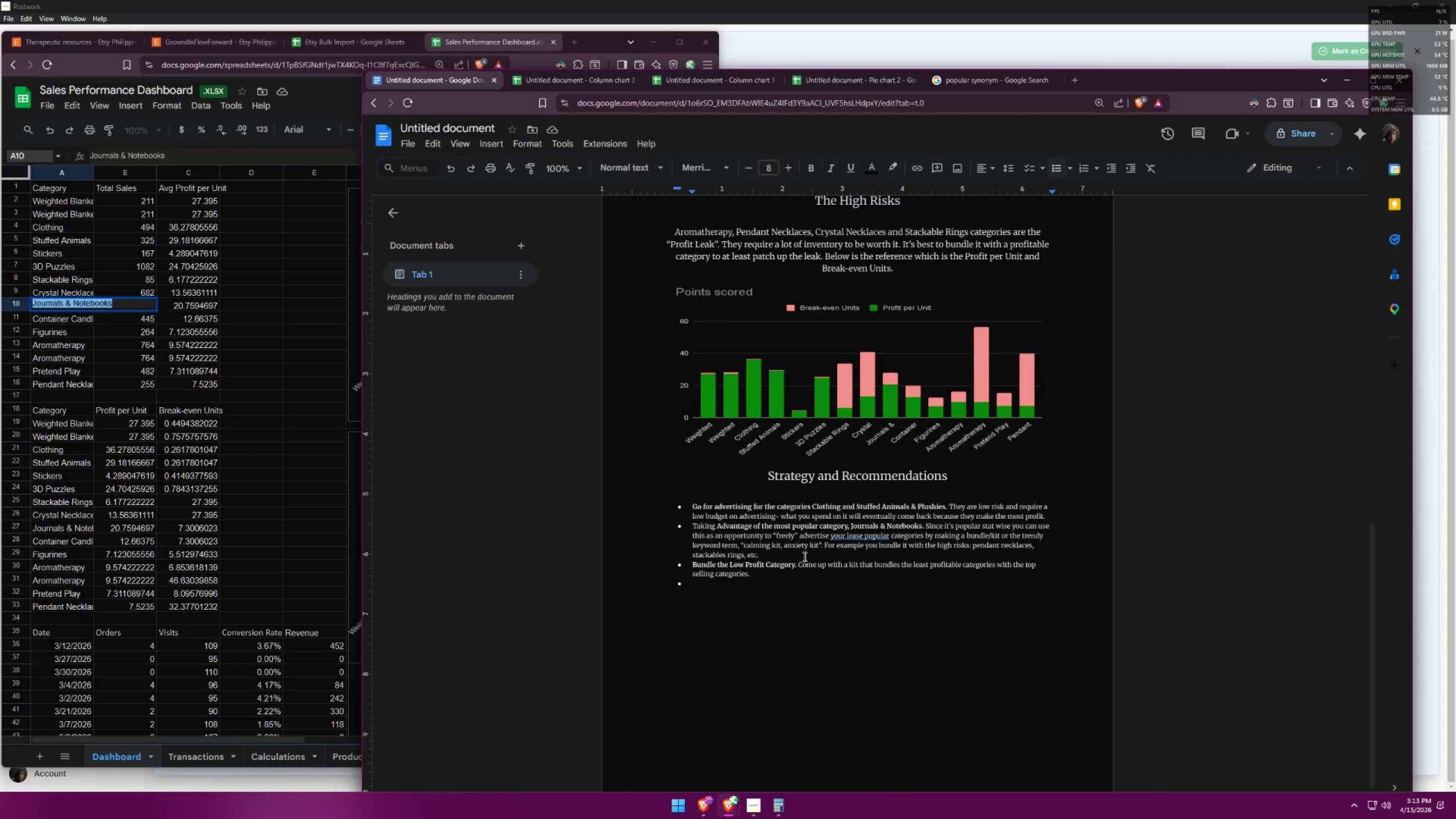 
wait(13.75)
 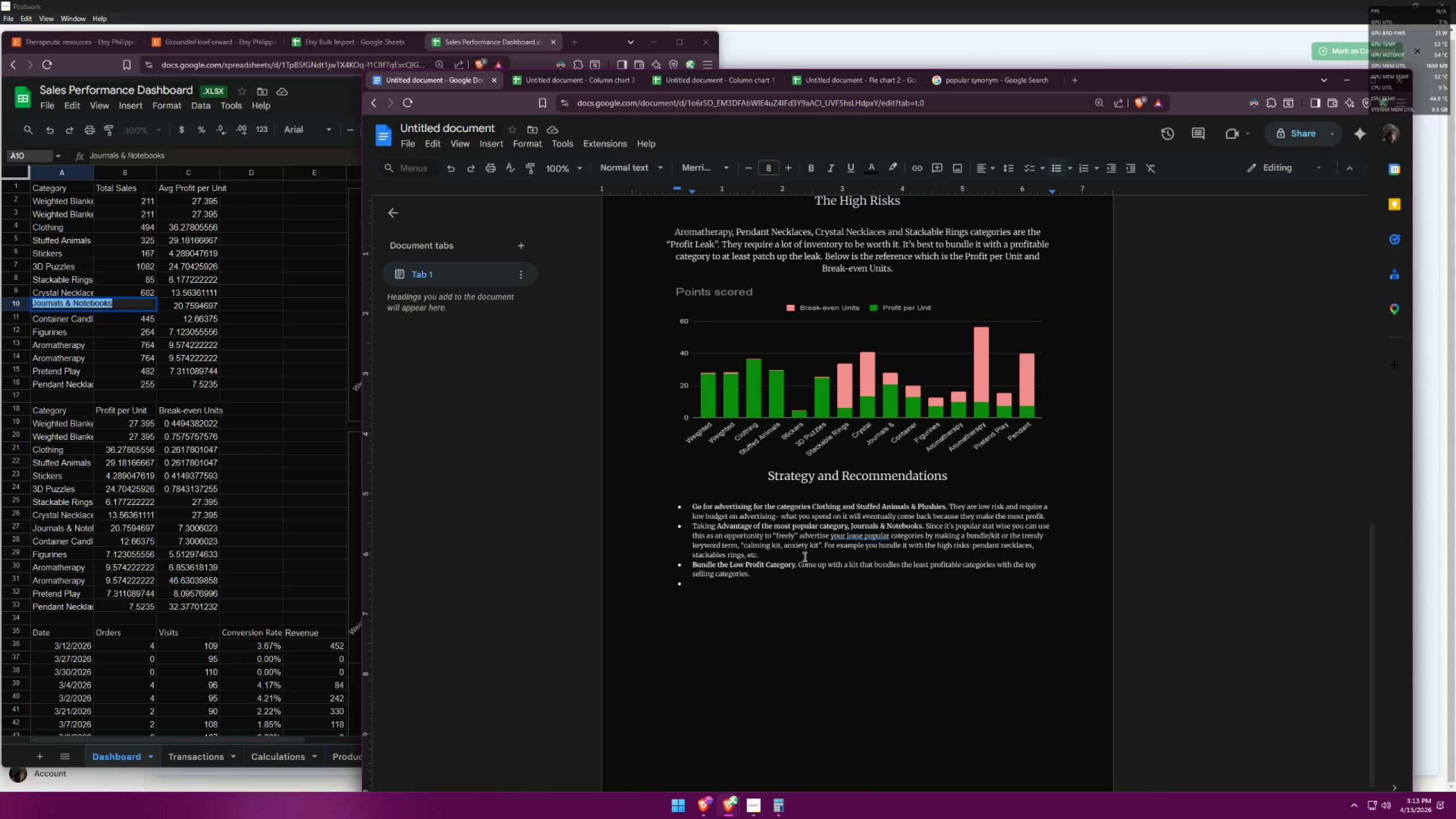 
left_click([715, 582])
 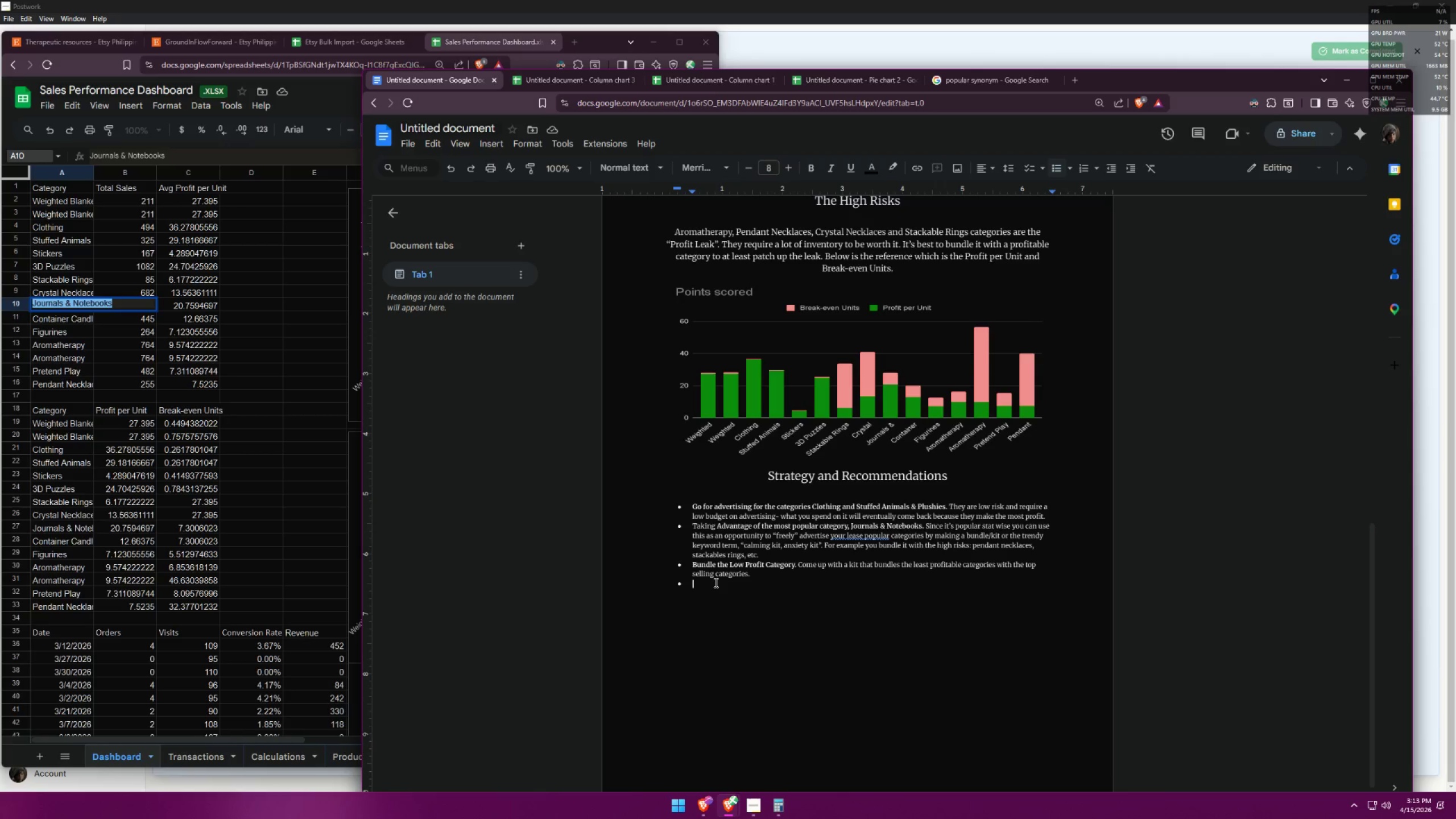 
type(Discount )
 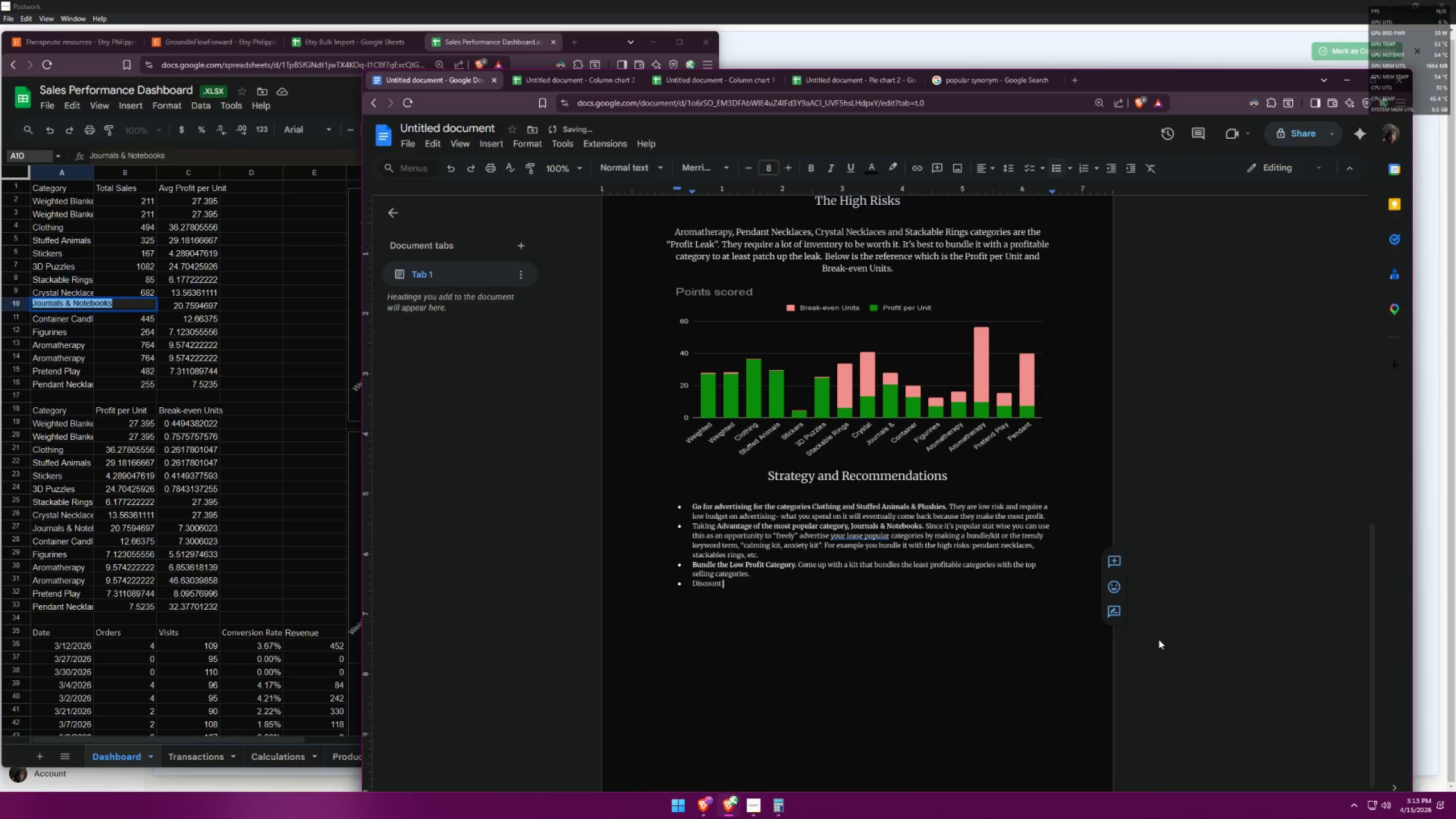 
key(Backspace)
key(Backspace)
key(Backspace)
key(Backspace)
key(Backspace)
key(Backspace)
key(Backspace)
key(Backspace)
key(Backspace)
type(Physical Discount codes on)
key(Backspace)
key(Backspace)
type(f)
key(Backspace)
key(Backspace)
type( for the least popular )
key(Backspace)
type(/ )
key(Backspace)
type(lo)
key(Backspace)
key(Backspace)
key(Backspace)
type( and low r)
key(Backspace)
key(Backspace)
key(Backspace)
key(Backspace)
key(Backspace)
type(g)
key(Backspace)
type(high risks category)
key(Backspace)
type(ies,)
key(Backspace)
type(., )
key(Backspace)
key(Backspace)
key(Backspace)
type(. )
 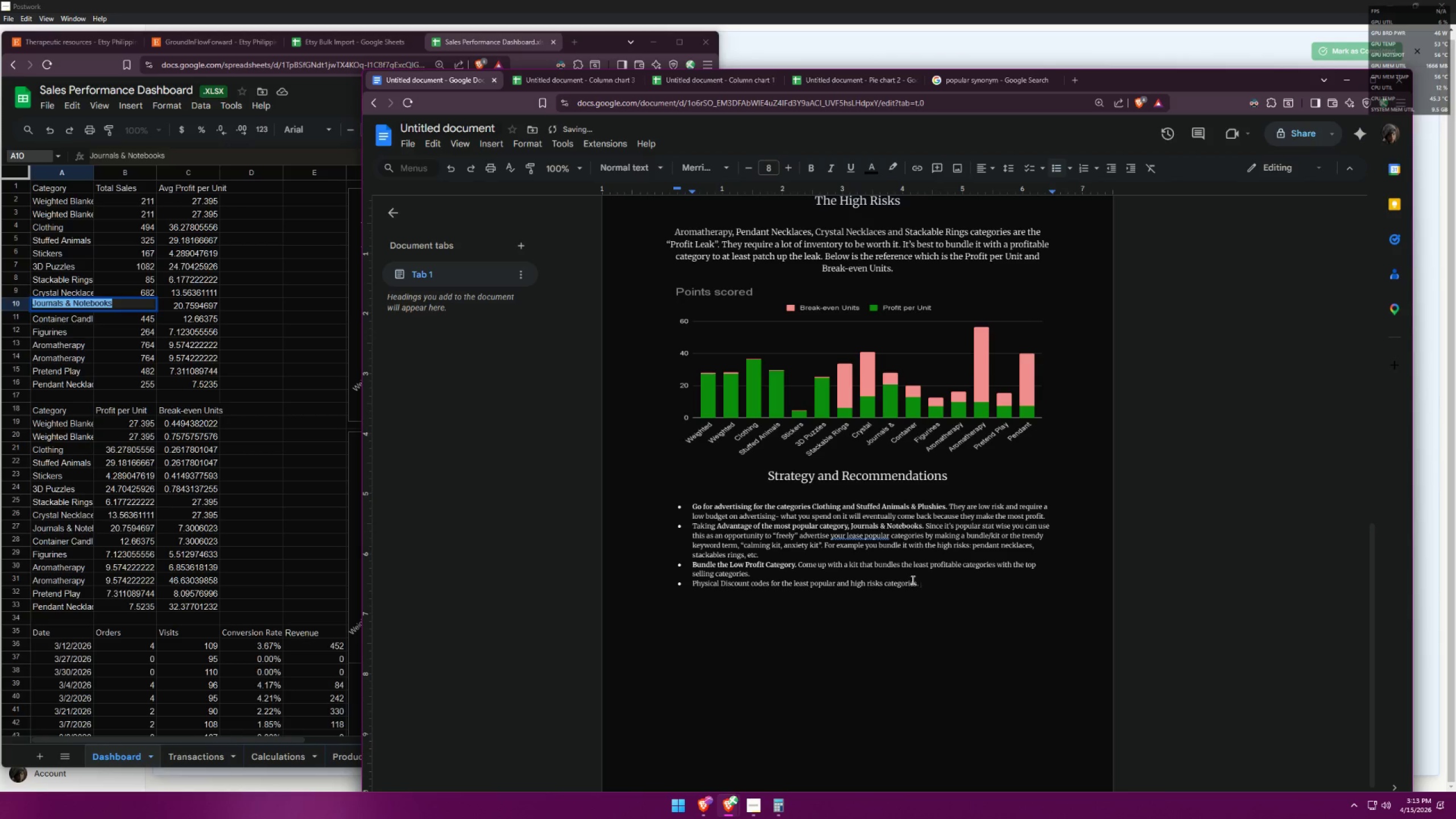 
left_click_drag(start_coordinate=[919, 582], to_coordinate=[688, 585])
 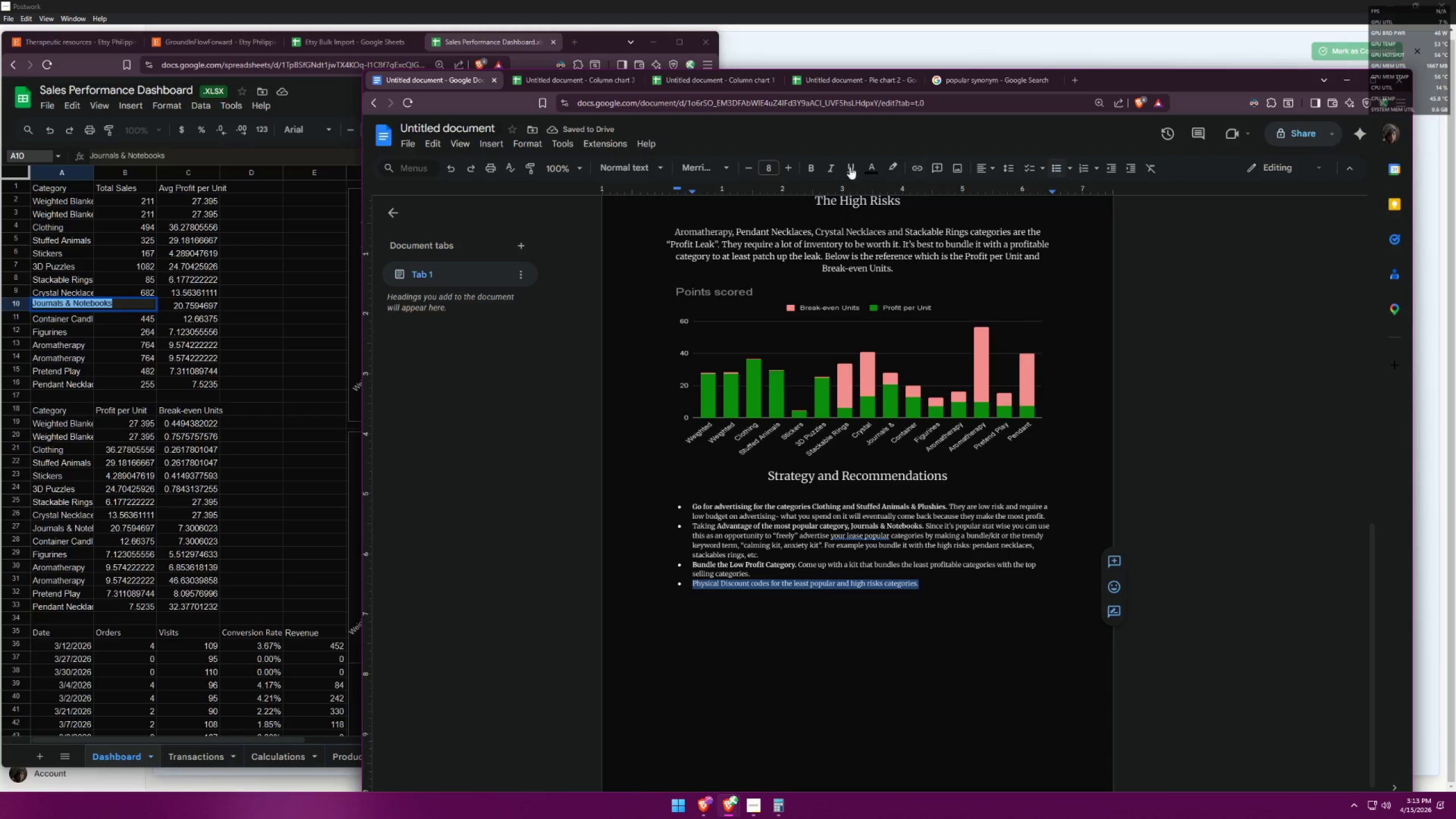 
left_click([804, 164])
 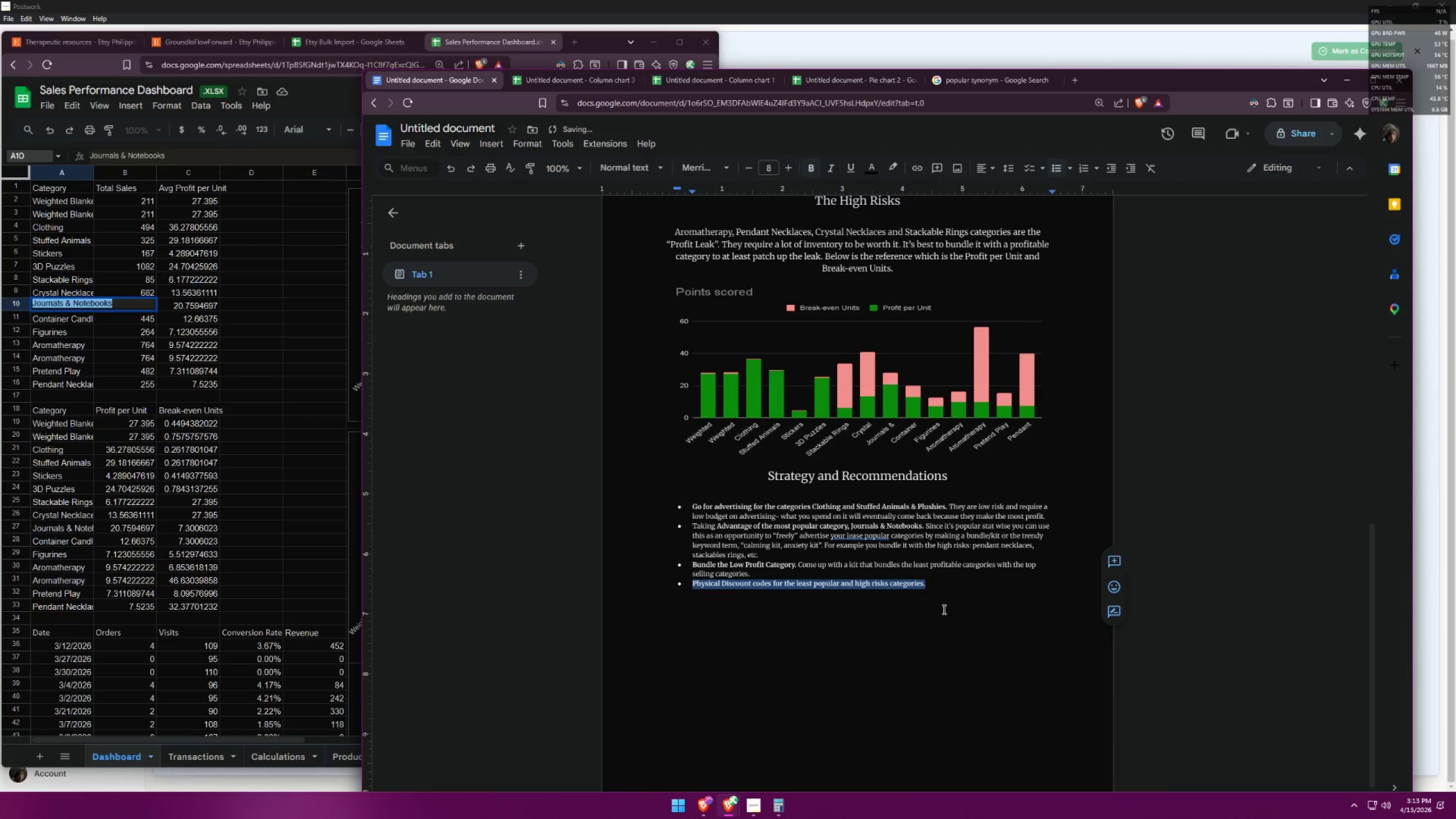 
left_click([942, 594])
 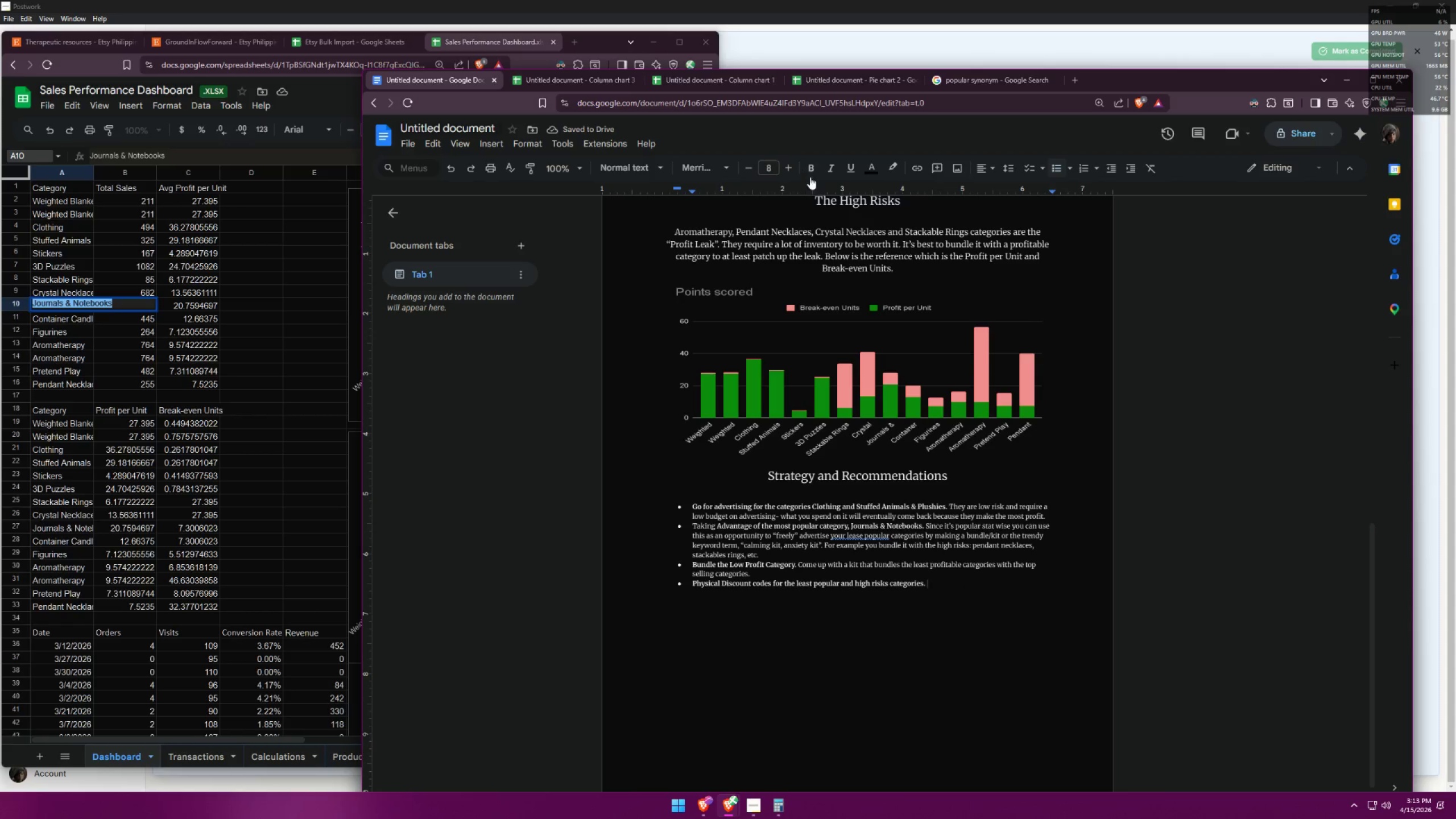 
type(When a customer buys the popular and high )
key(Backspace)
key(Backspace)
key(Backspace)
key(Backspace)
key(Backspace)
type(profitable categories, sneak in some physical discount coupon code for the )
 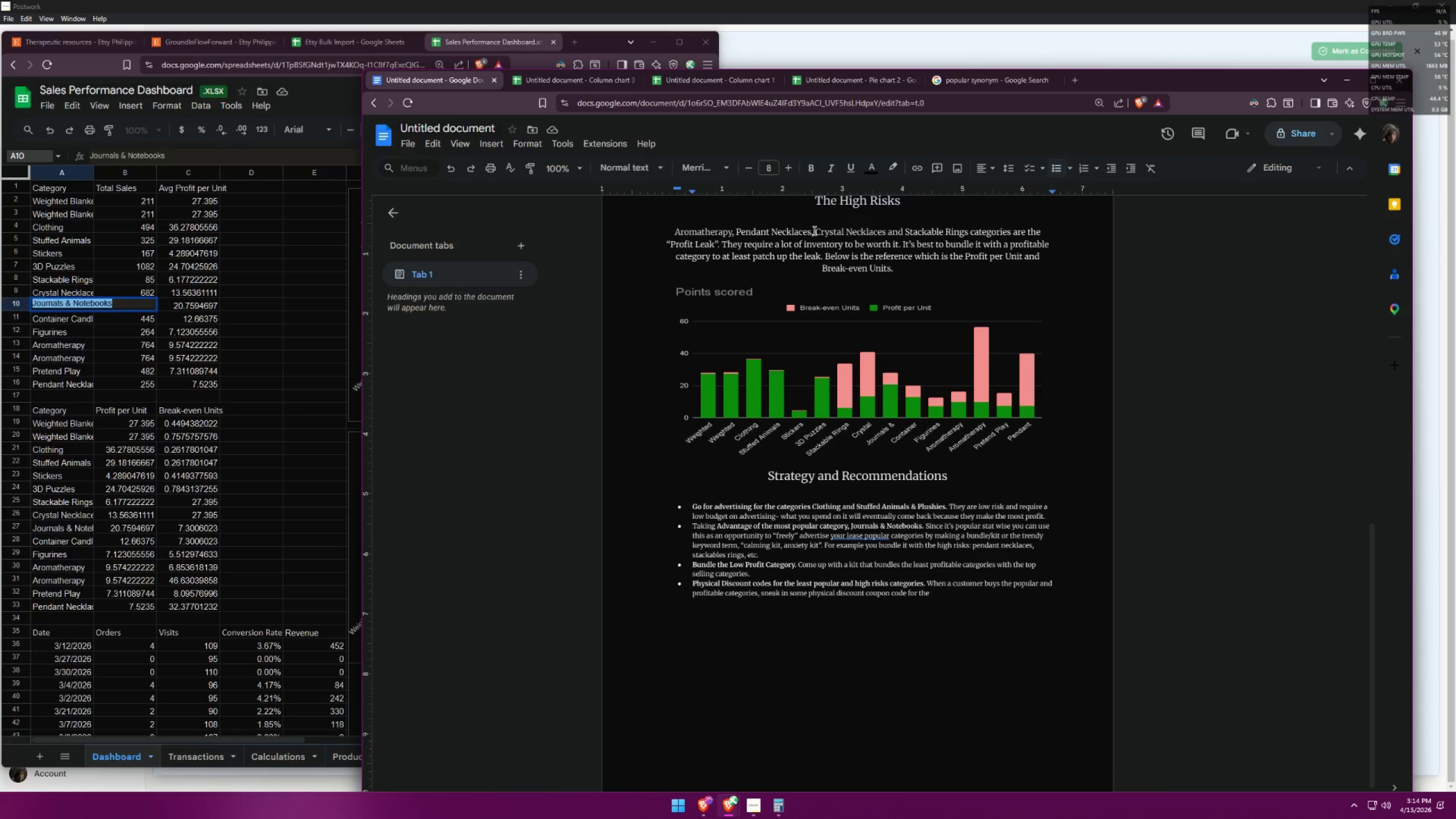 
wait(11.56)
 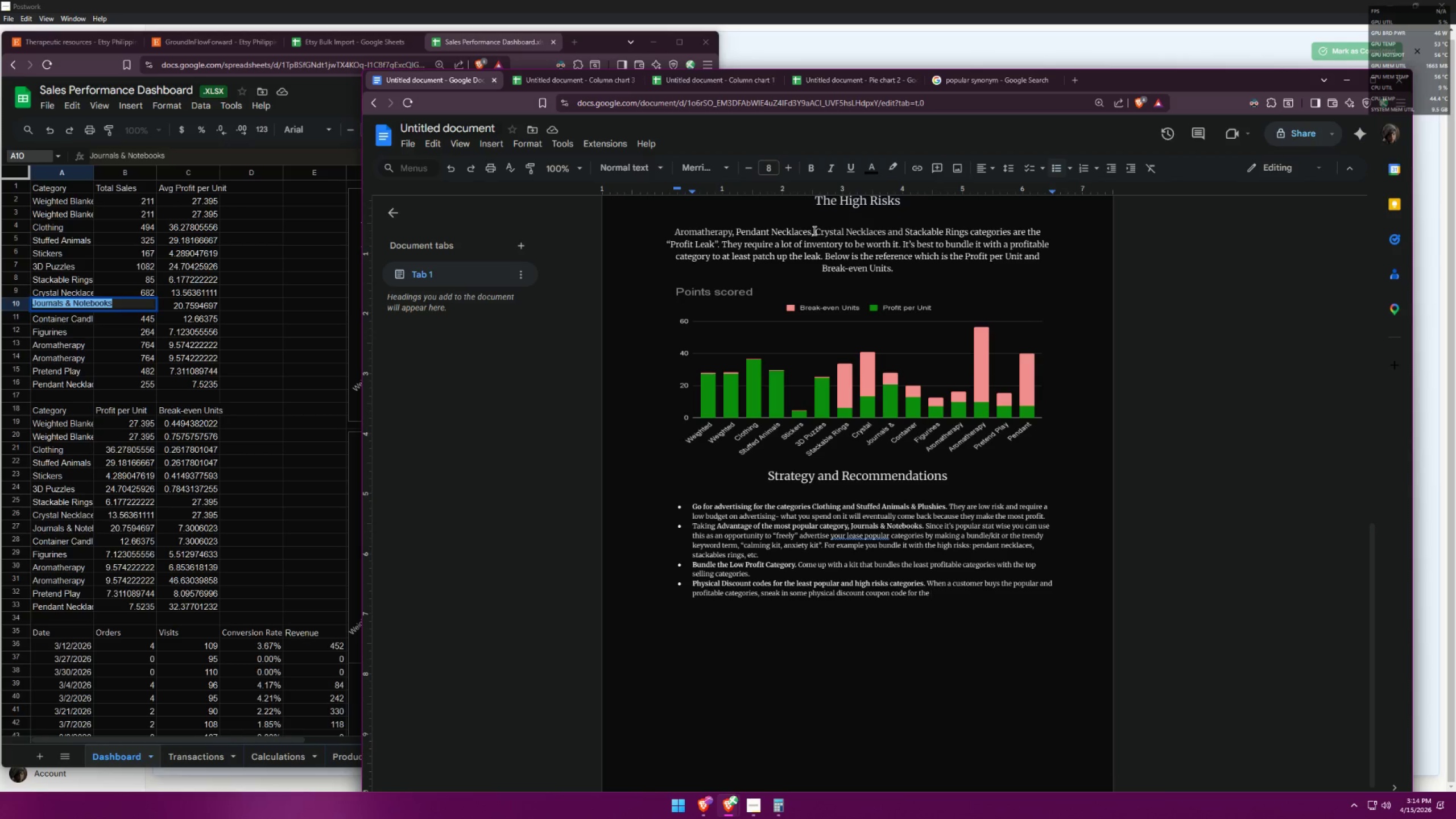 
left_click([288, 380])
 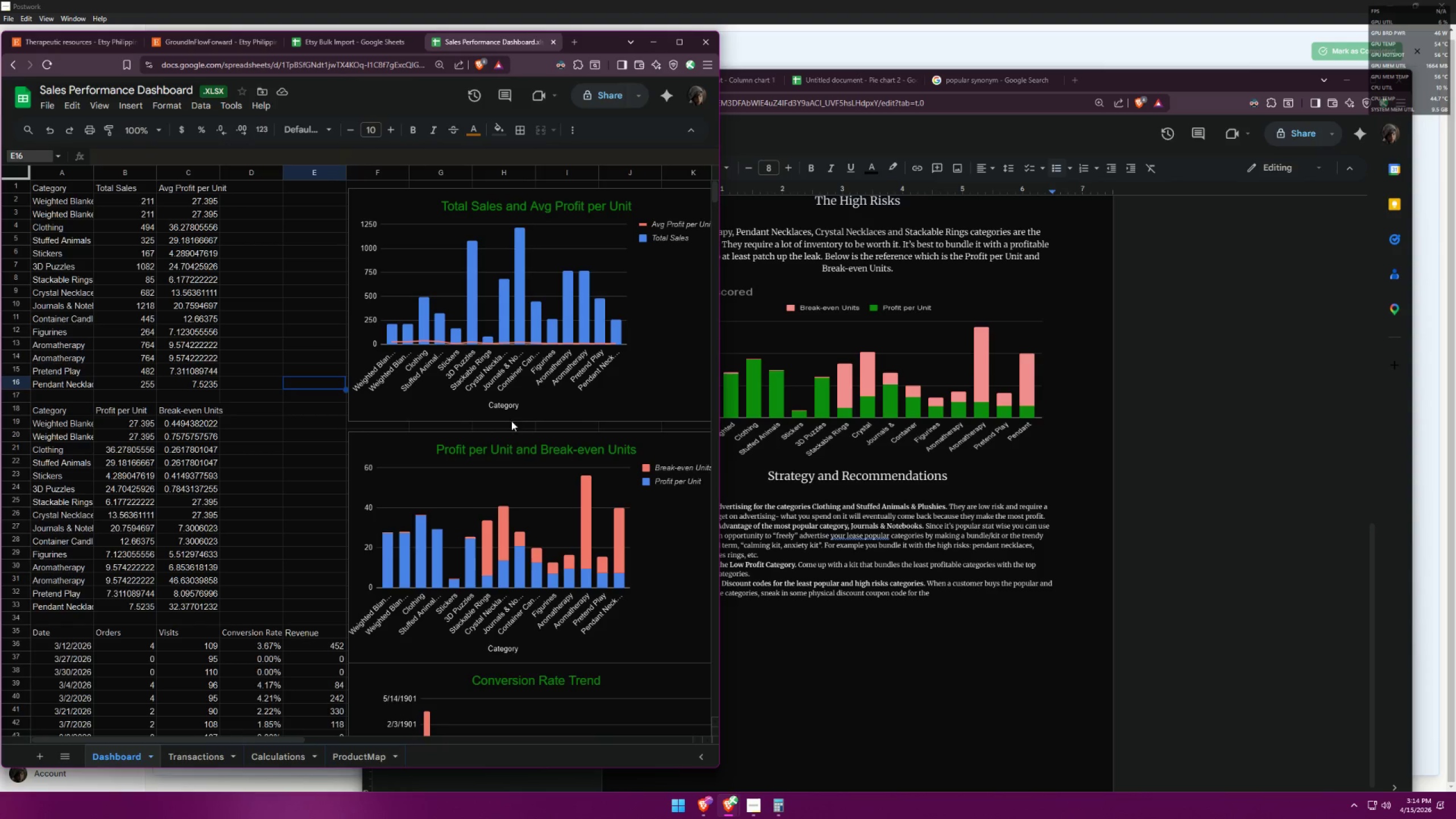 
scroll: coordinate [537, 432], scroll_direction: down, amount: 1.0
 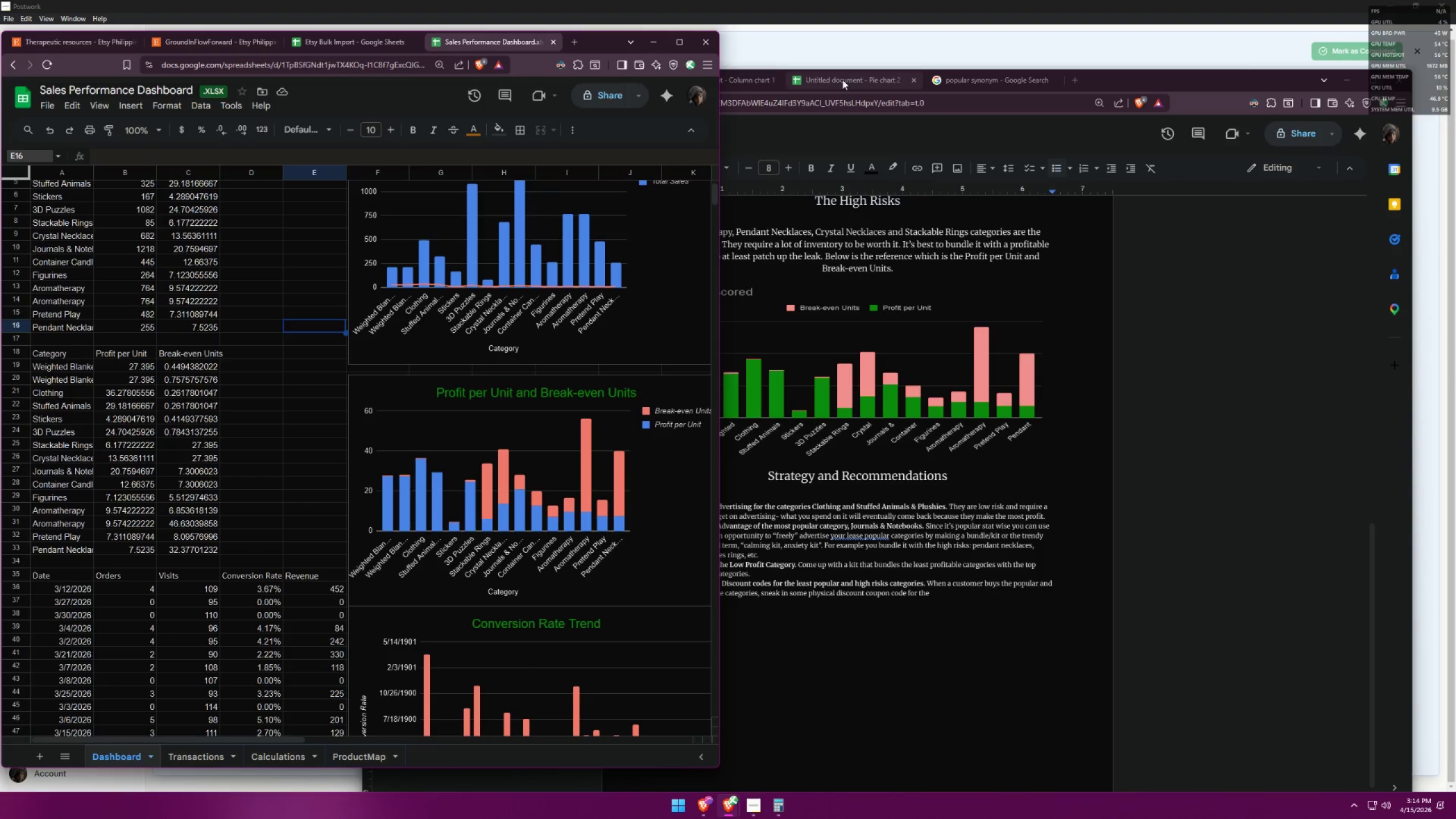 
left_click([1126, 415])
 